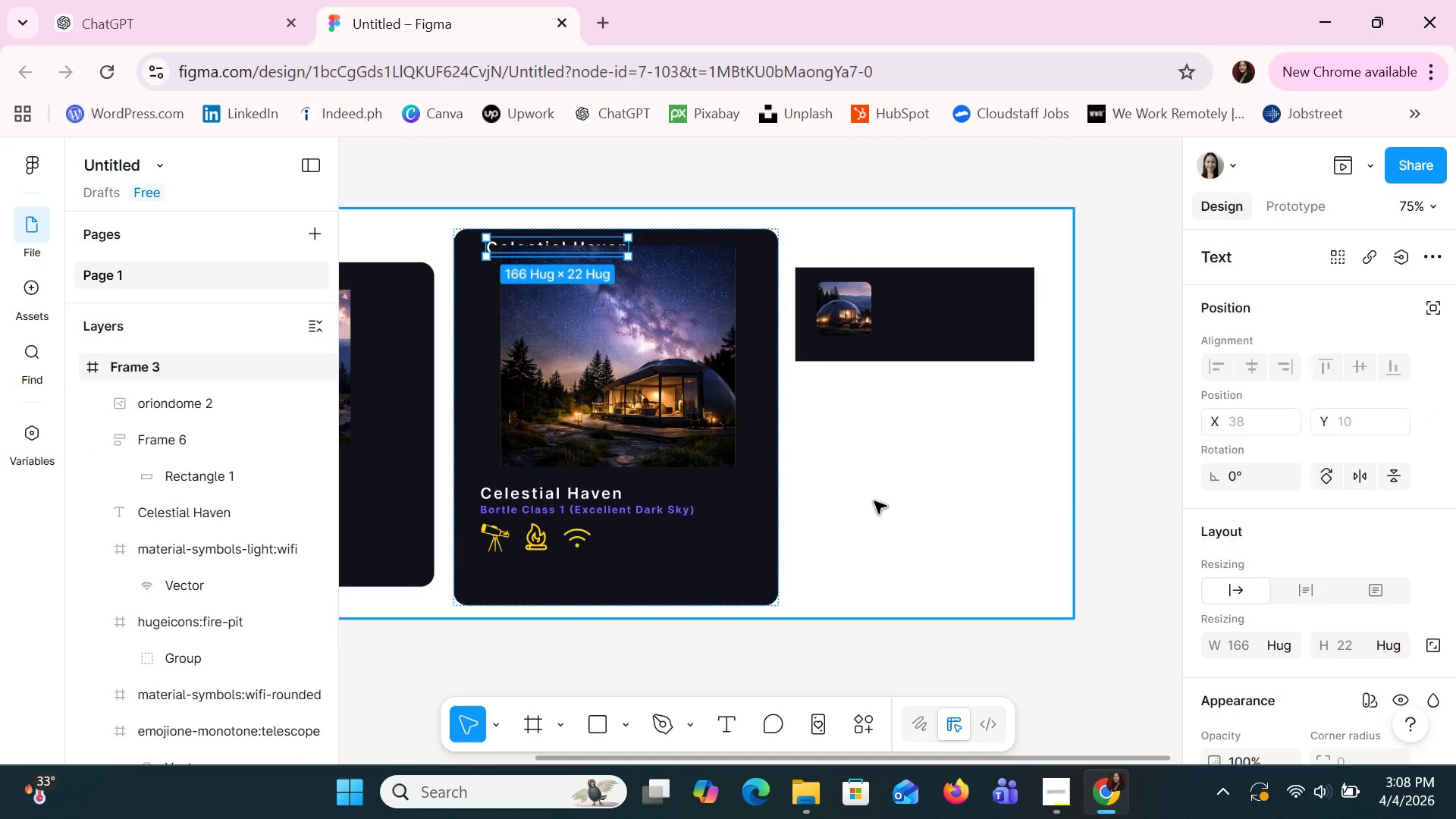 
key(Control+Z)
 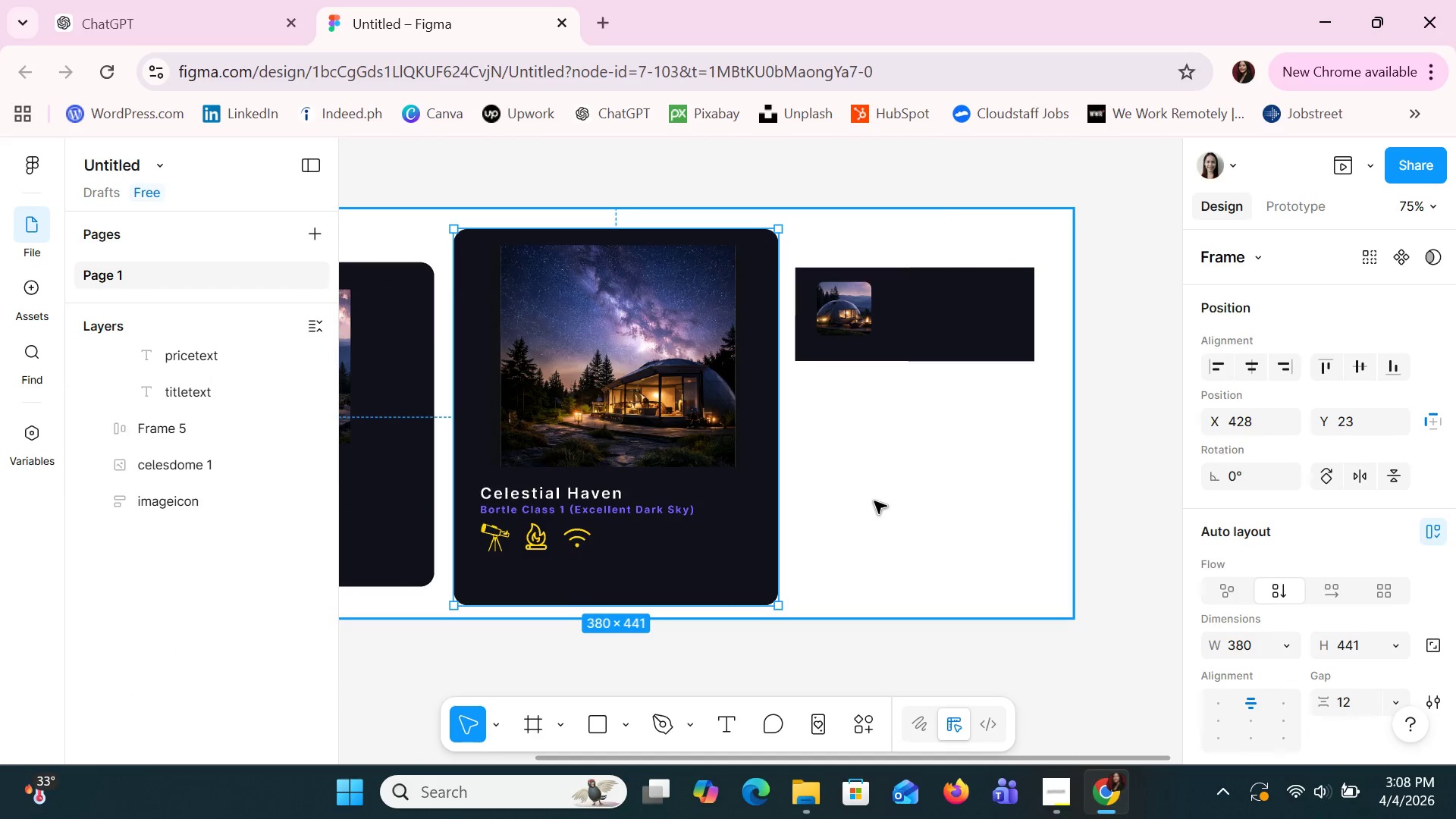 
key(Control+Z)
 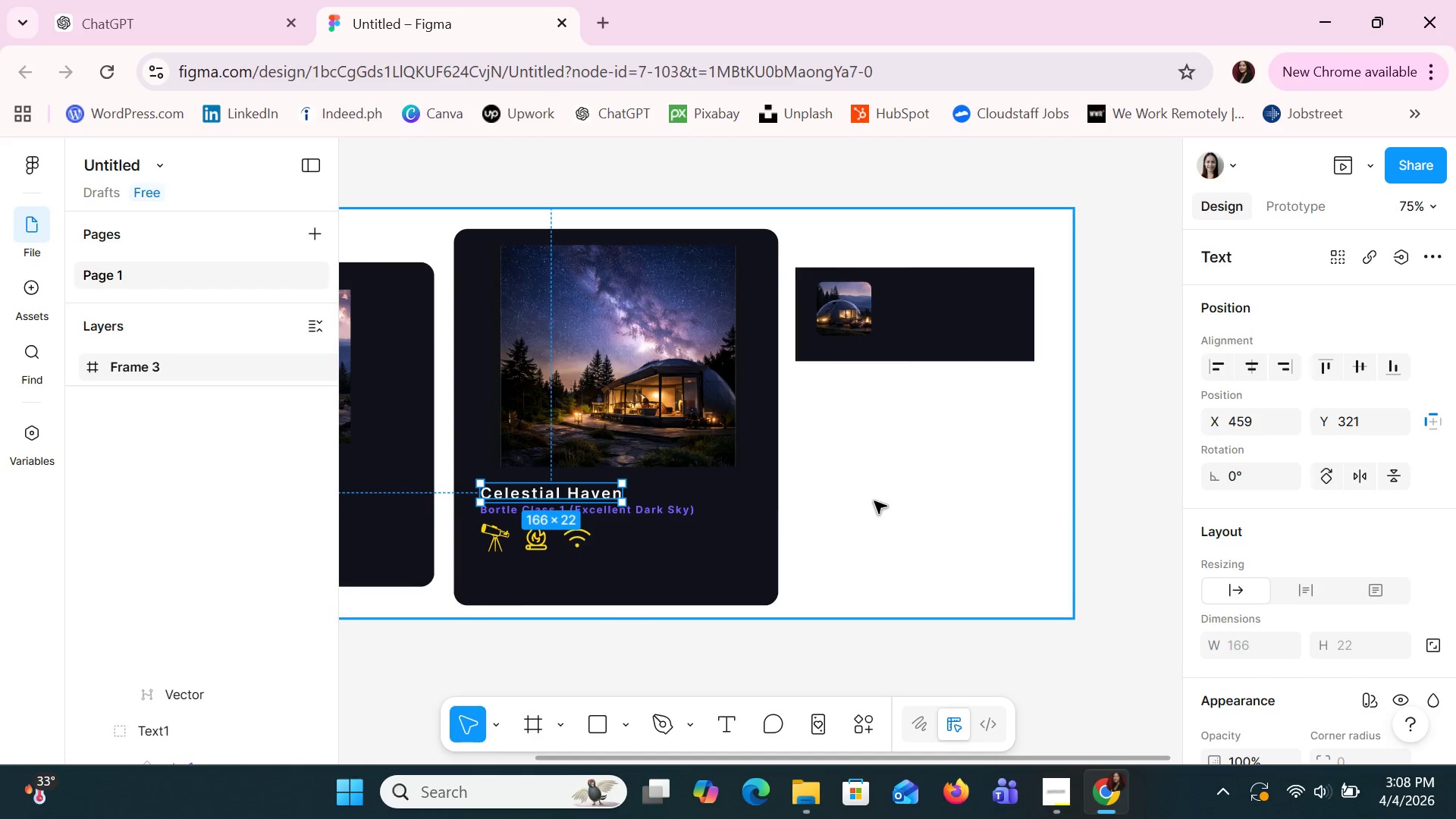 
key(Control+Z)
 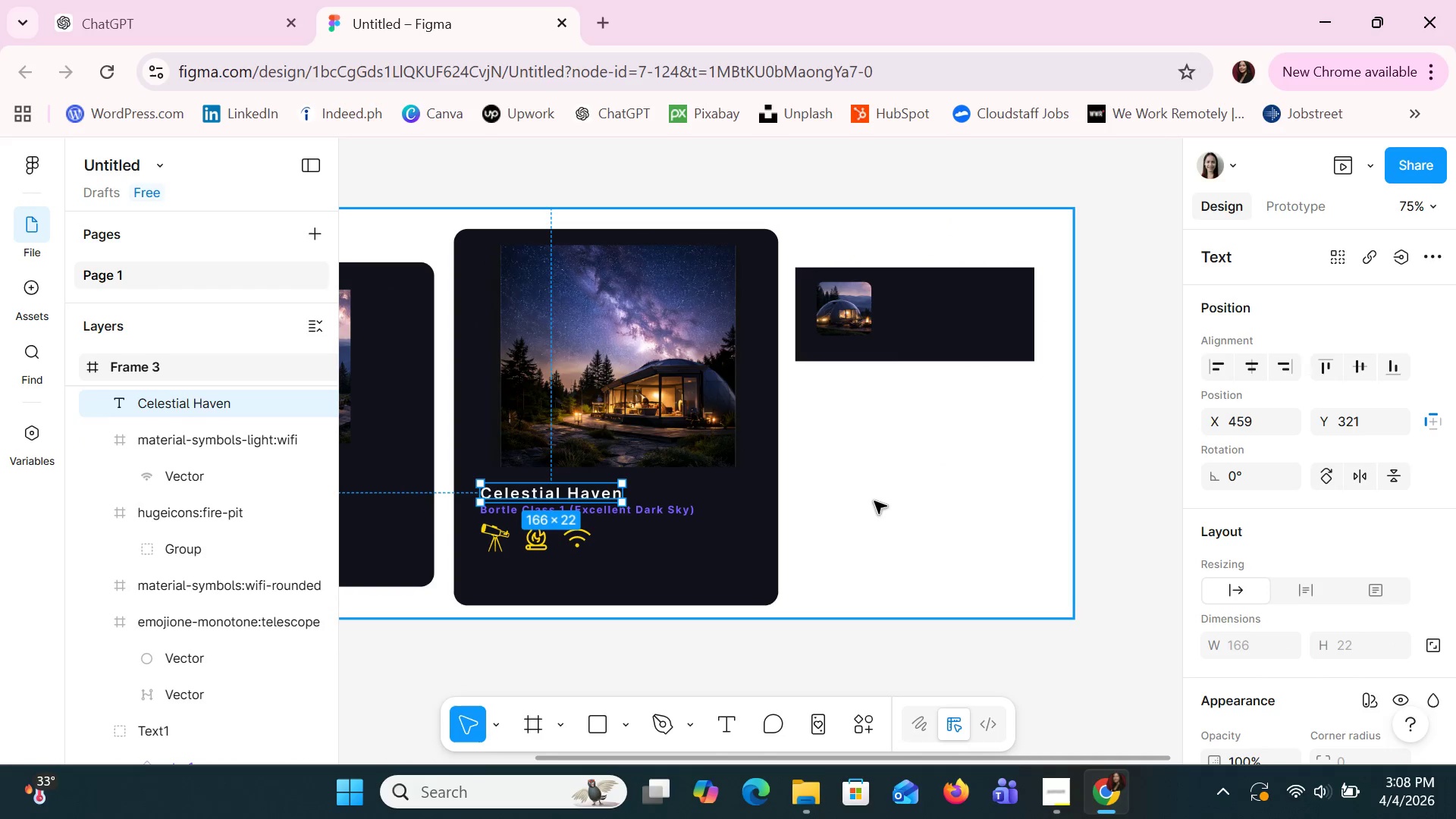 
key(Control+Z)
 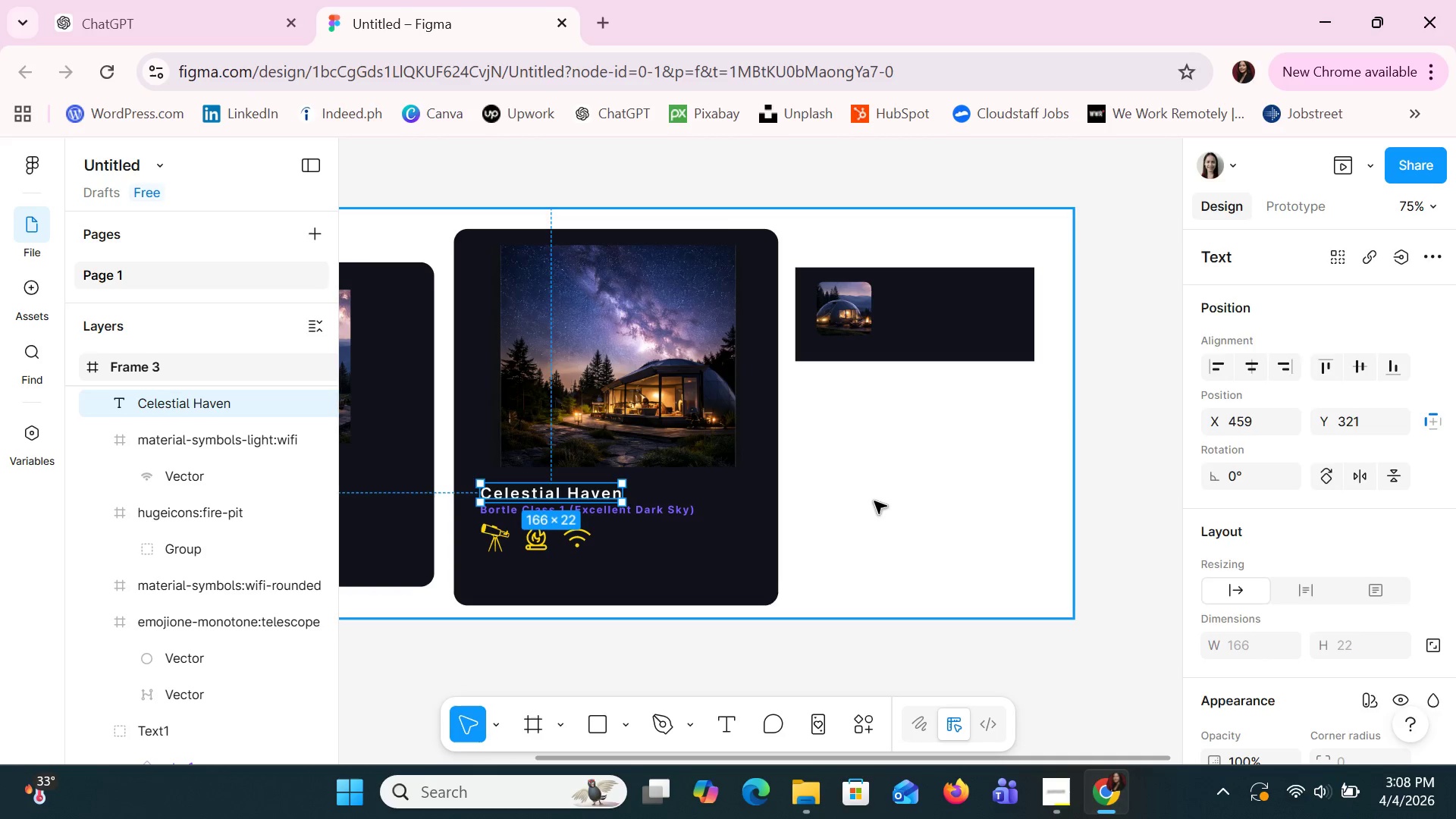 
key(Control+Z)
 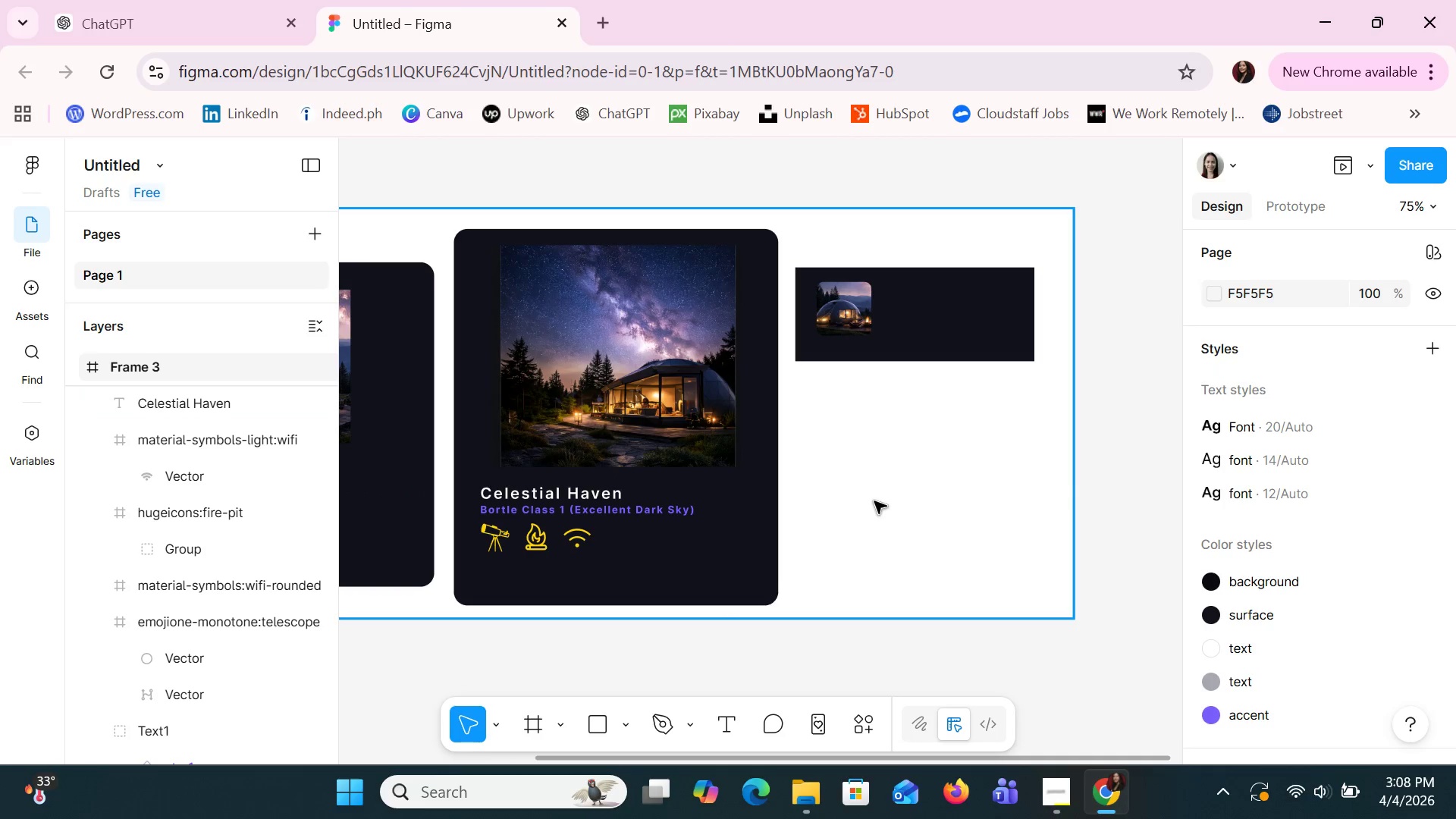 
key(Control+Z)
 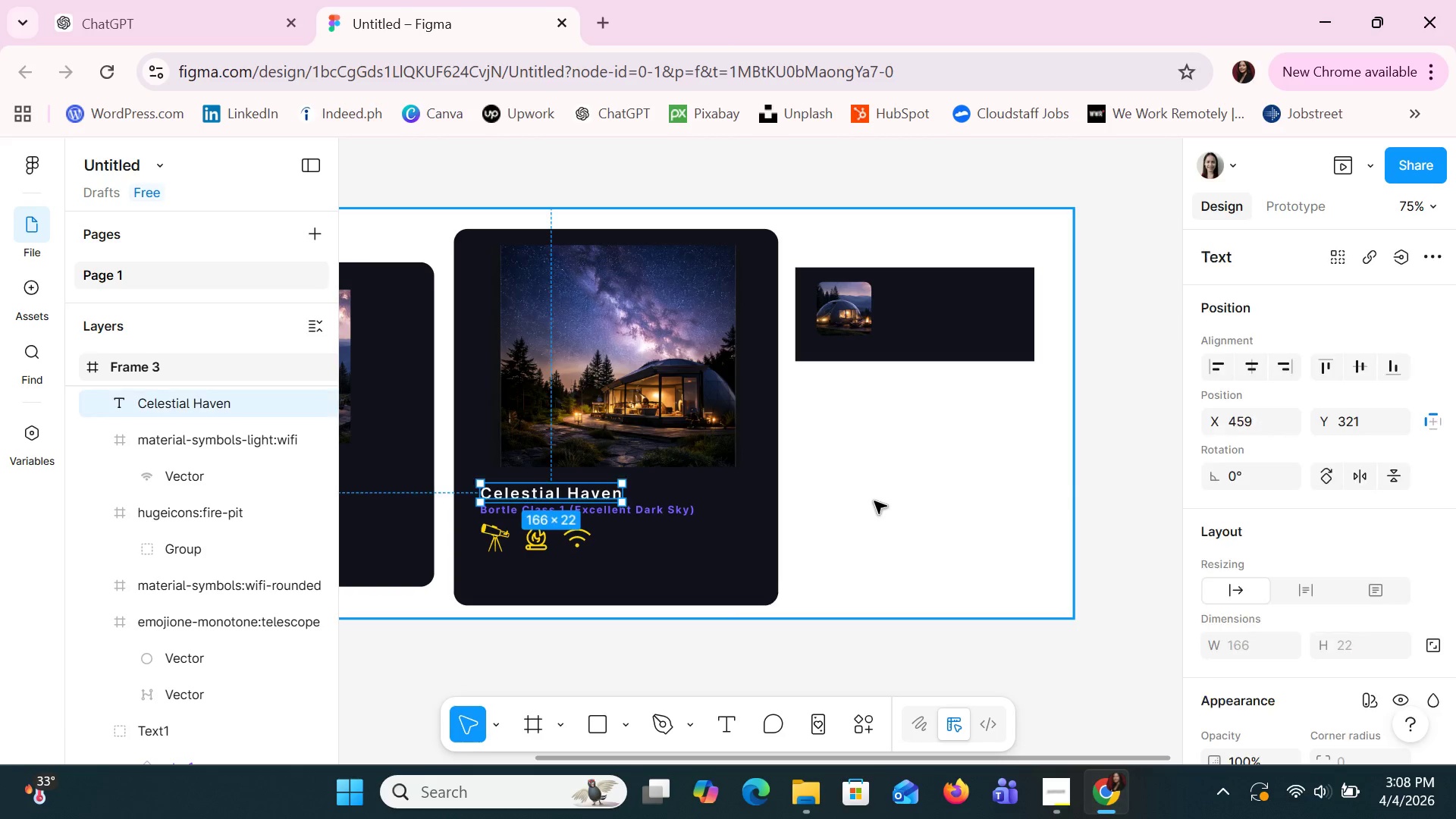 
key(Control+Z)
 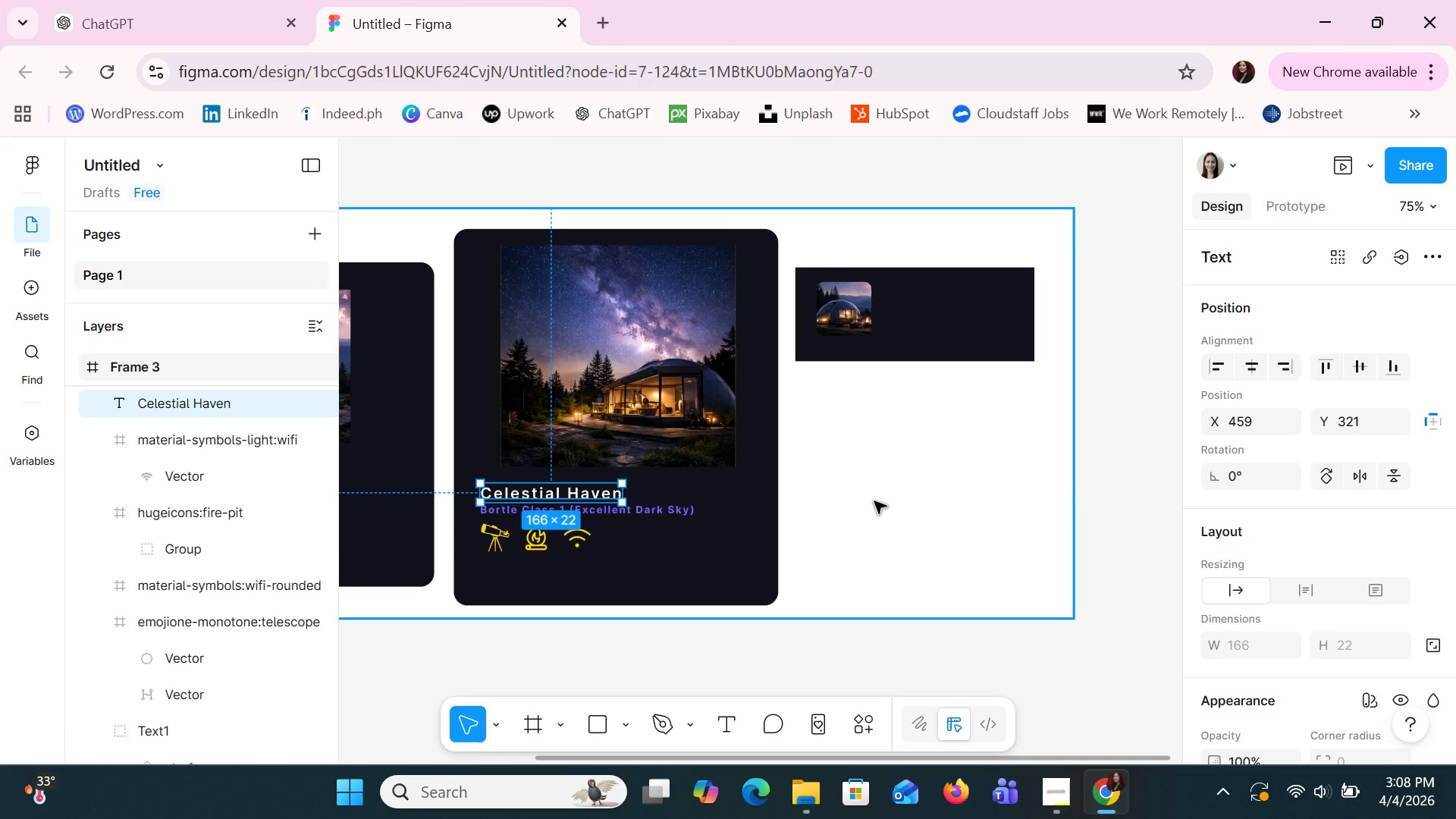 
key(Control+Z)
 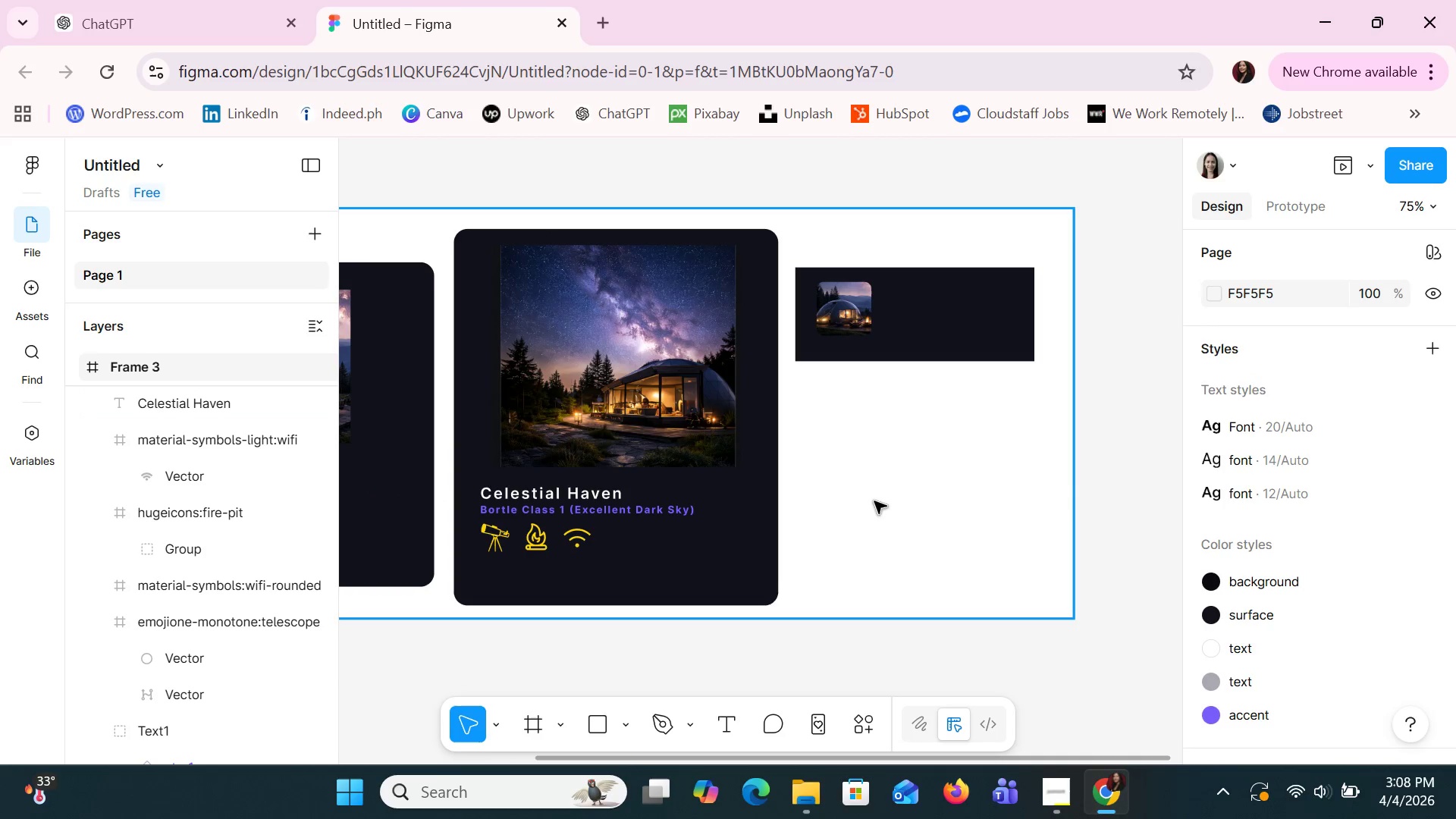 
key(Control+Z)
 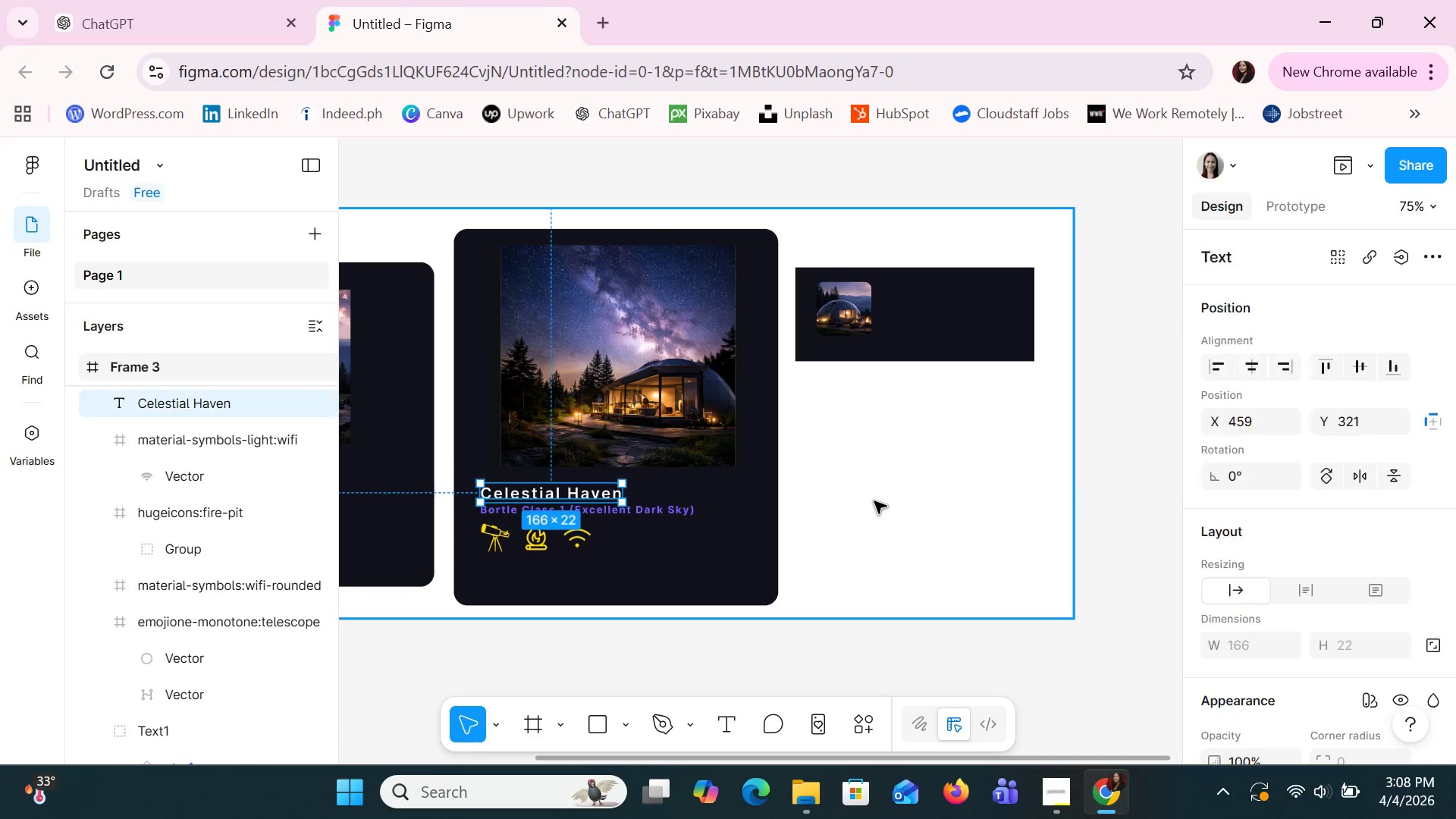 
key(Control+Z)
 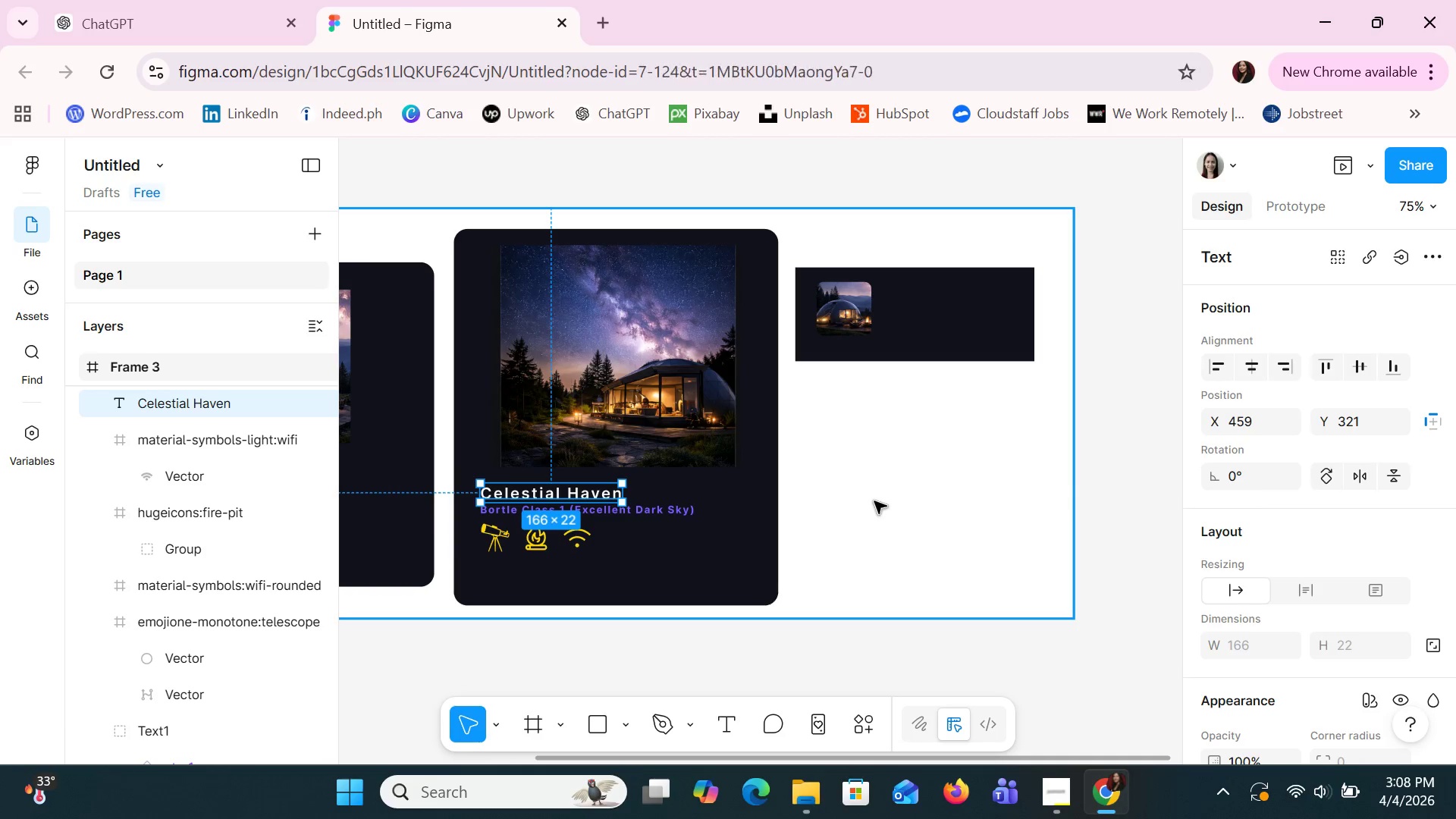 
key(Control+Z)
 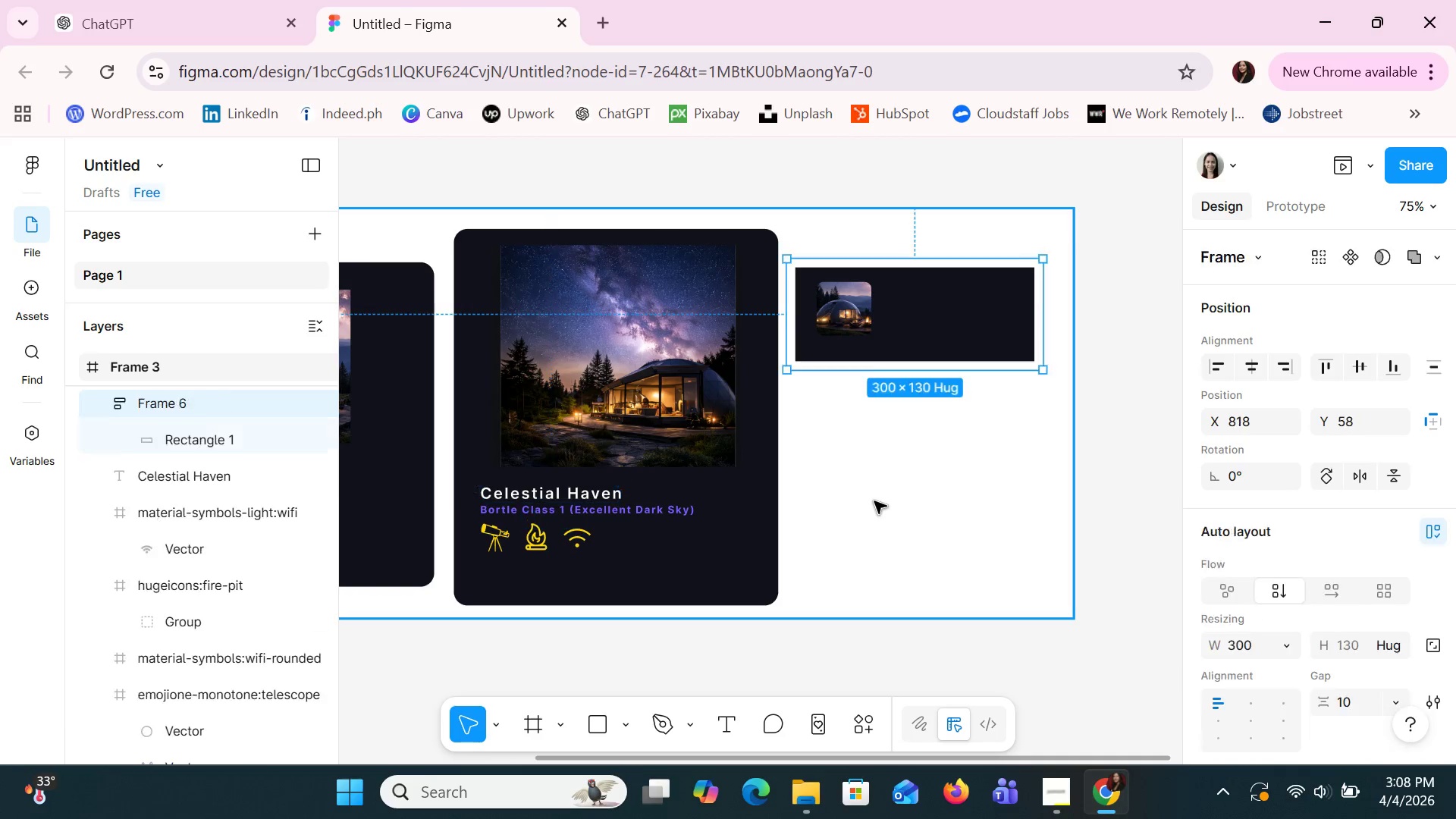 
key(Control+Z)
 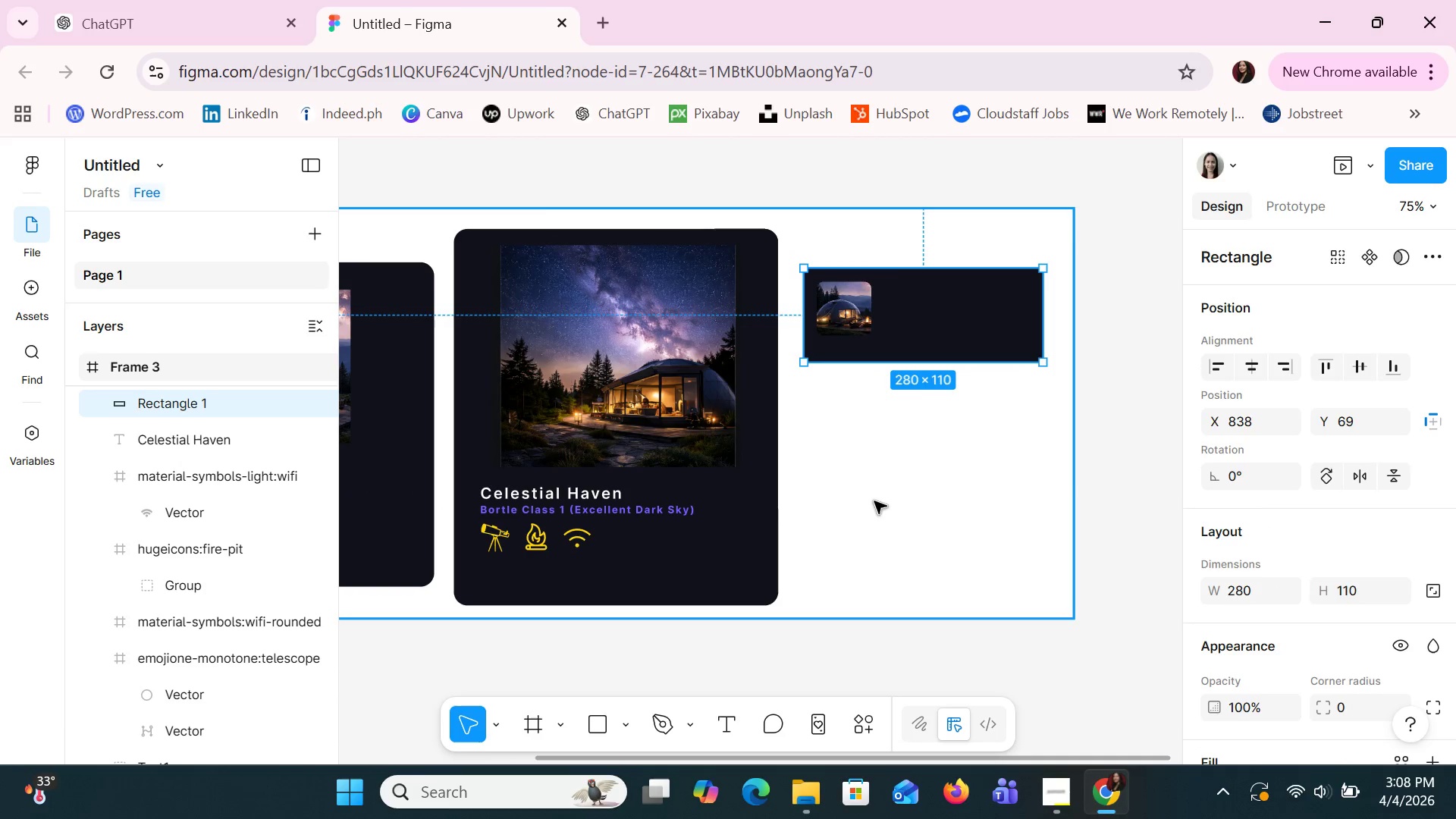 
key(Control+Z)
 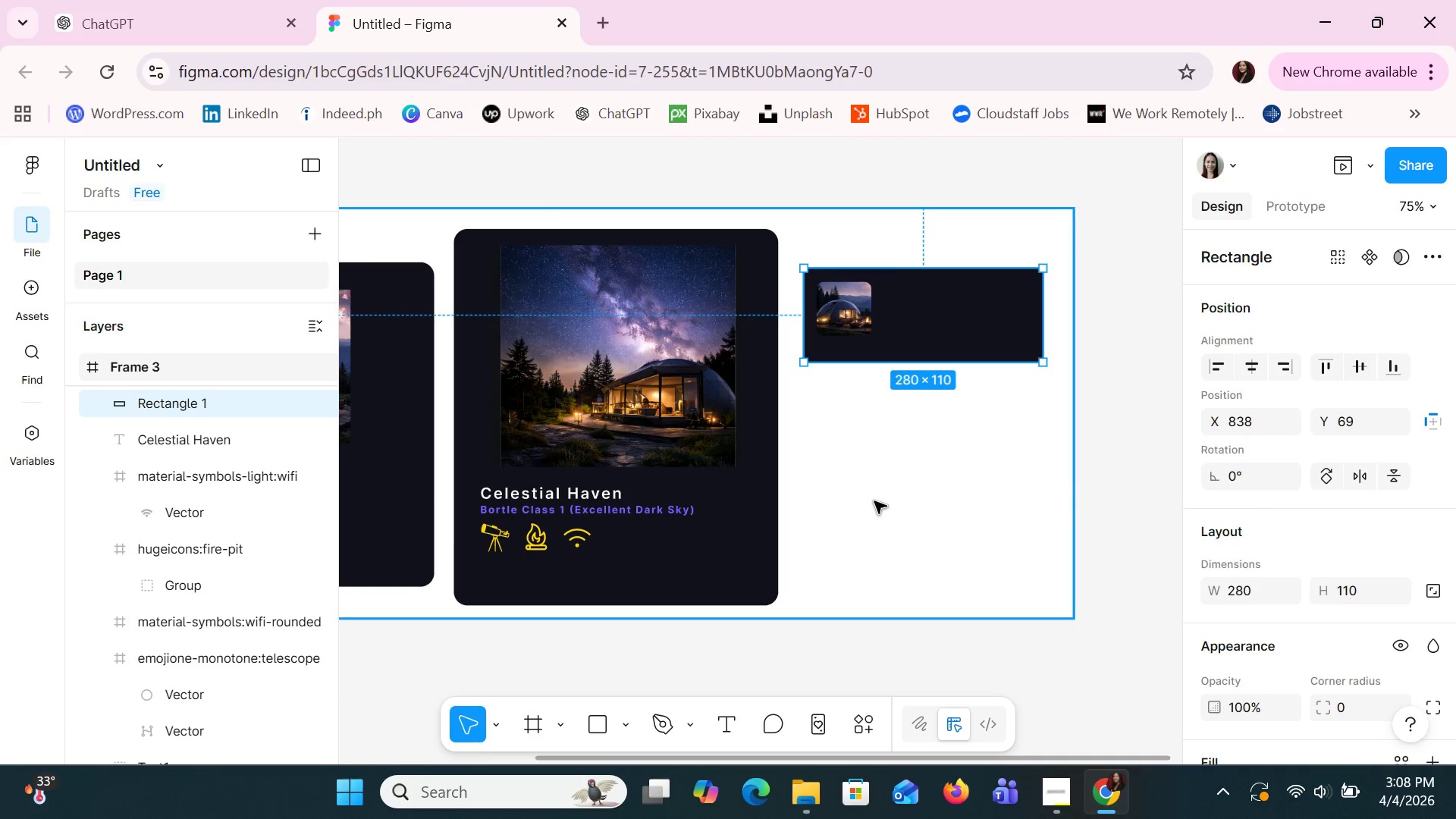 
key(Control+Z)
 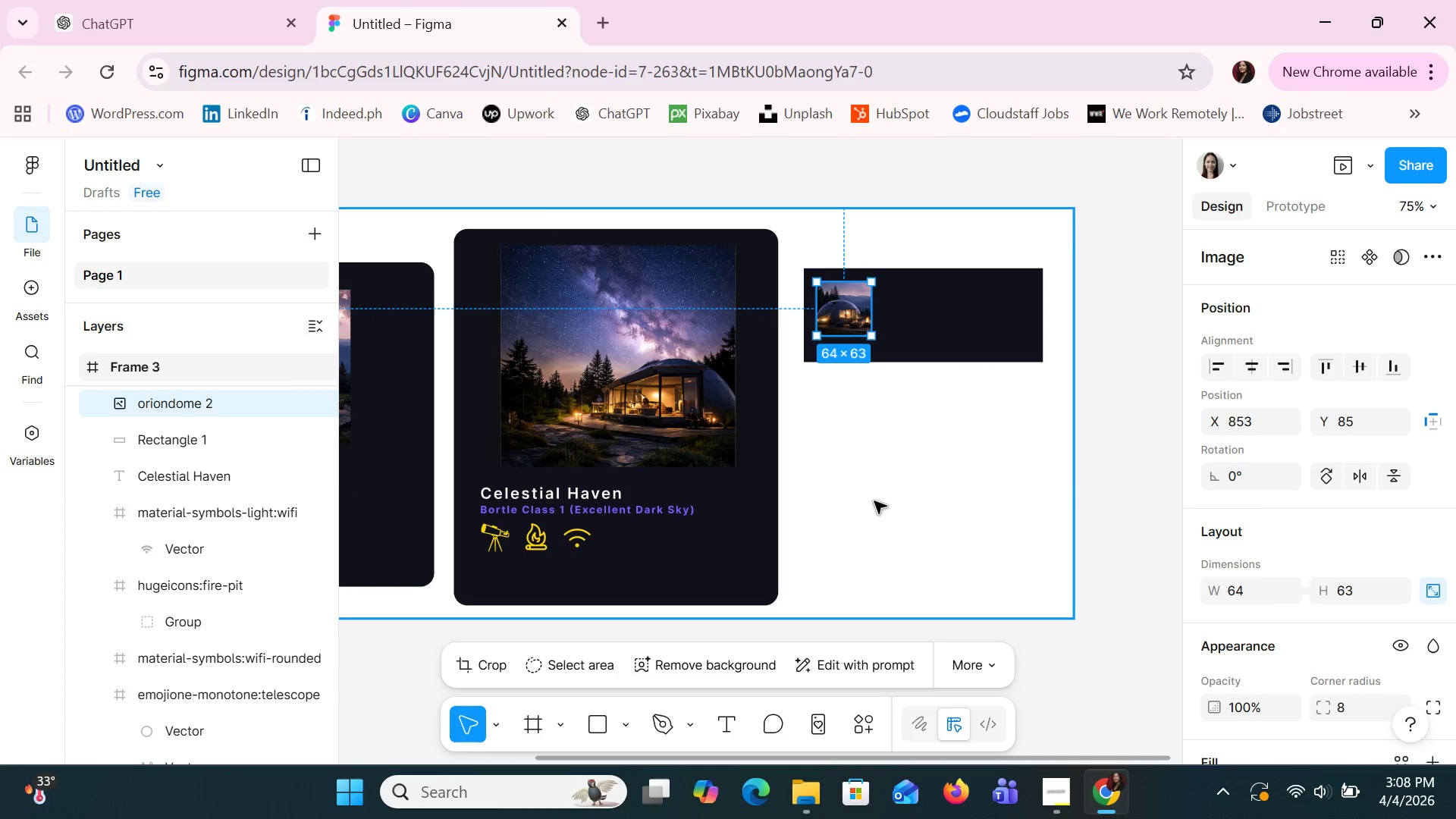 
key(Control+Z)
 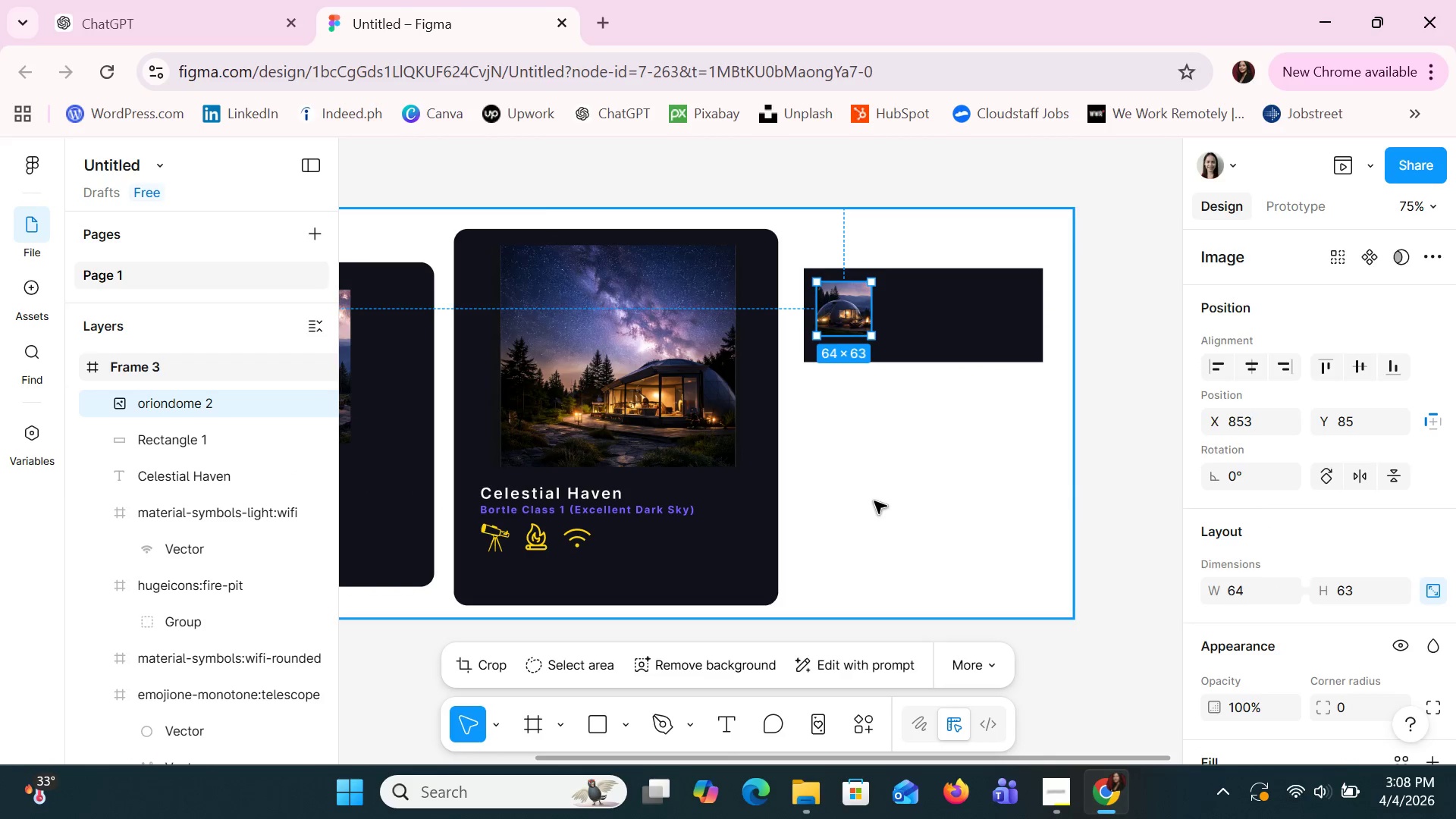 
key(Control+Z)
 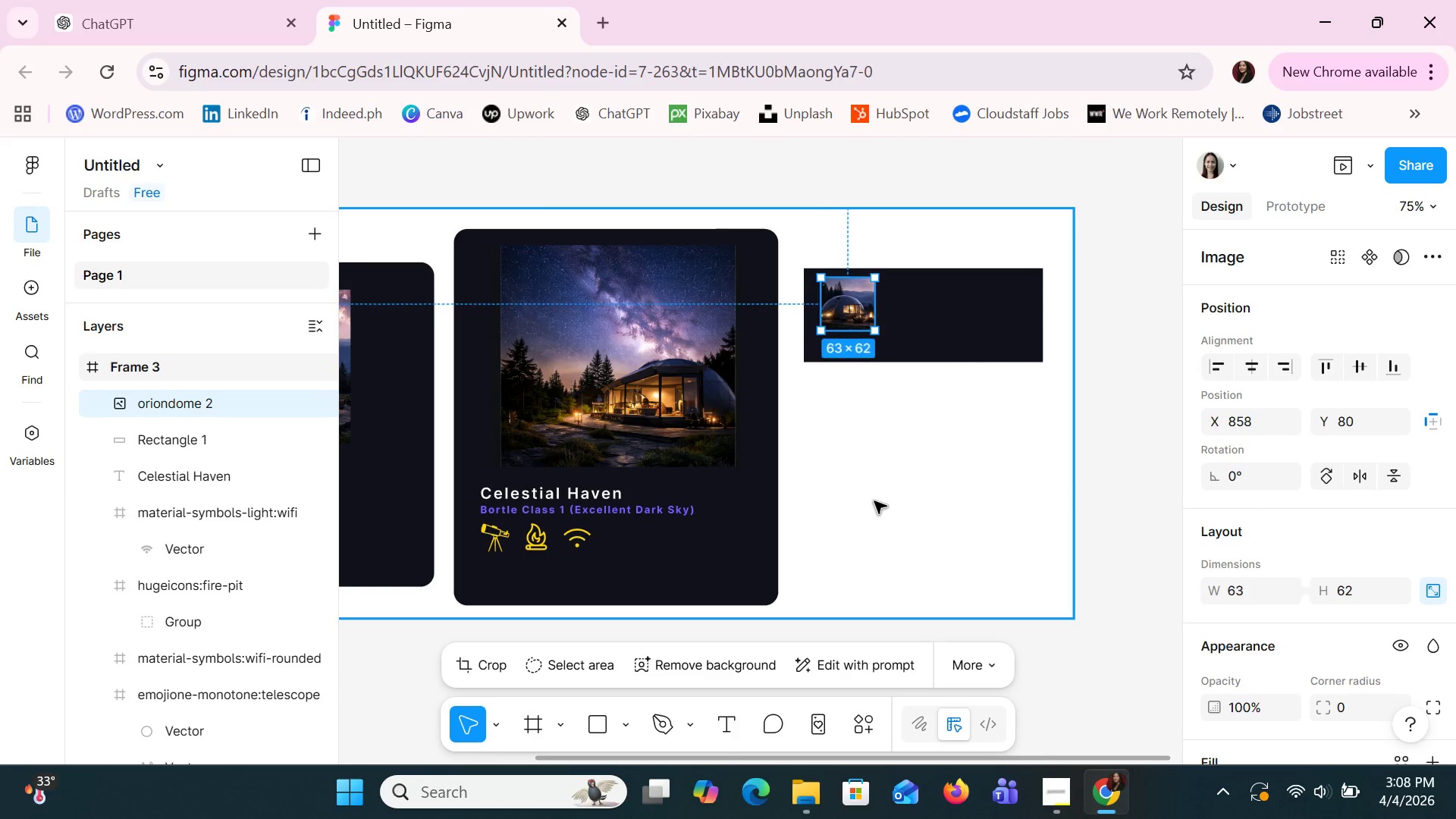 
key(Control+Z)
 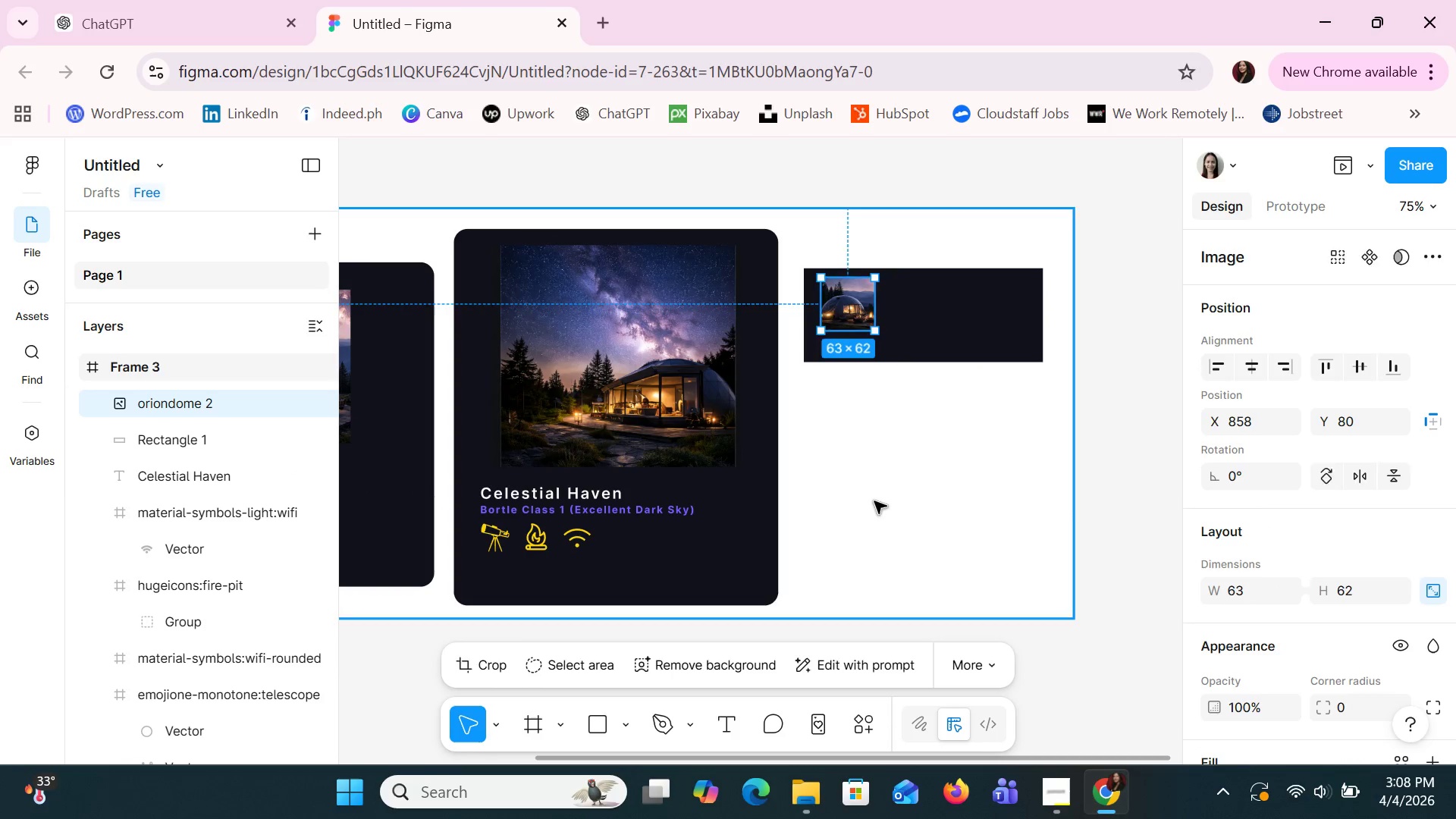 
key(Control+Z)
 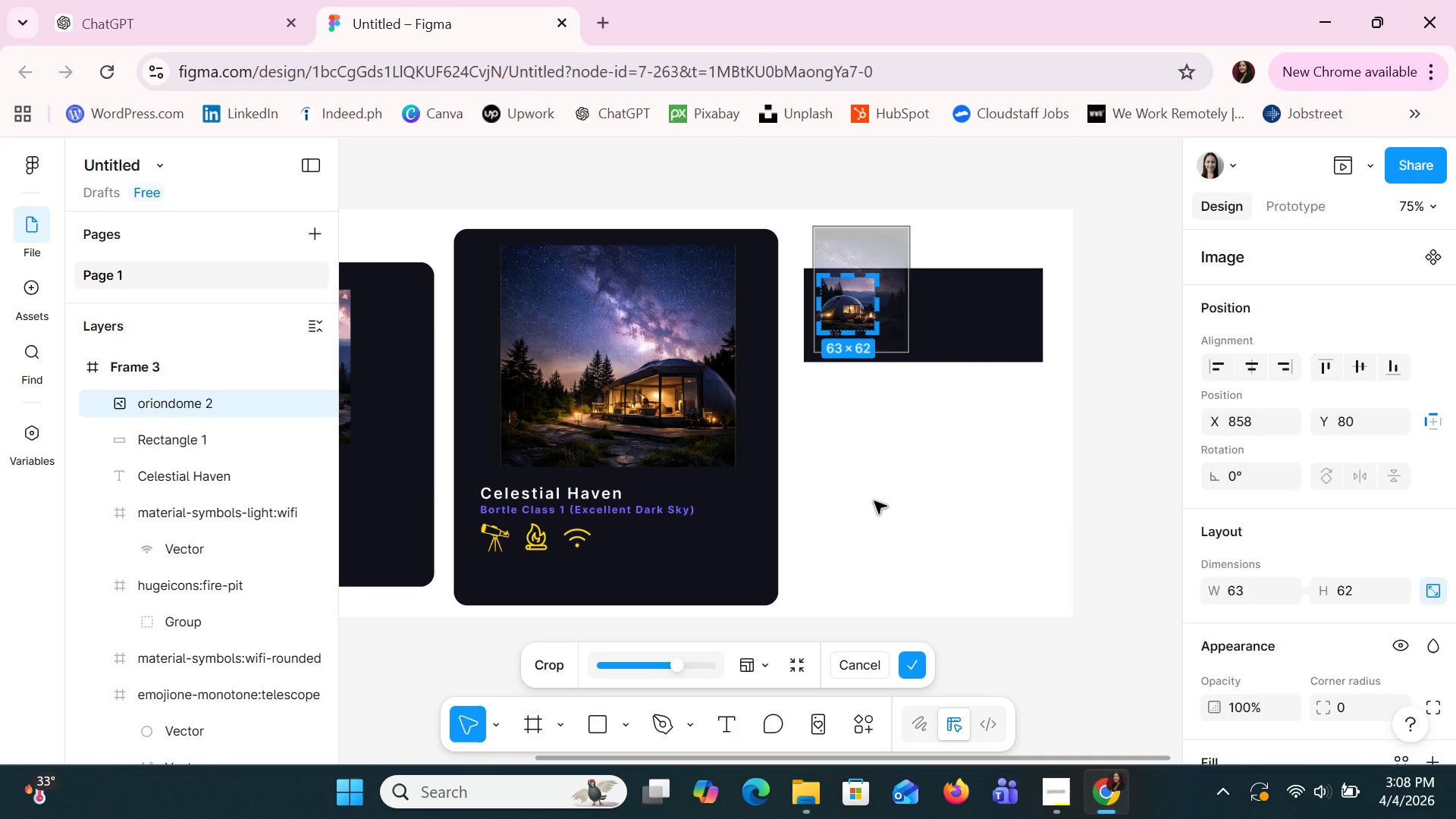 
key(Control+Z)
 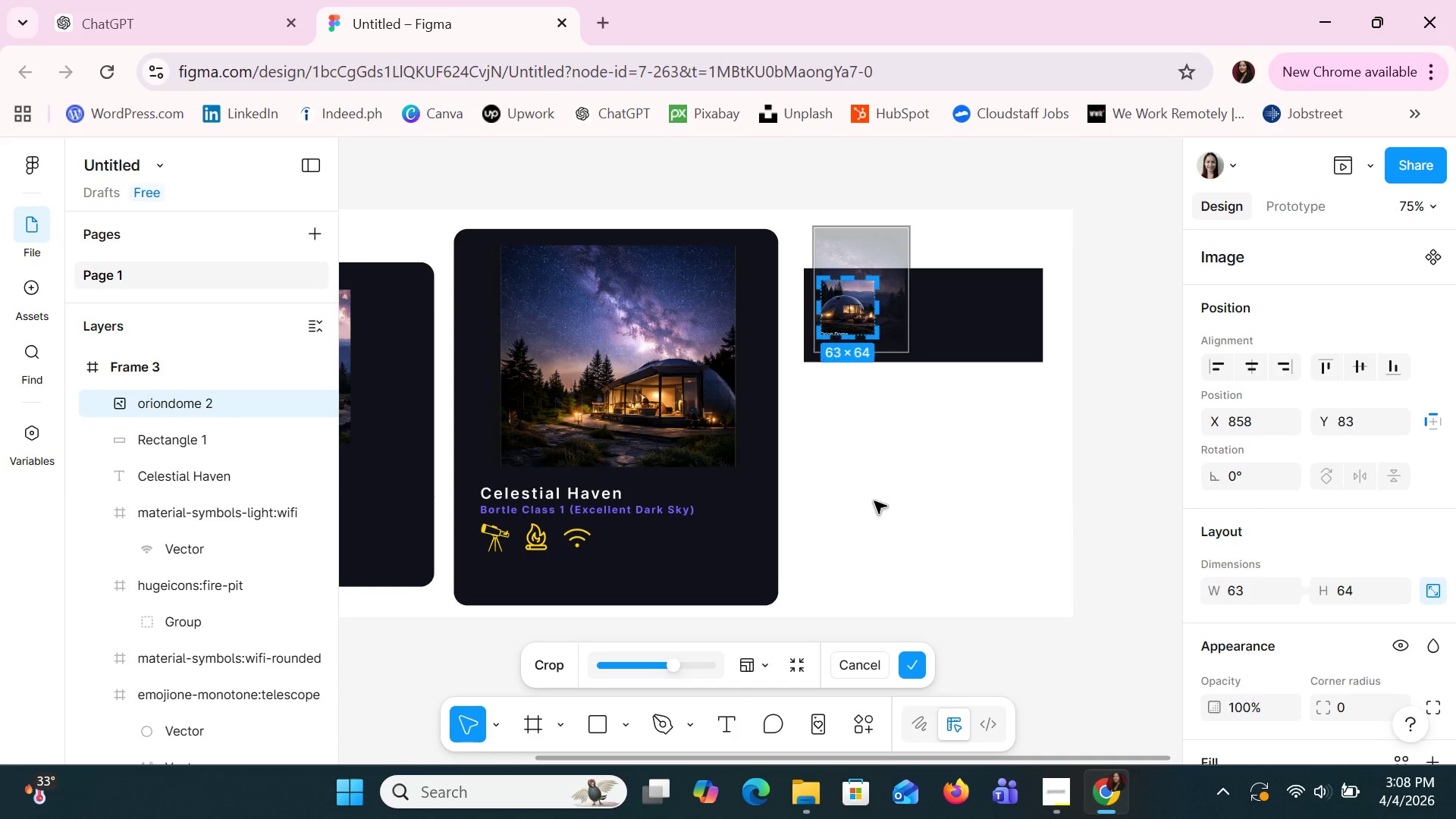 
key(Control+Z)
 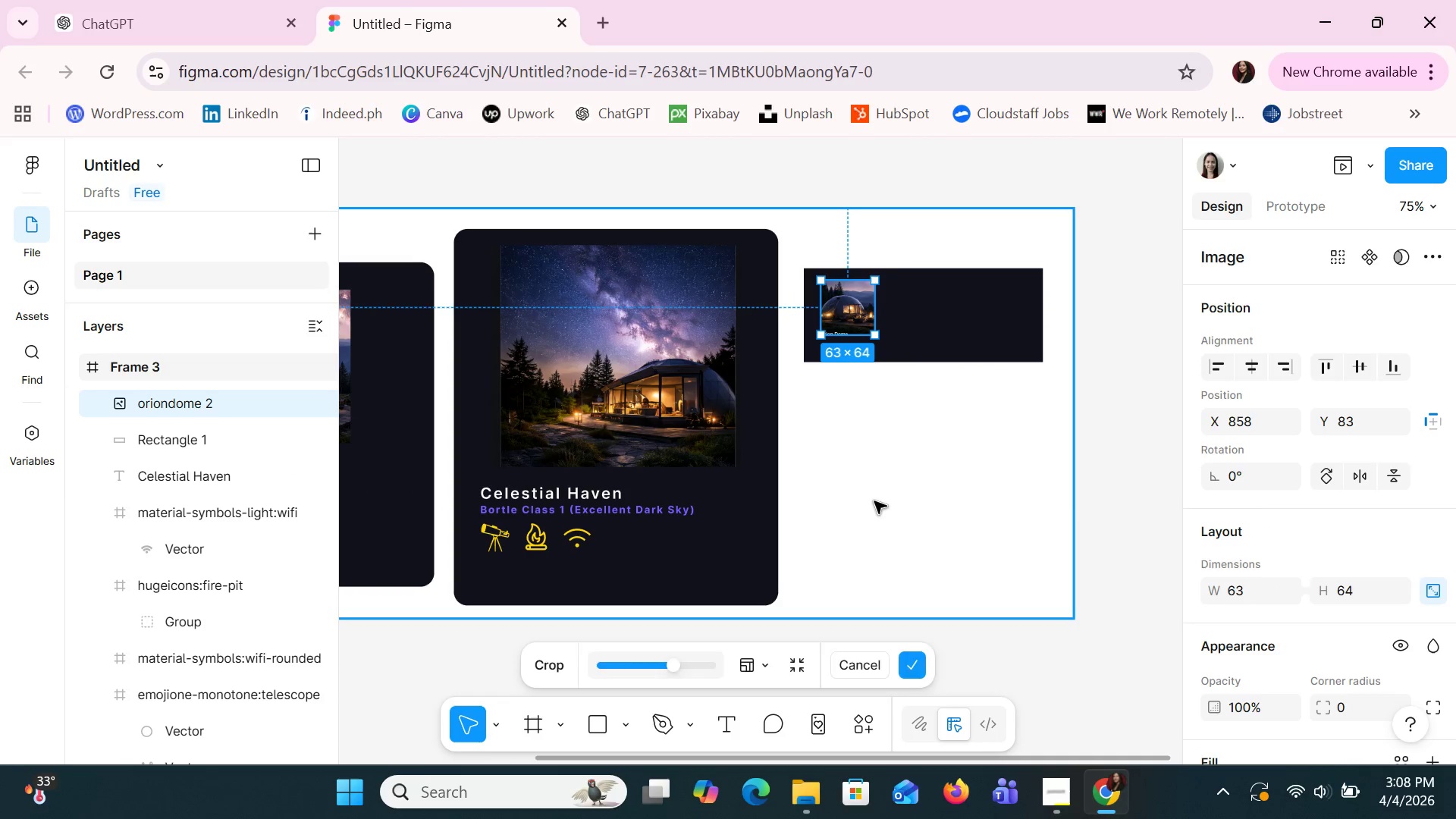 
key(Control+Z)
 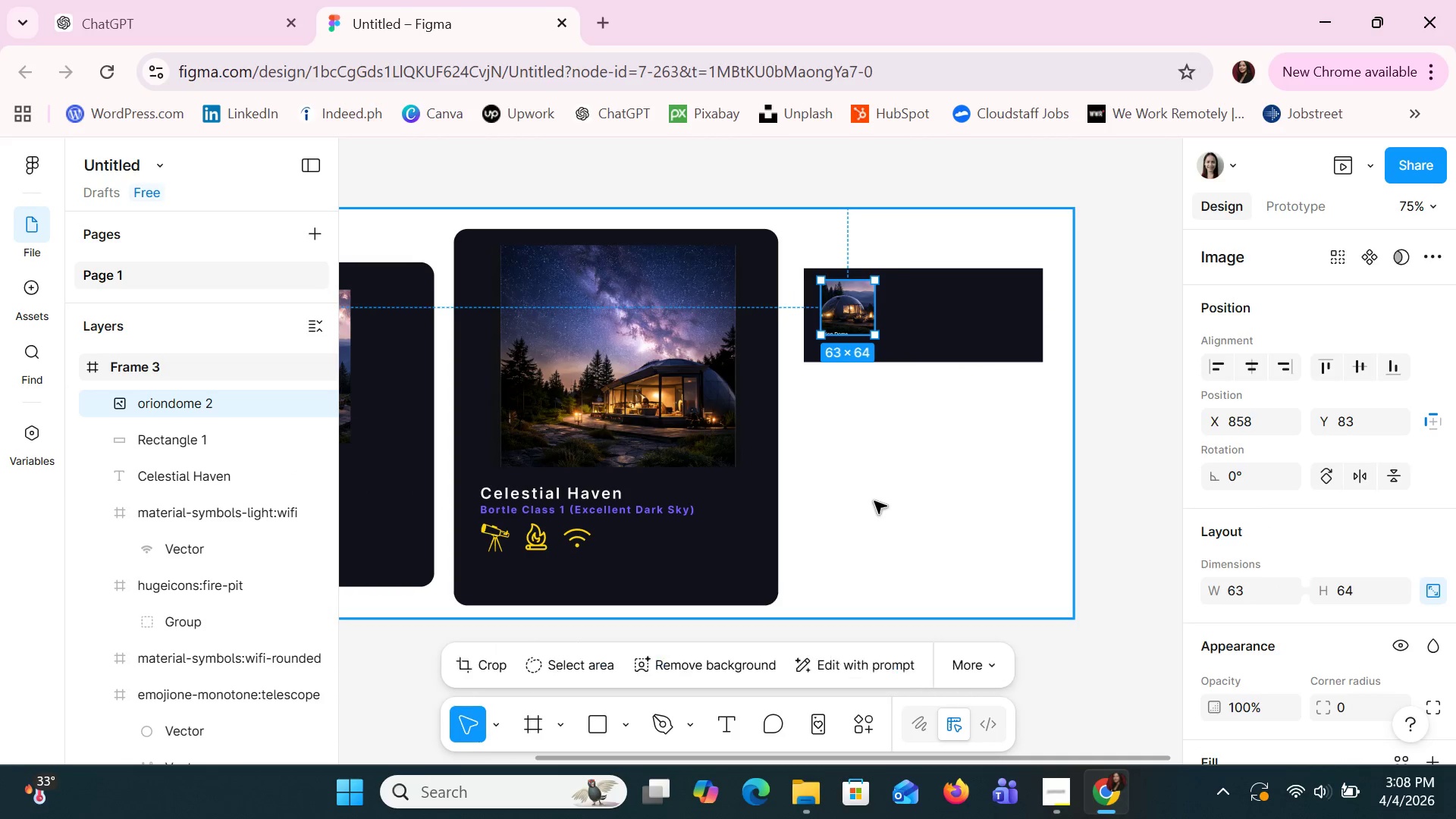 
key(Control+Z)
 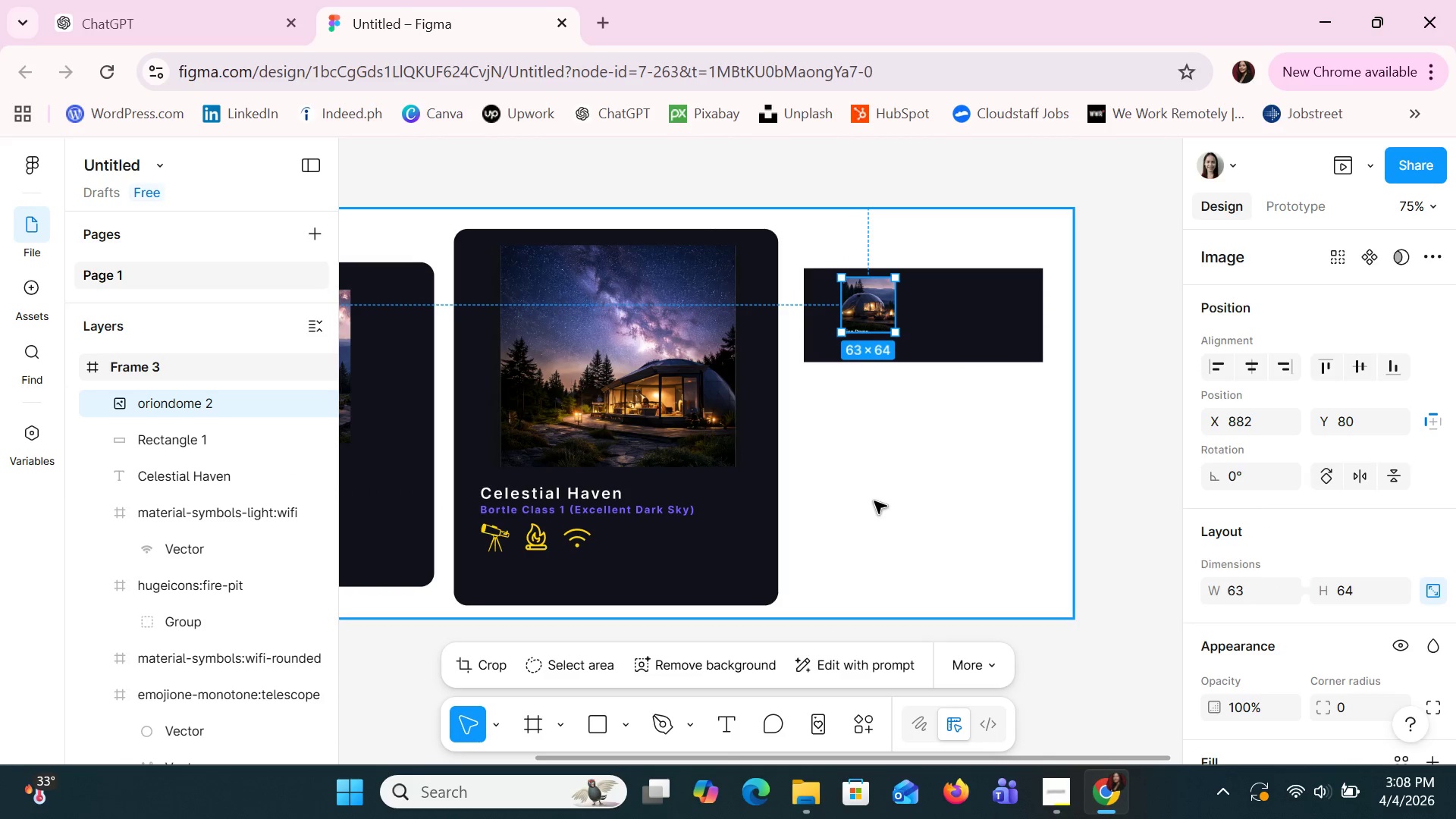 
key(Control+Z)
 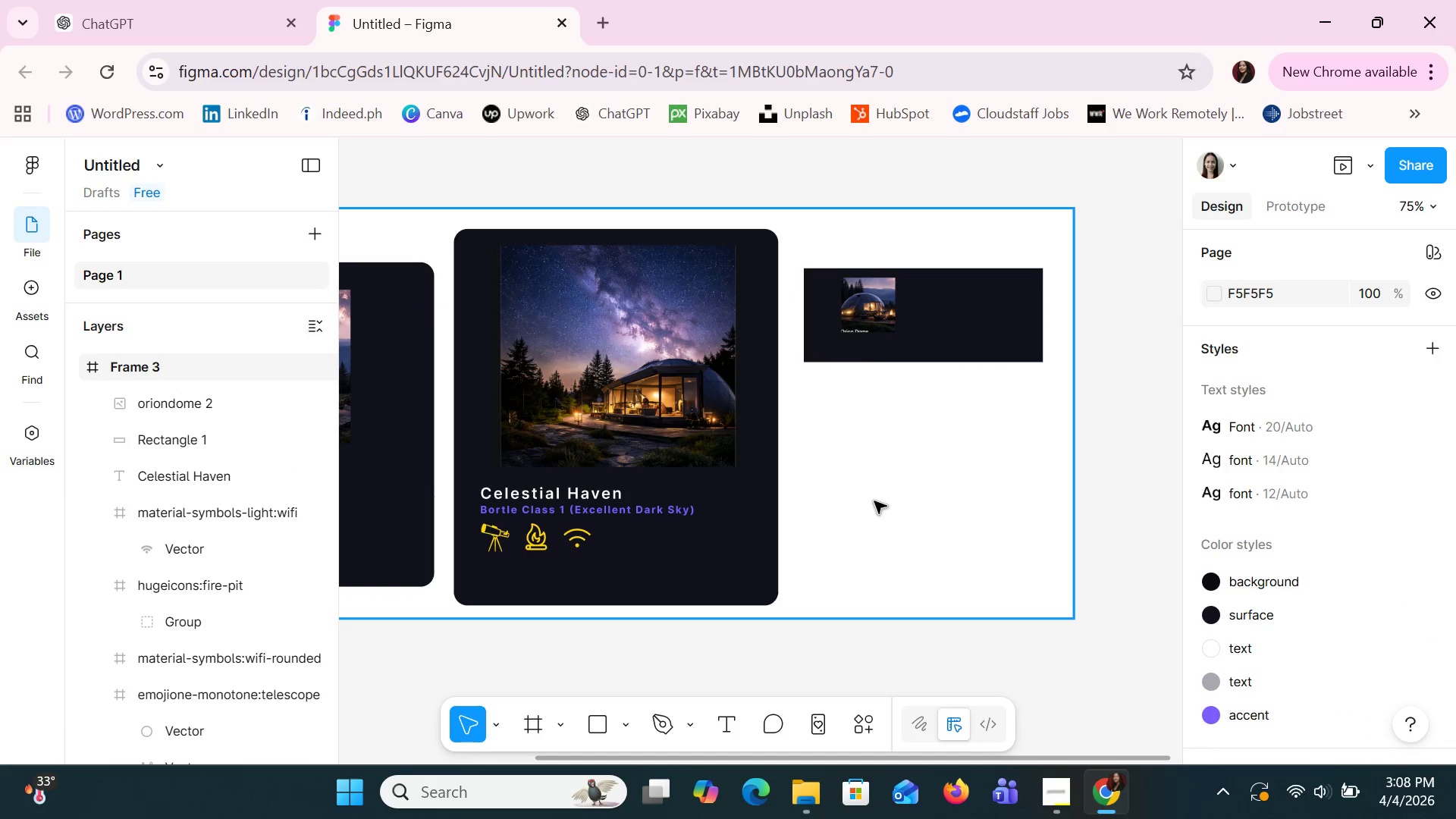 
key(Control+Z)
 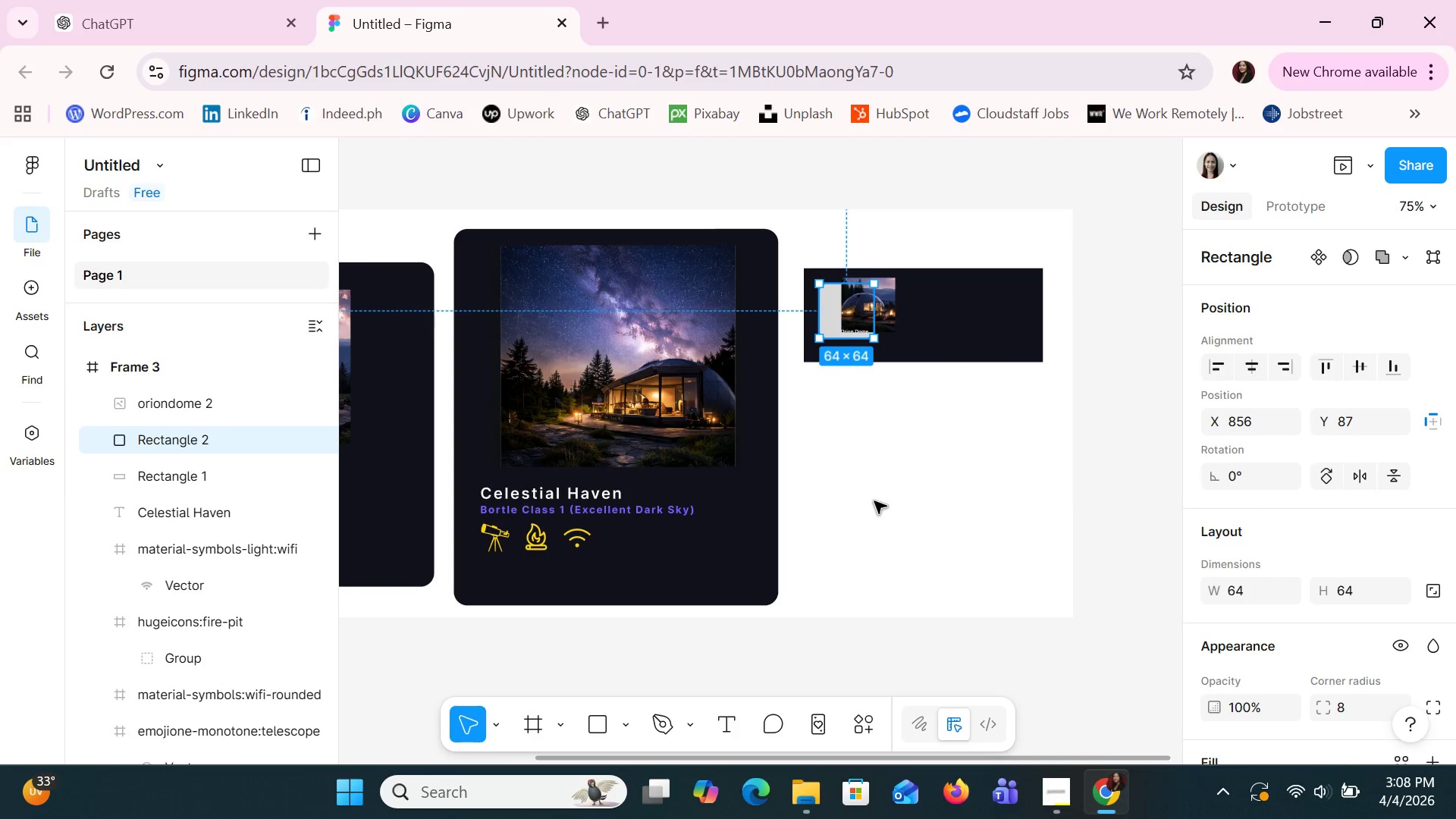 
key(Control+Z)
 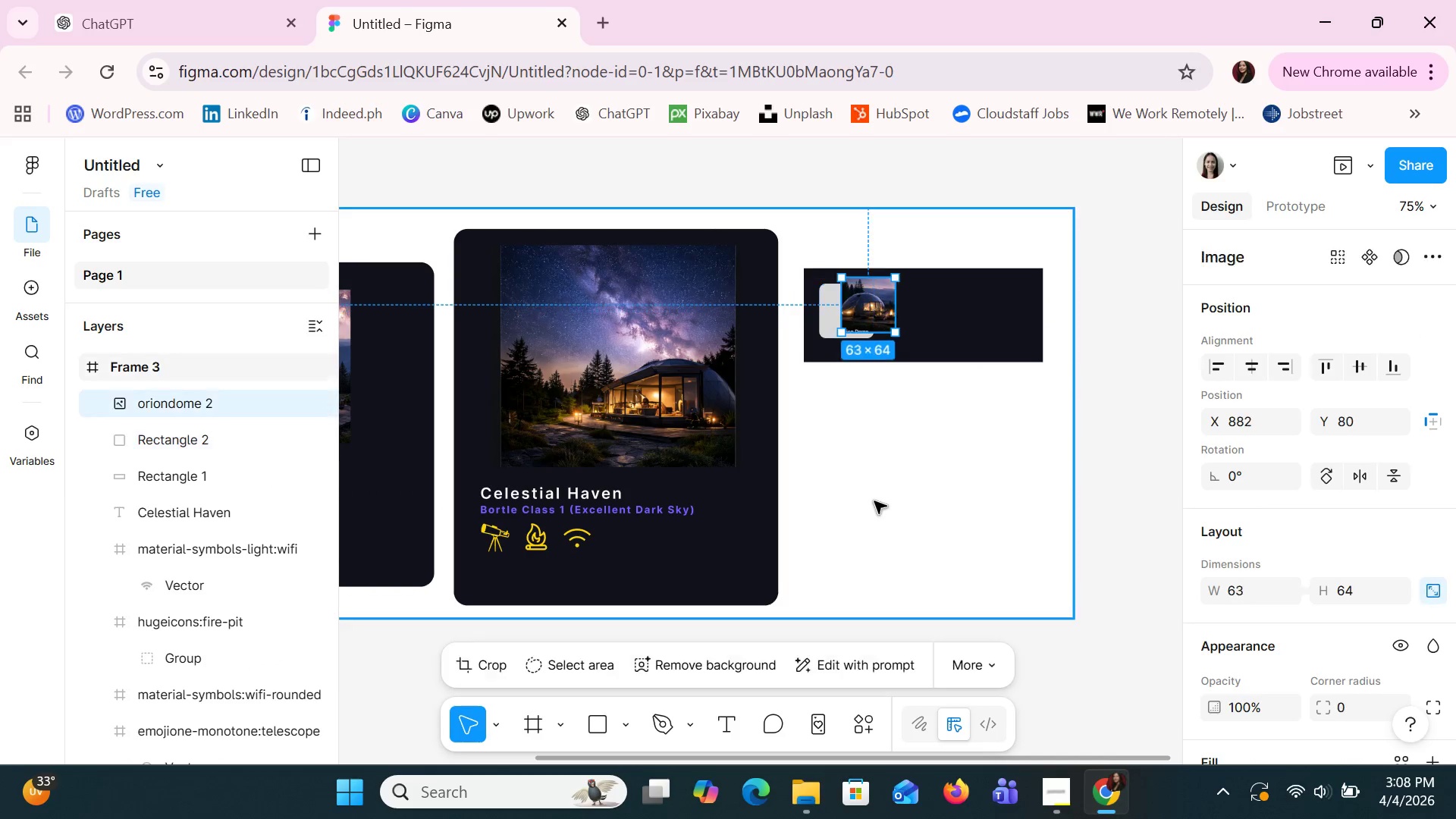 
key(Control+Z)
 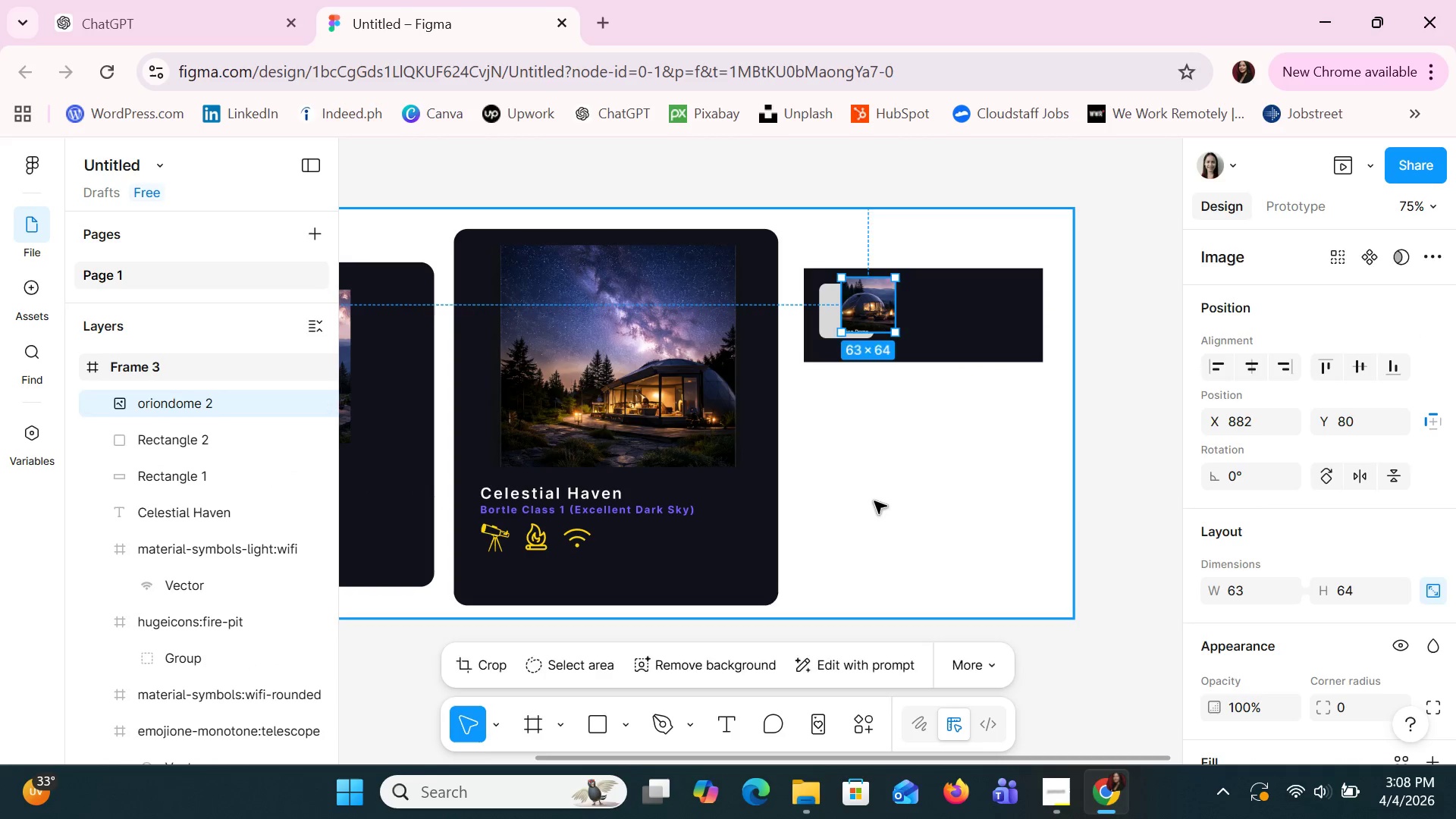 
key(Control+Z)
 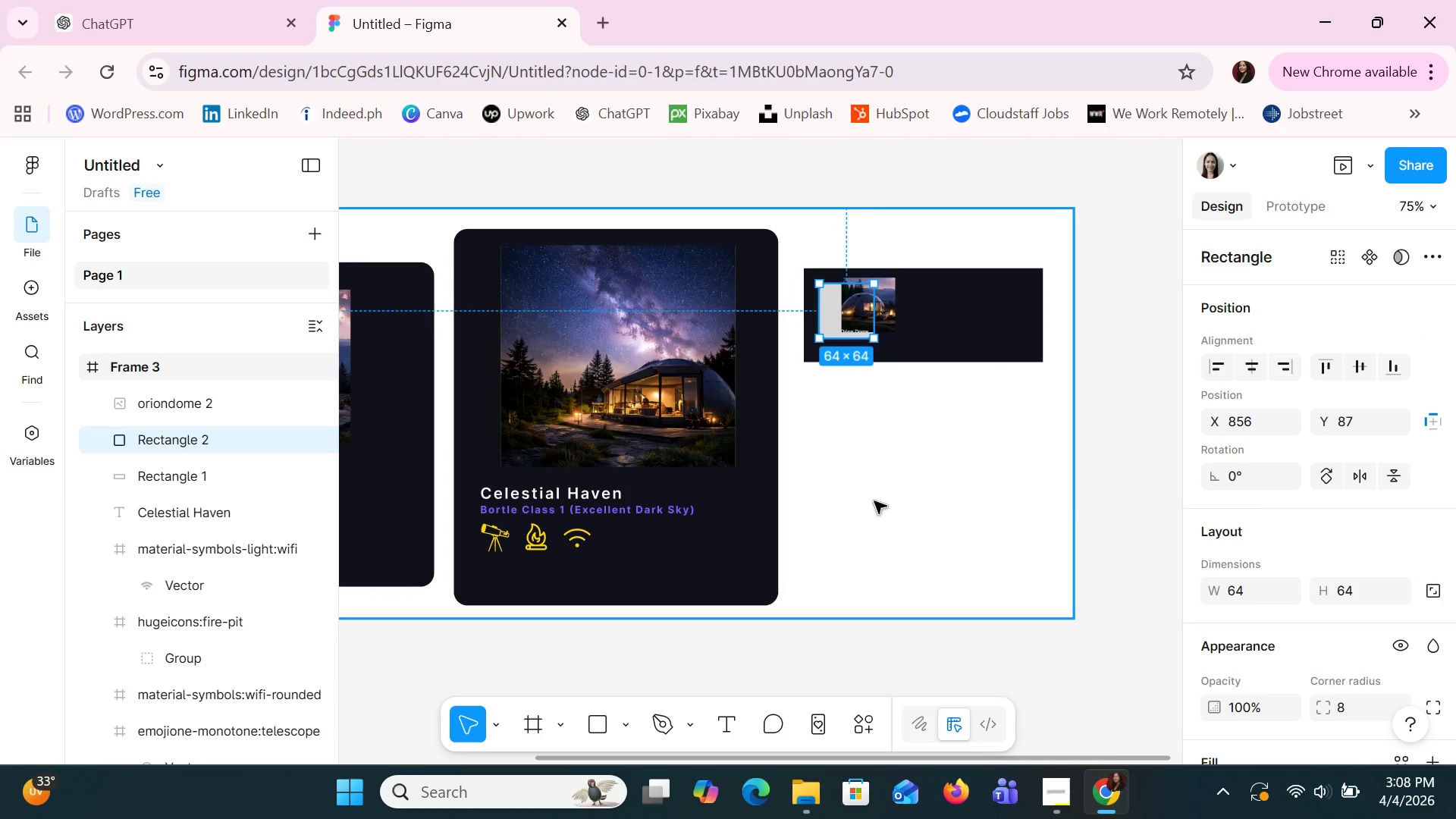 
key(Control+Z)
 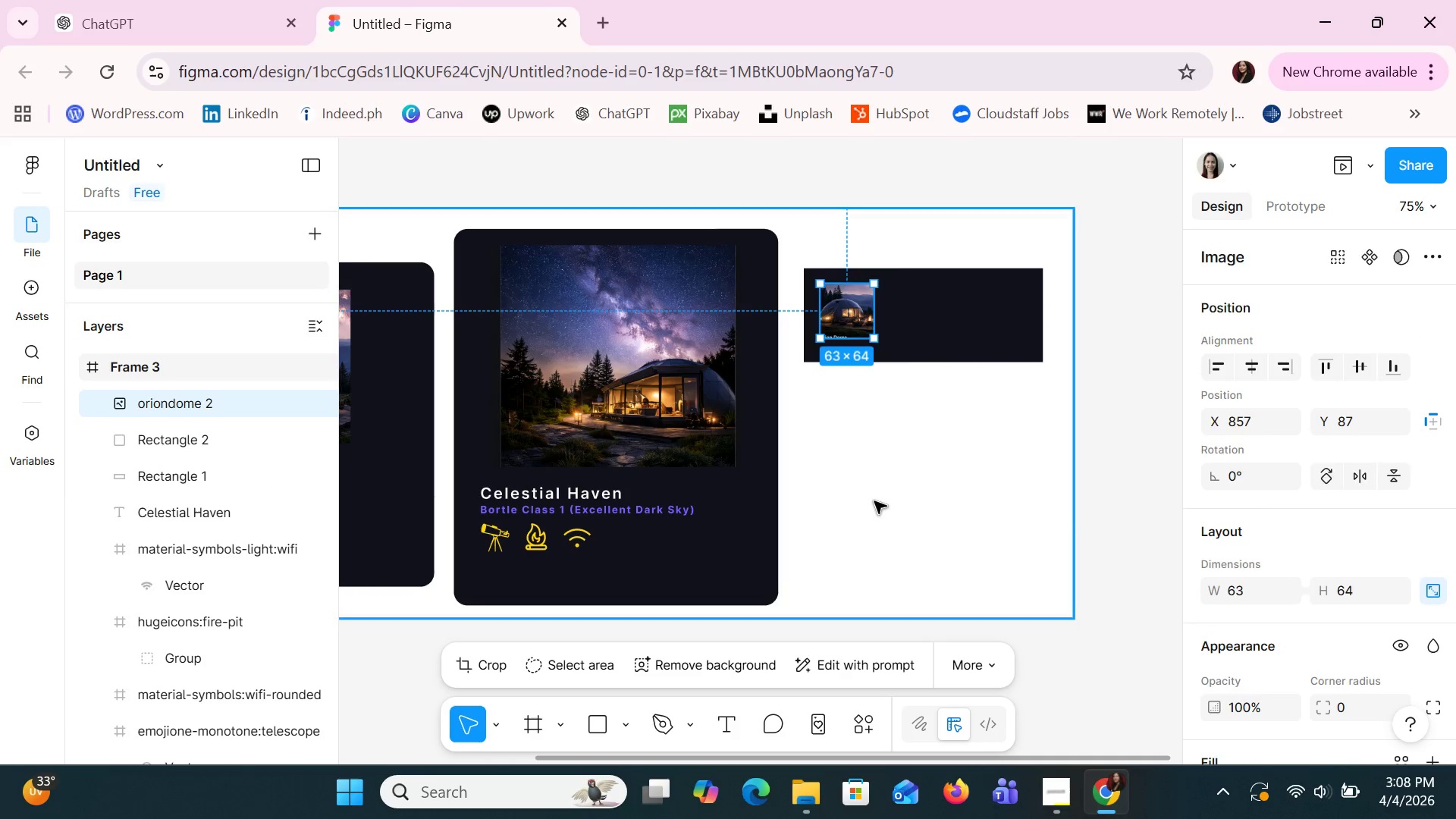 
key(Control+Z)
 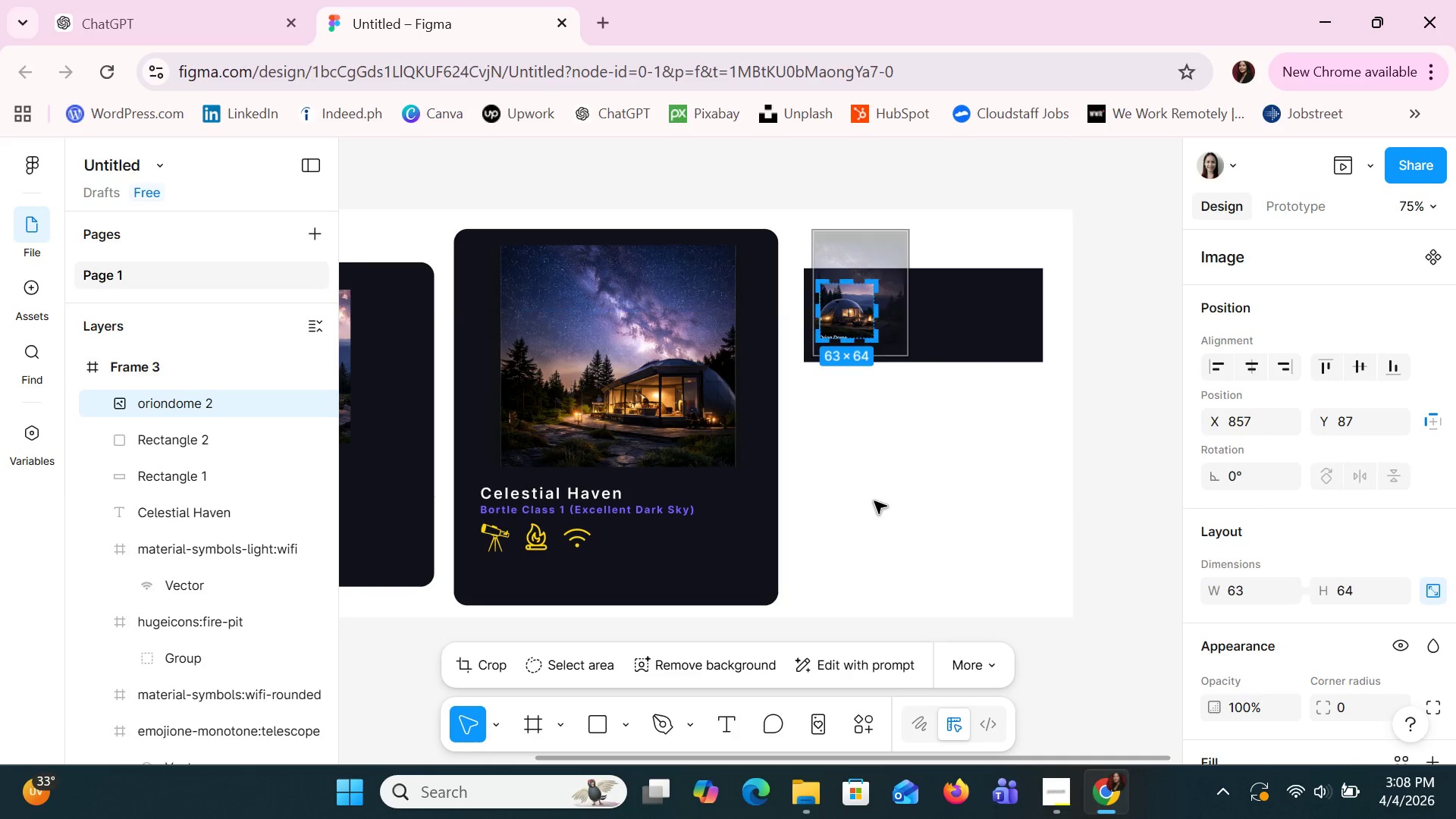 
key(Control+Z)
 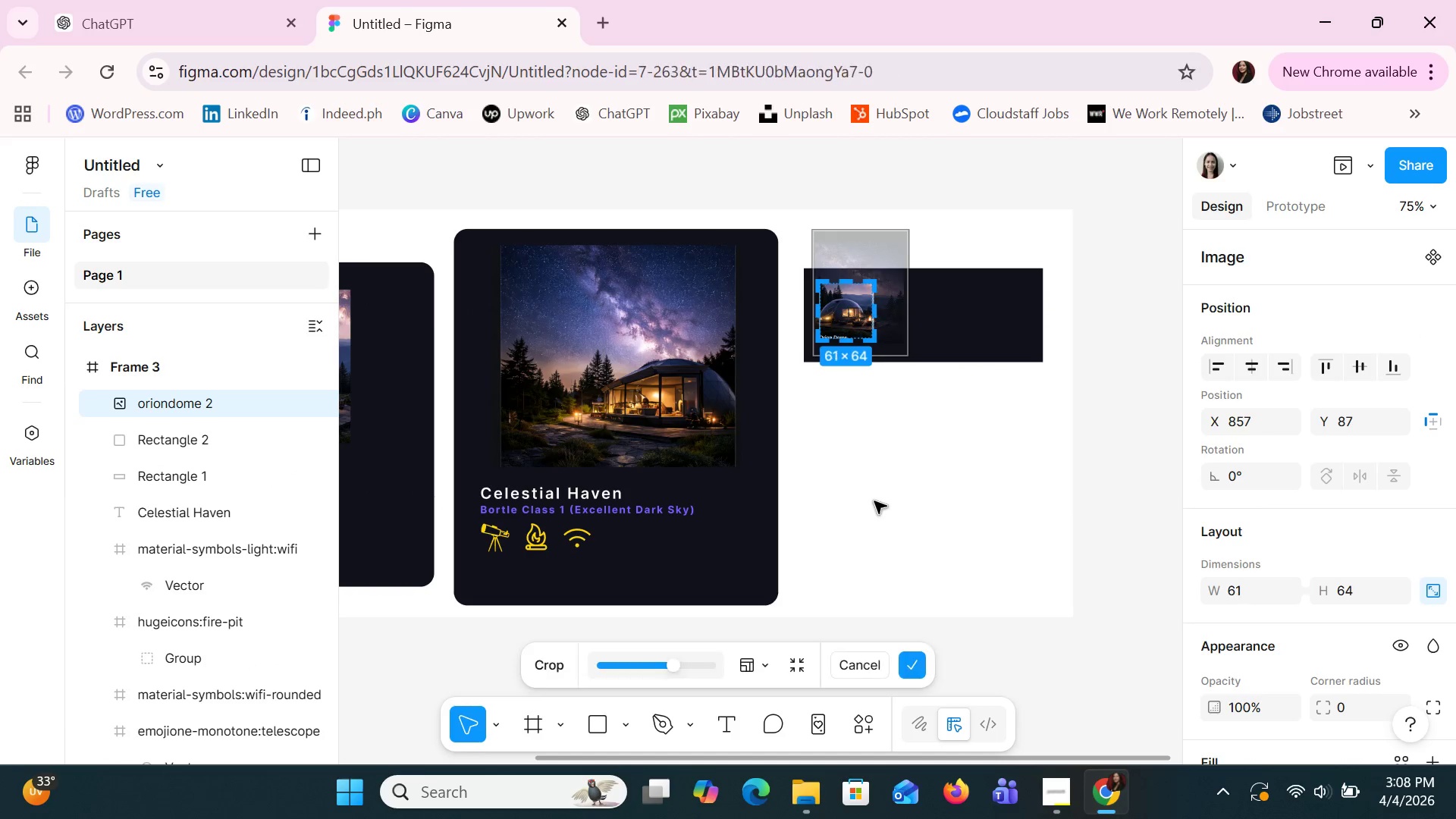 
key(Control+Z)
 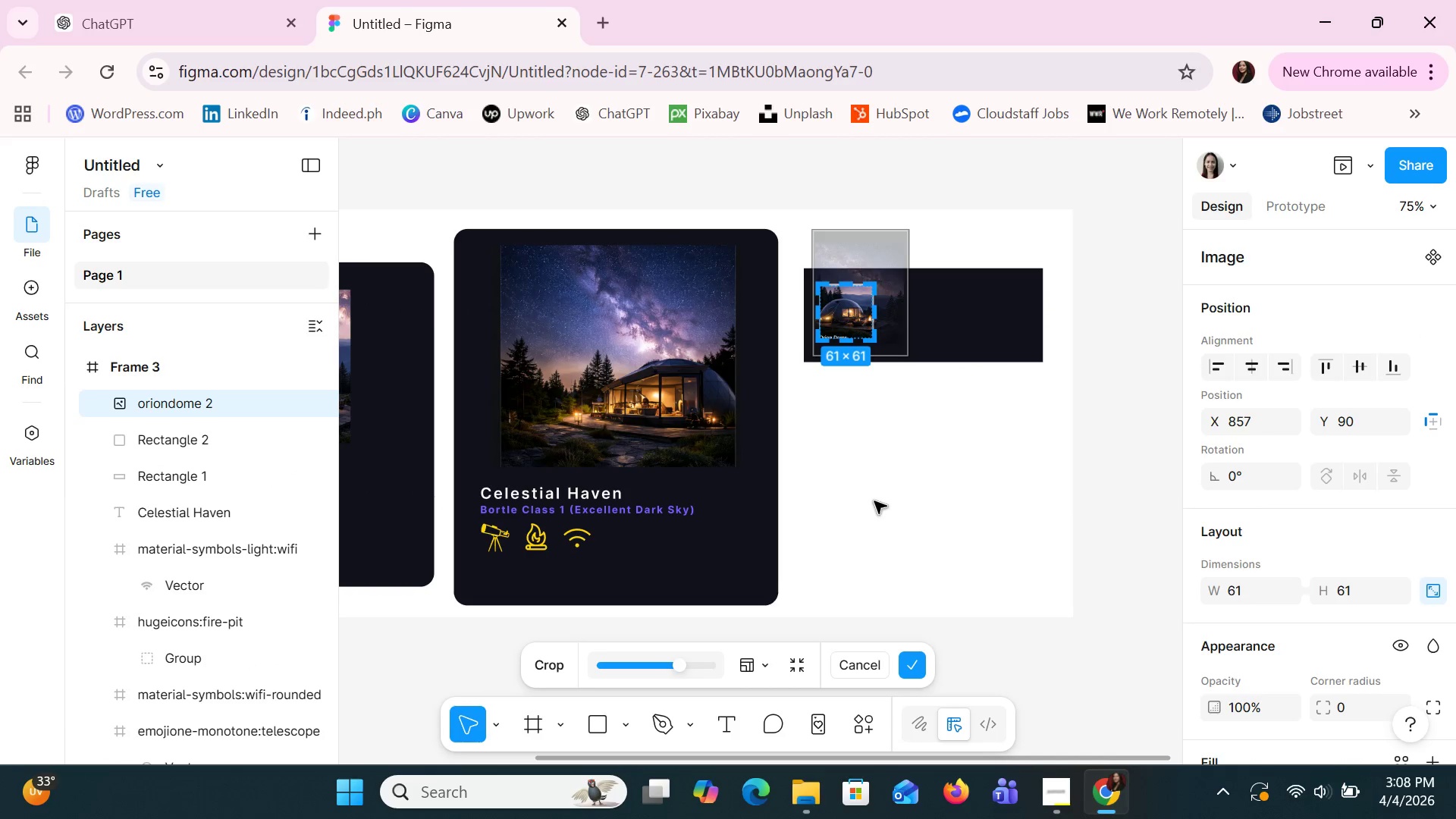 
key(Control+Z)
 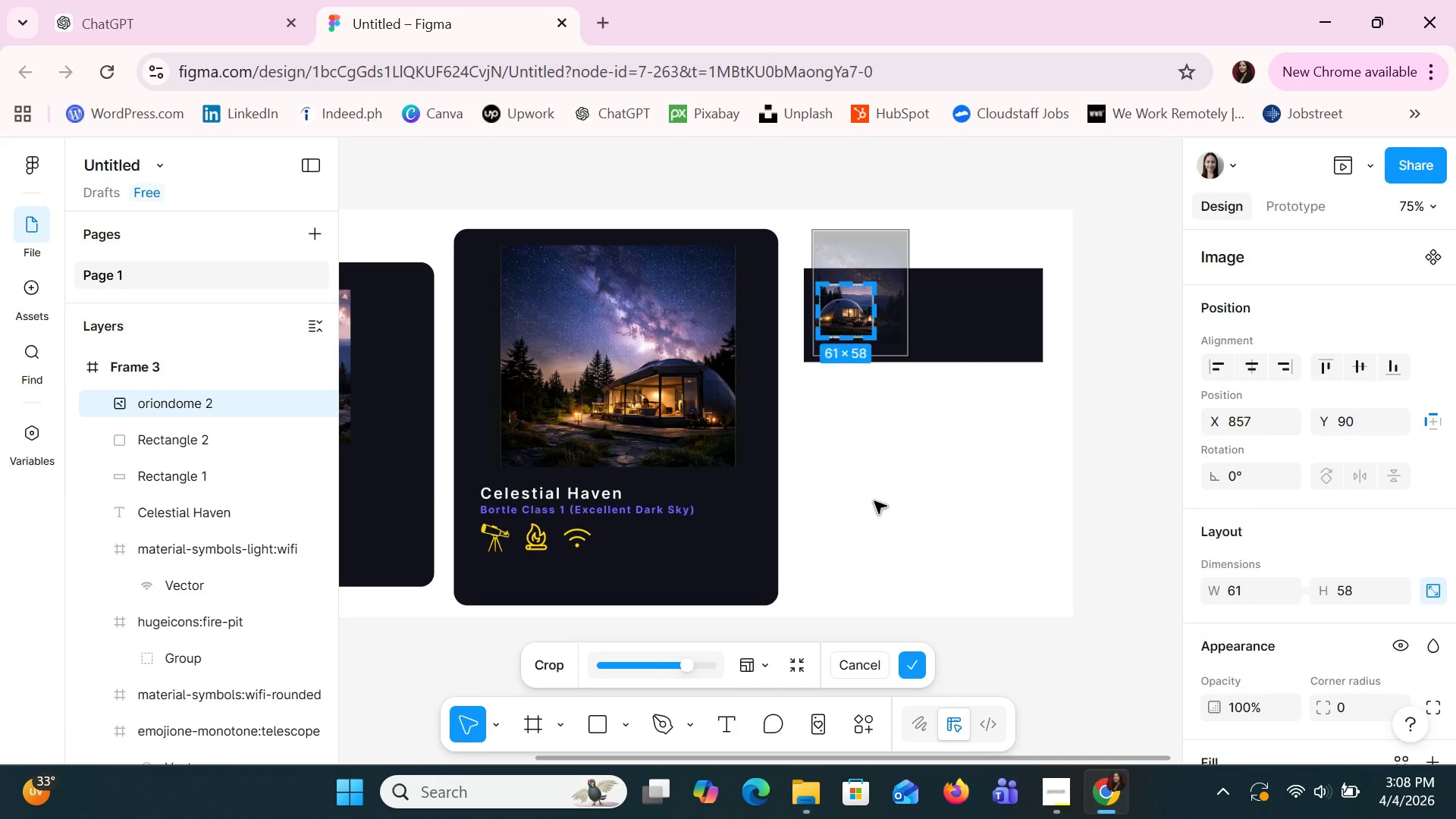 
key(Control+Z)
 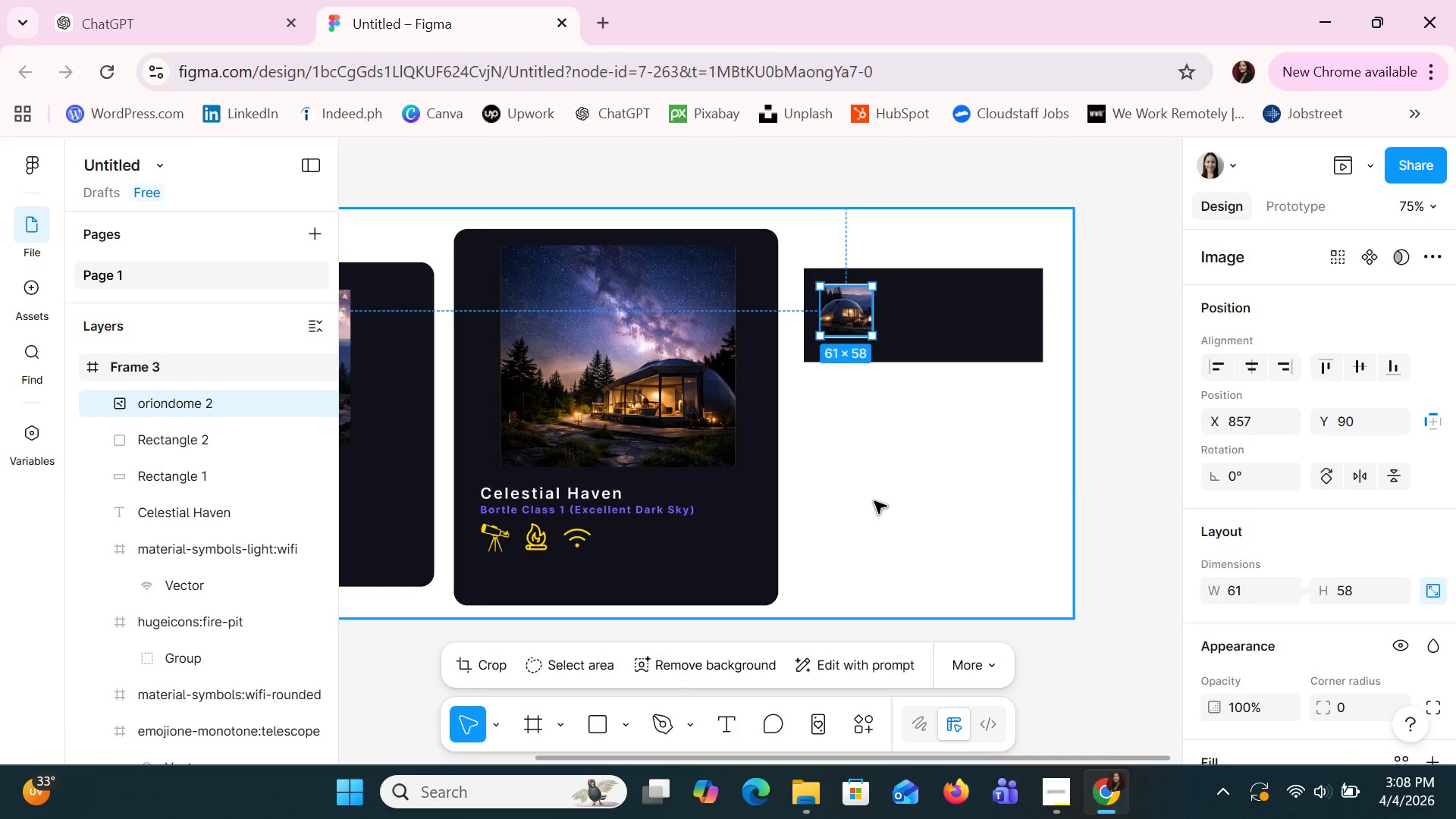 
key(Control+Z)
 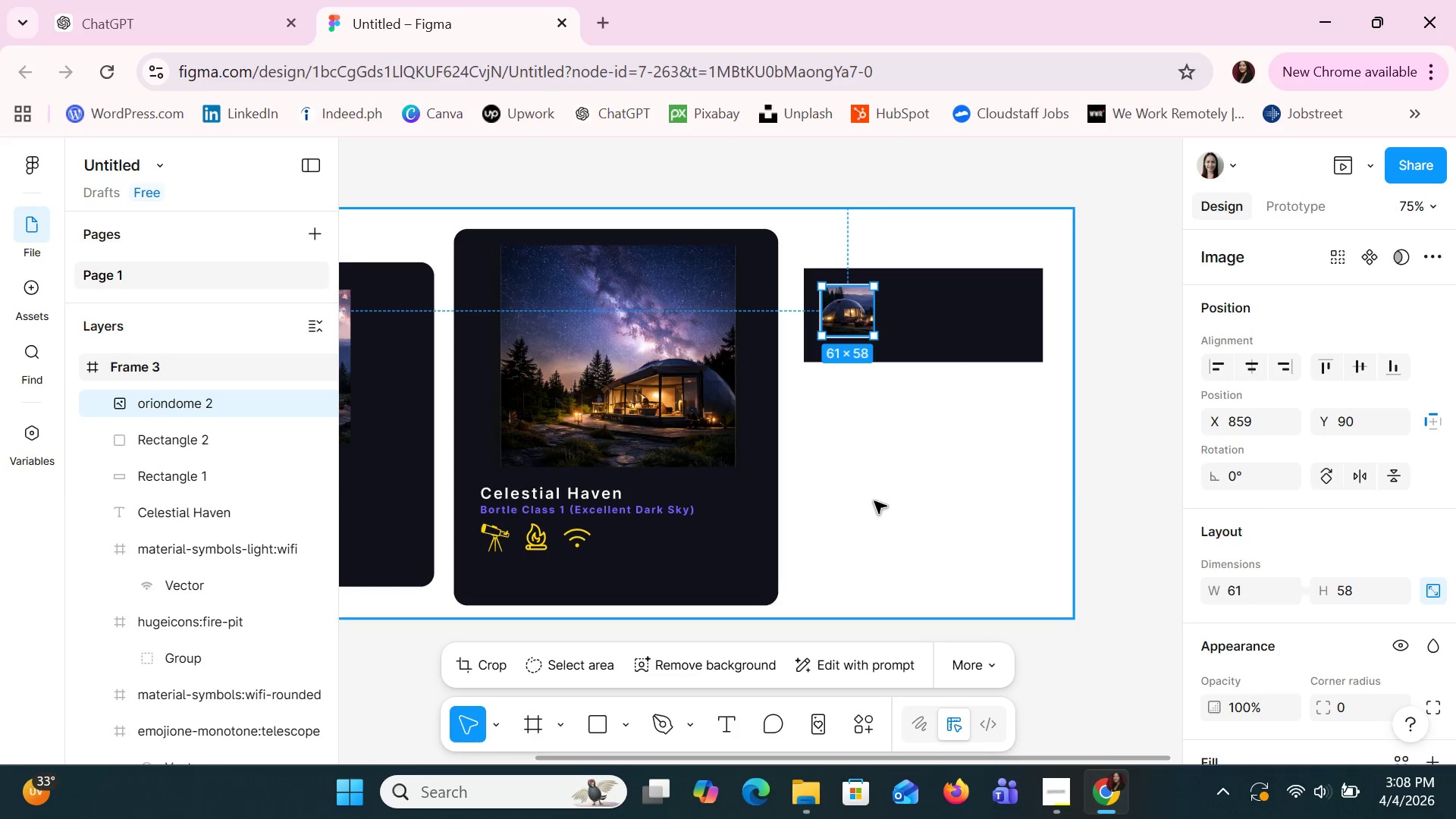 
key(Control+Z)
 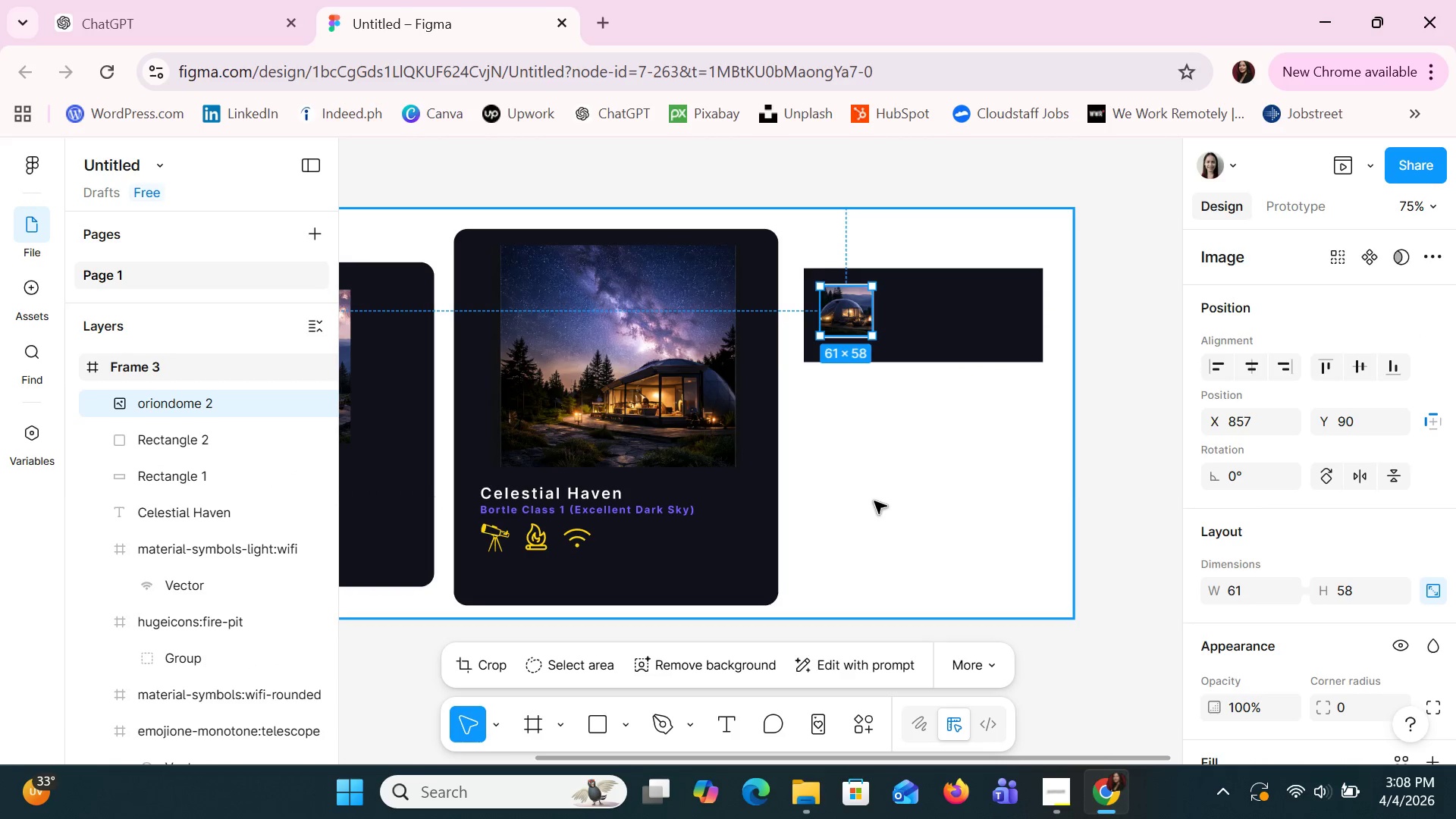 
key(Control+Z)
 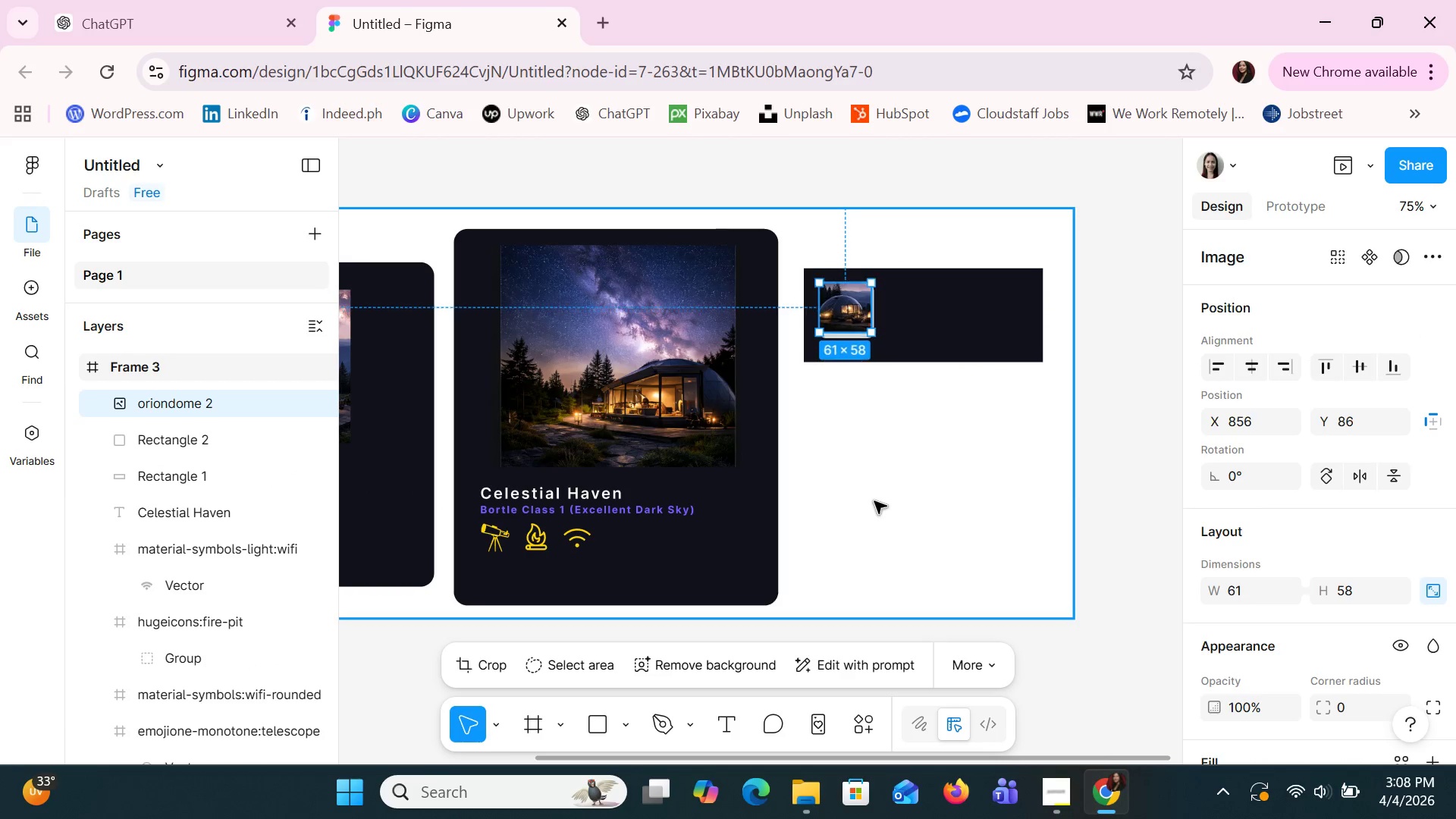 
key(Control+Z)
 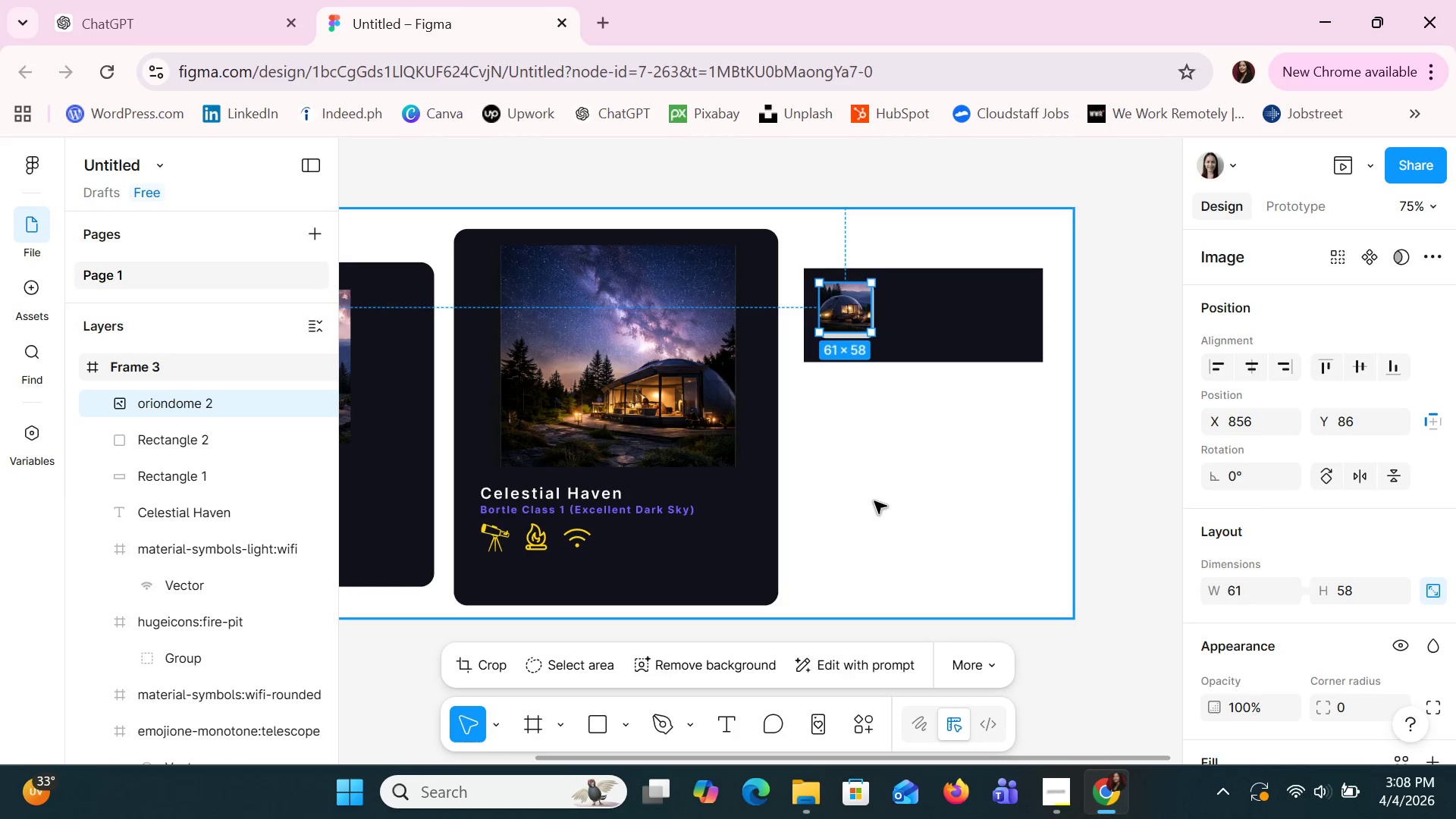 
key(Control+Z)
 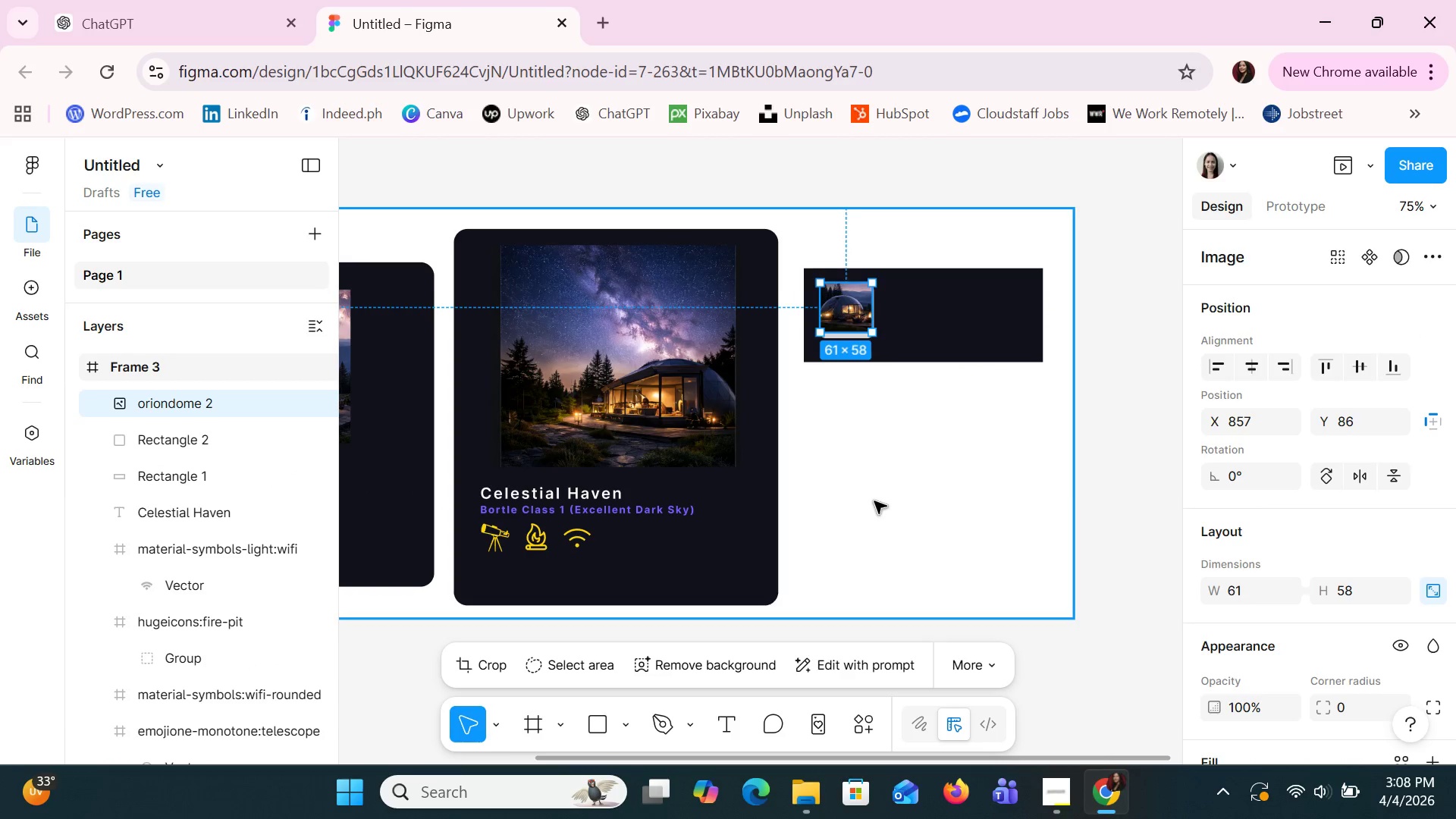 
key(Control+Z)
 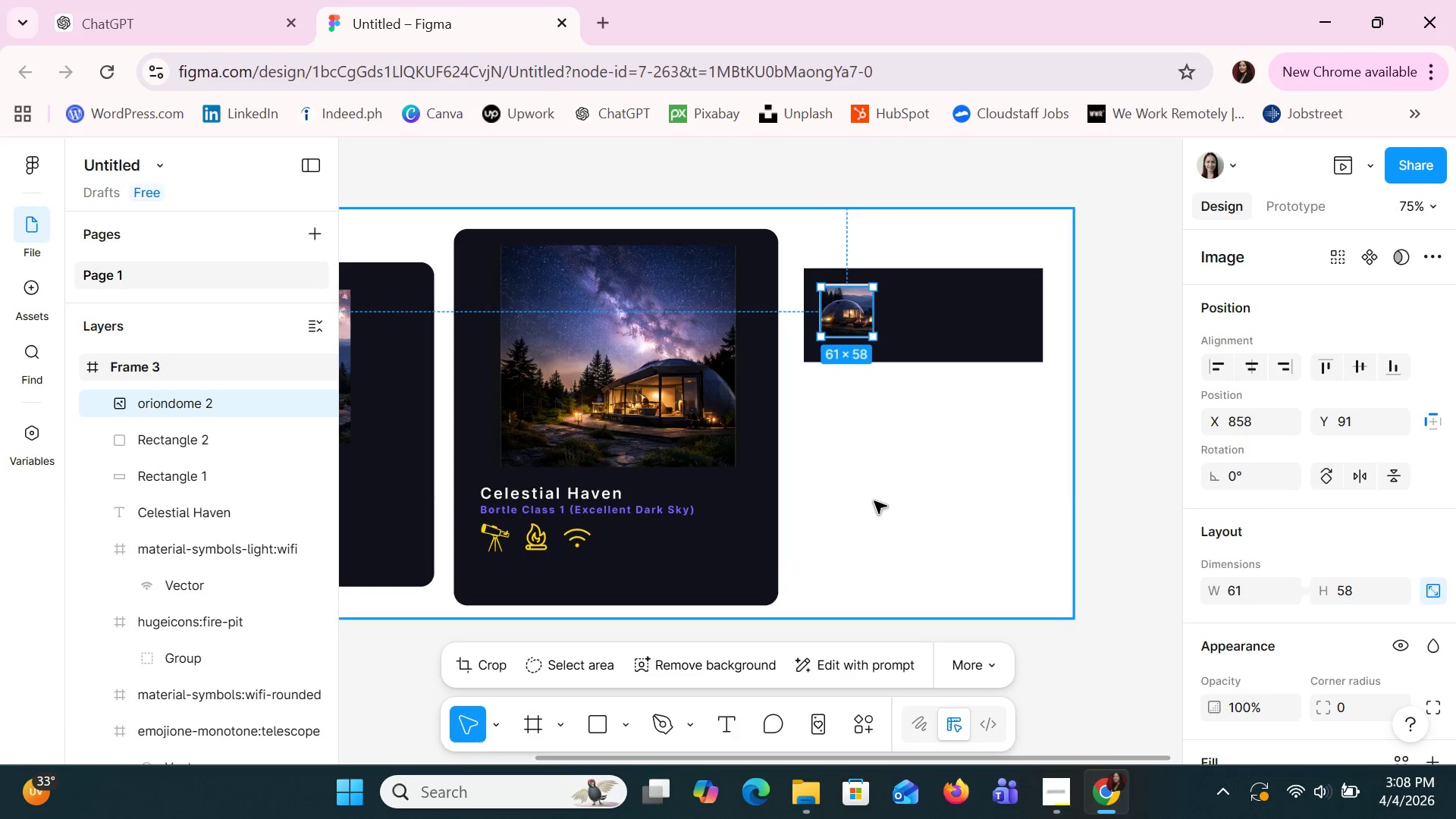 
key(Control+Z)
 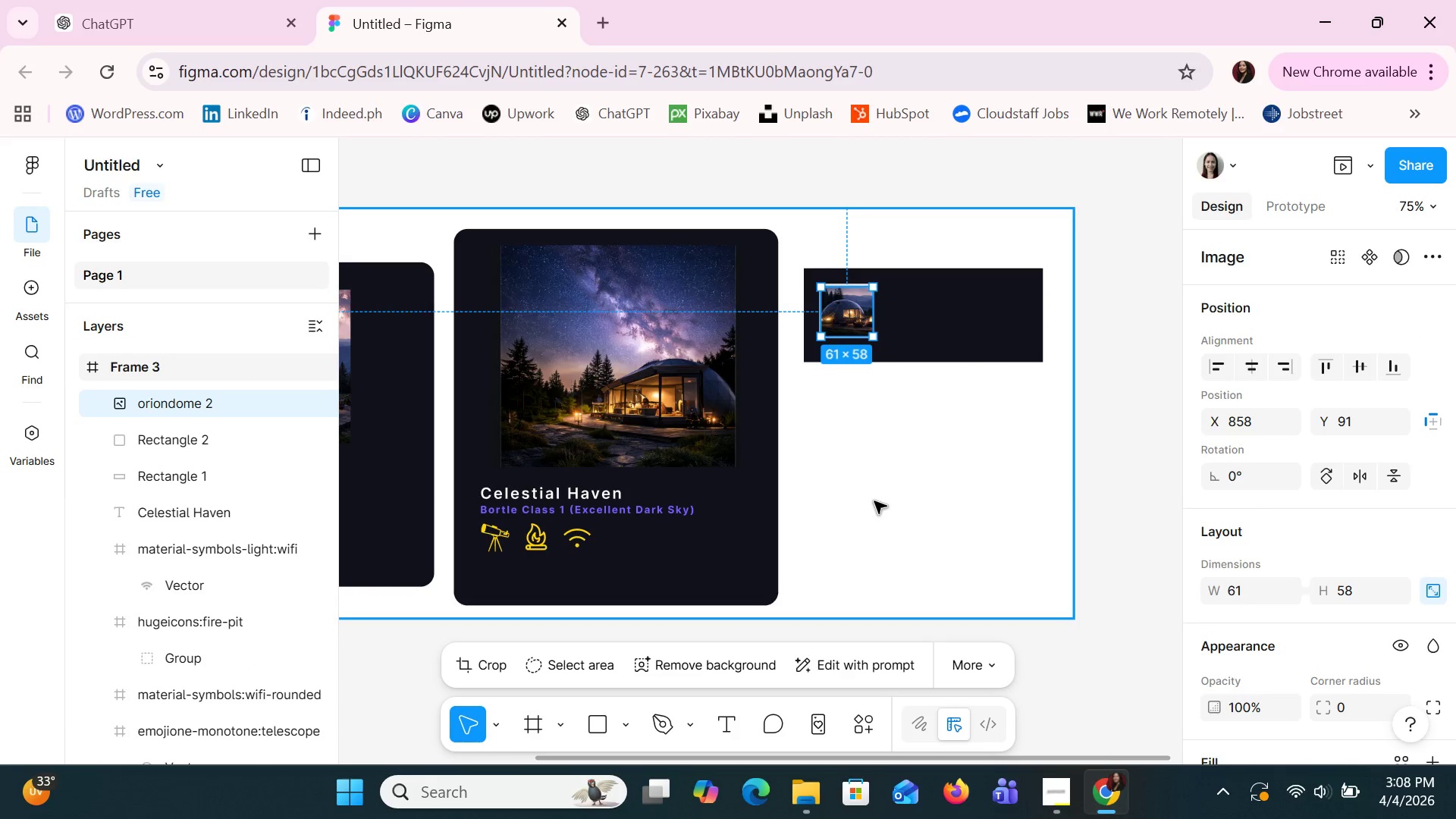 
key(Control+Z)
 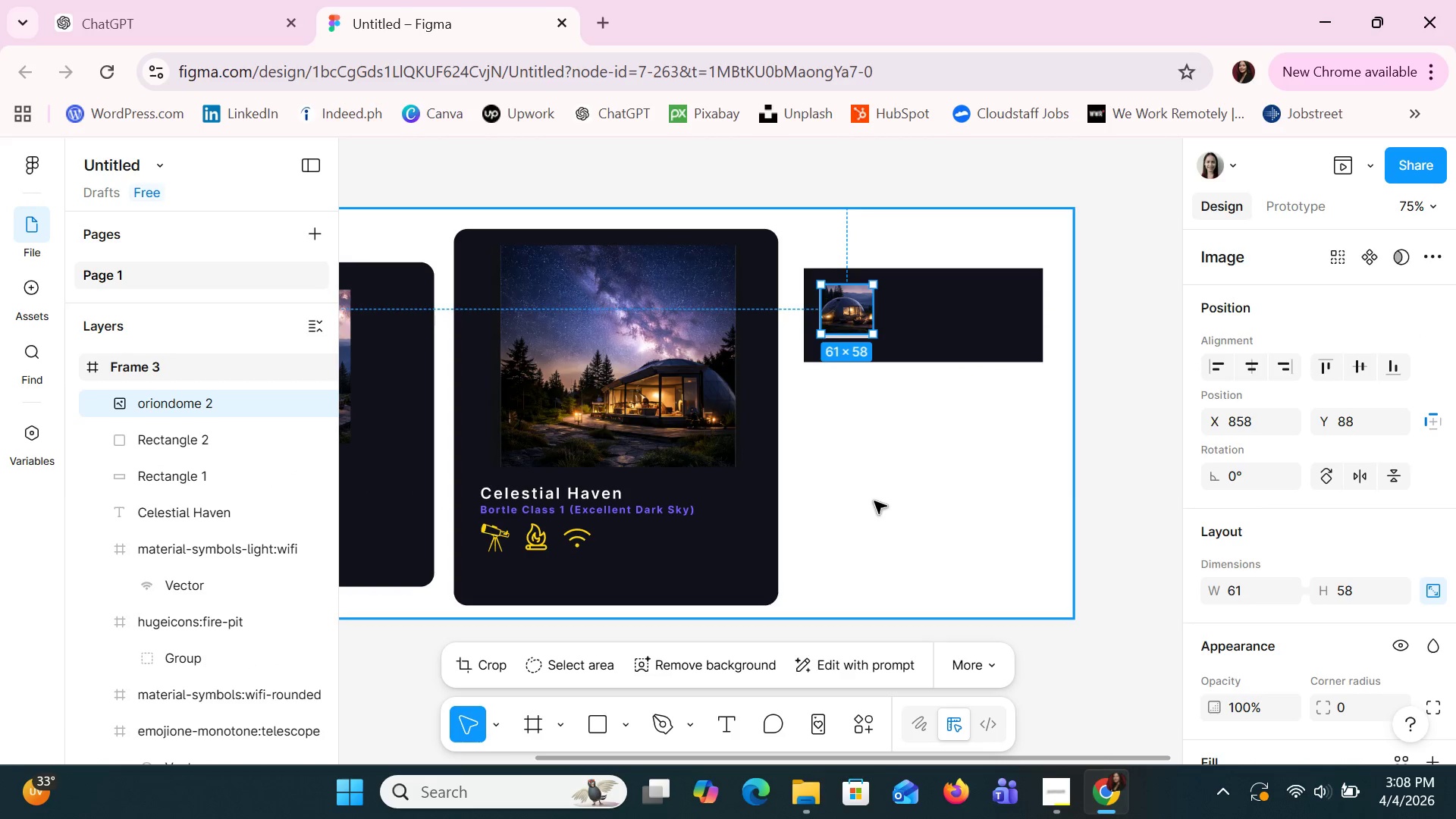 
key(Control+Z)
 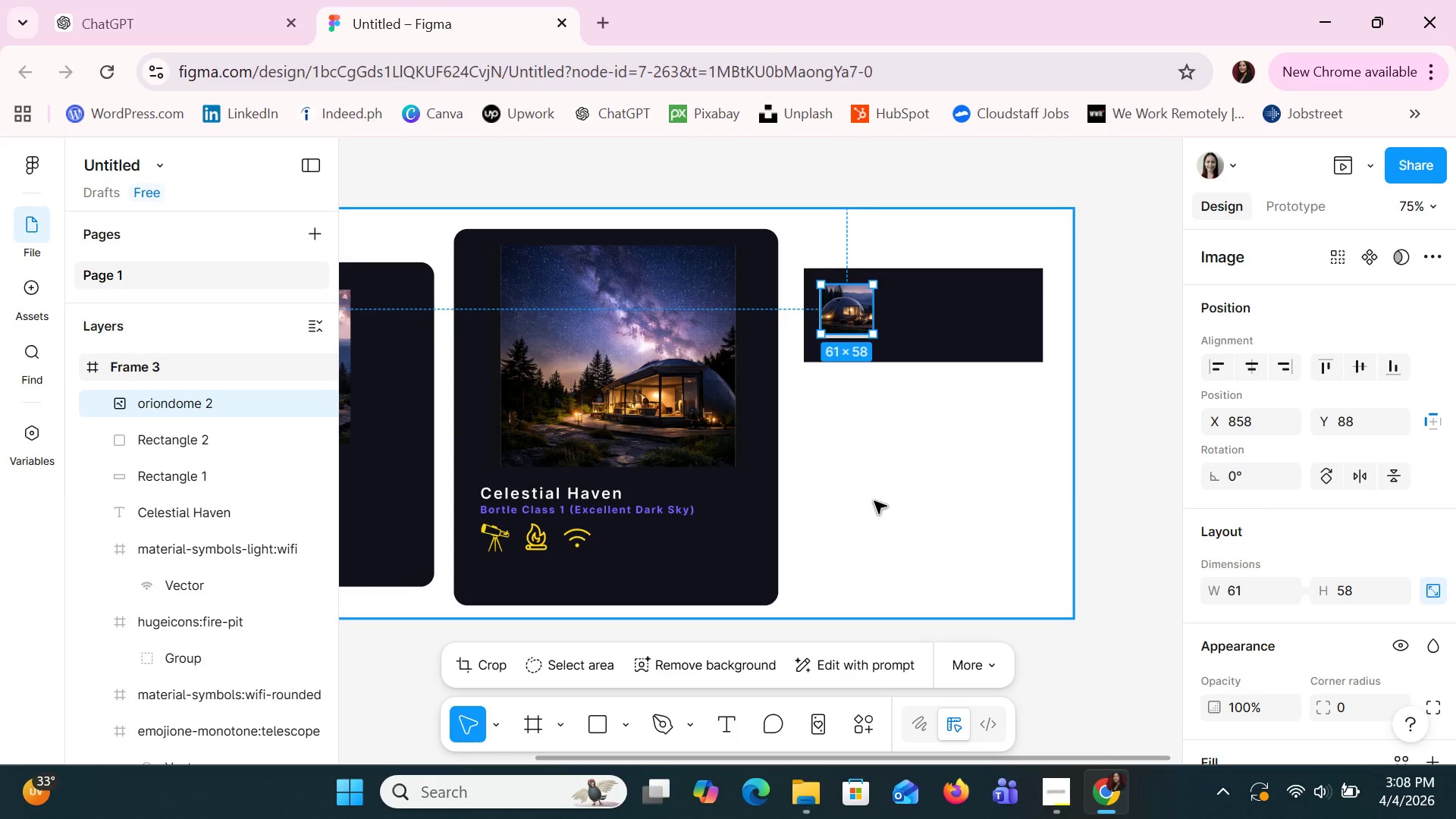 
key(Control+Z)
 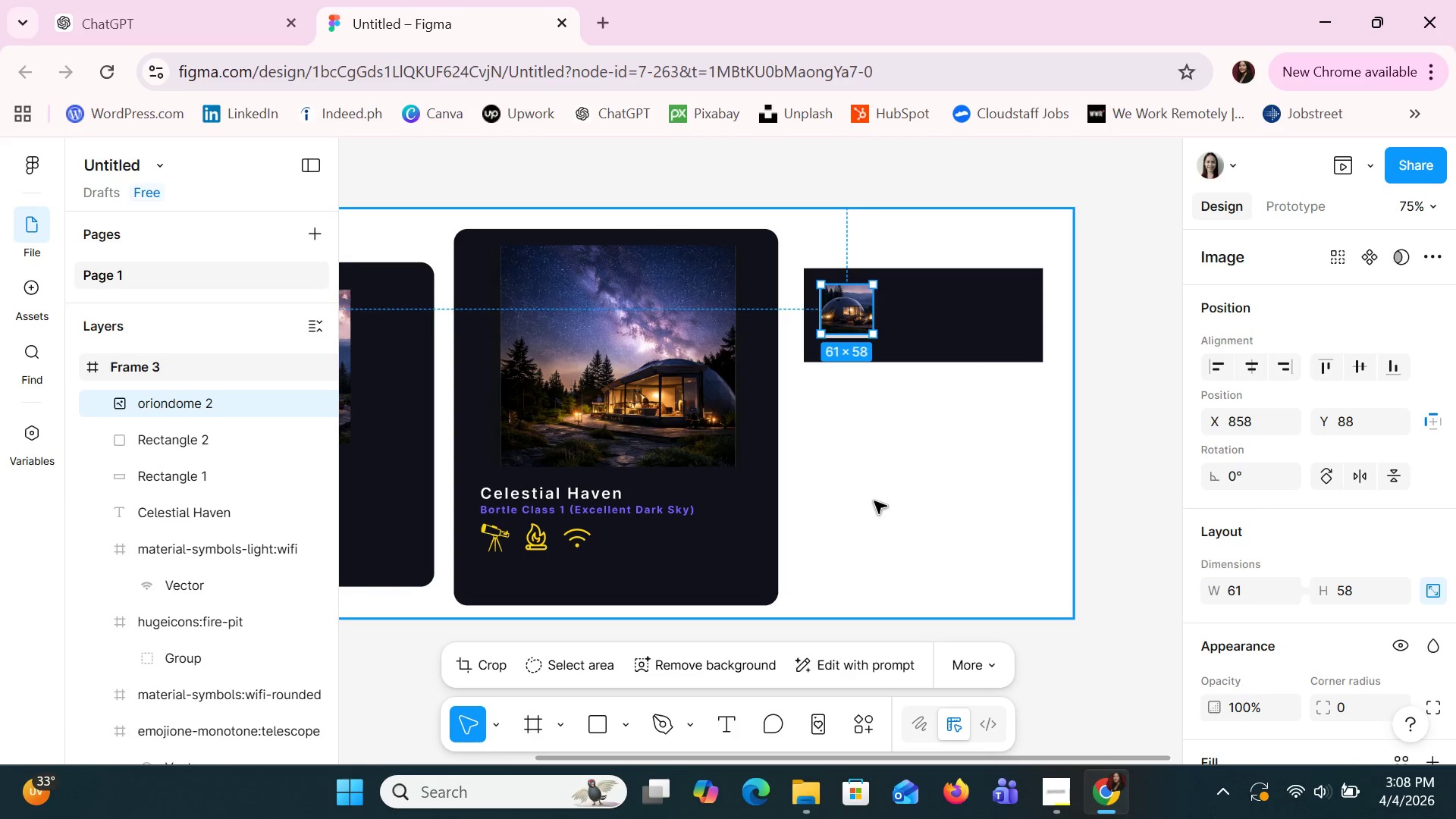 
key(Control+Z)
 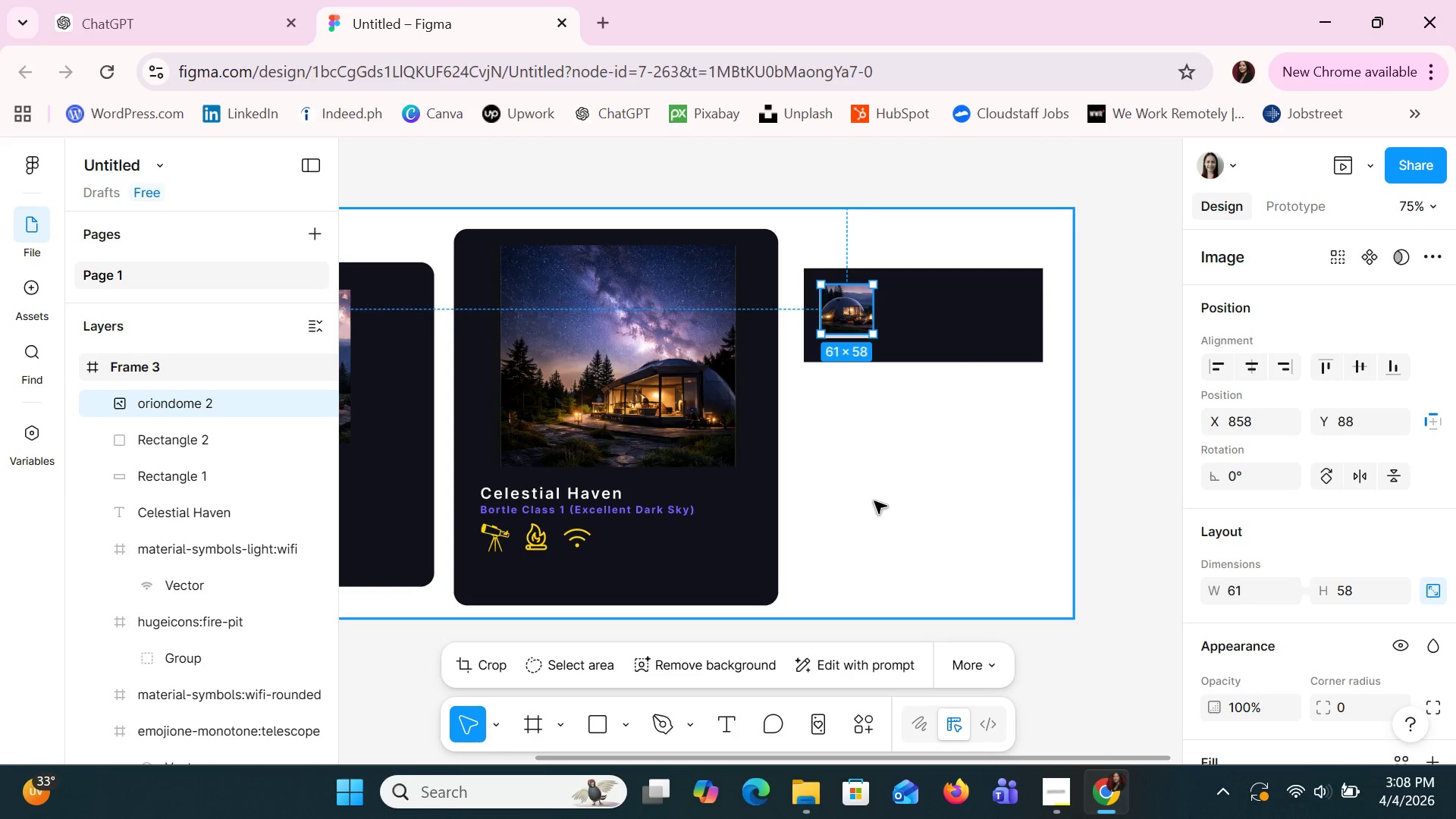 
key(Control+Z)
 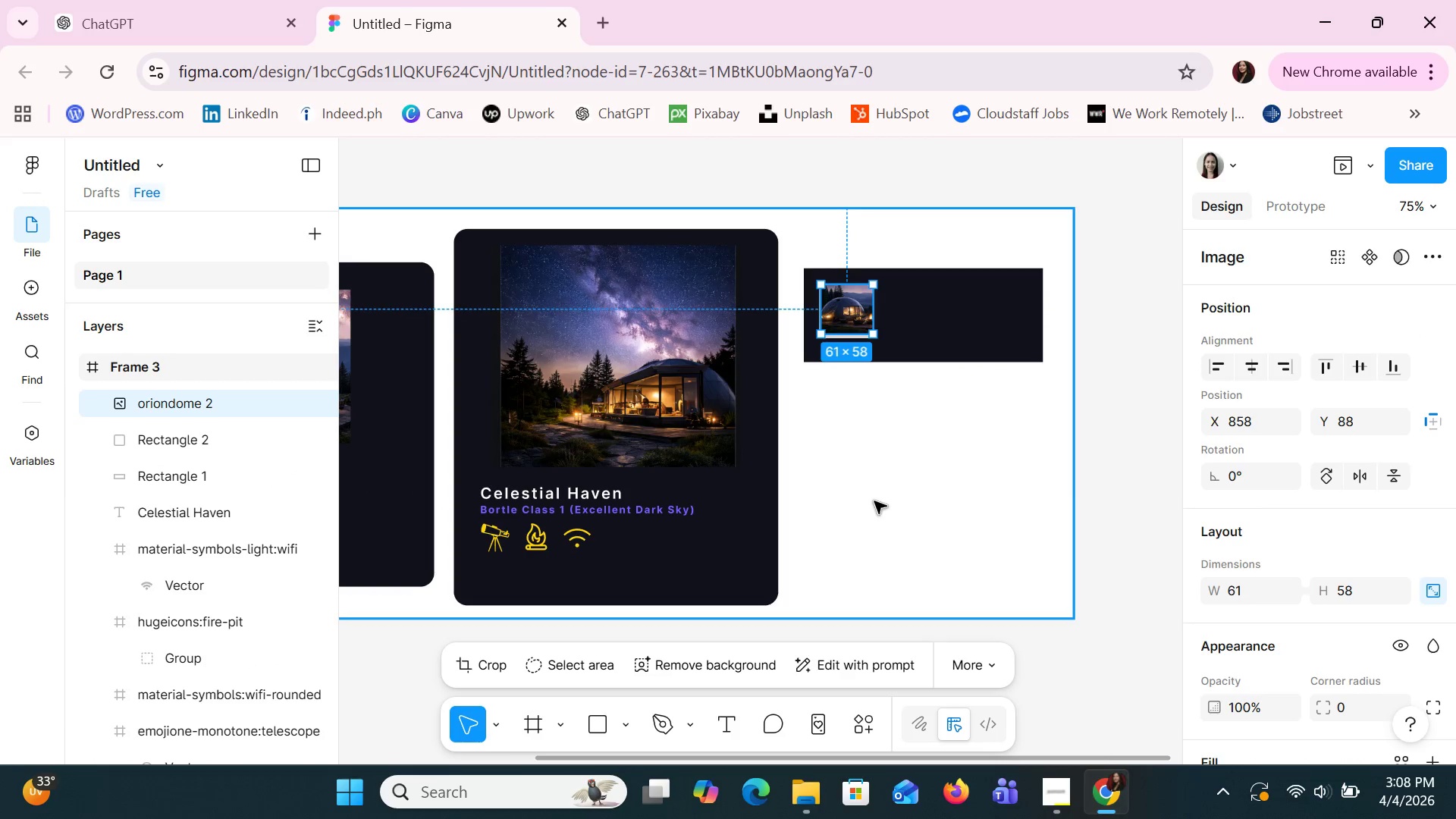 
key(Control+Z)
 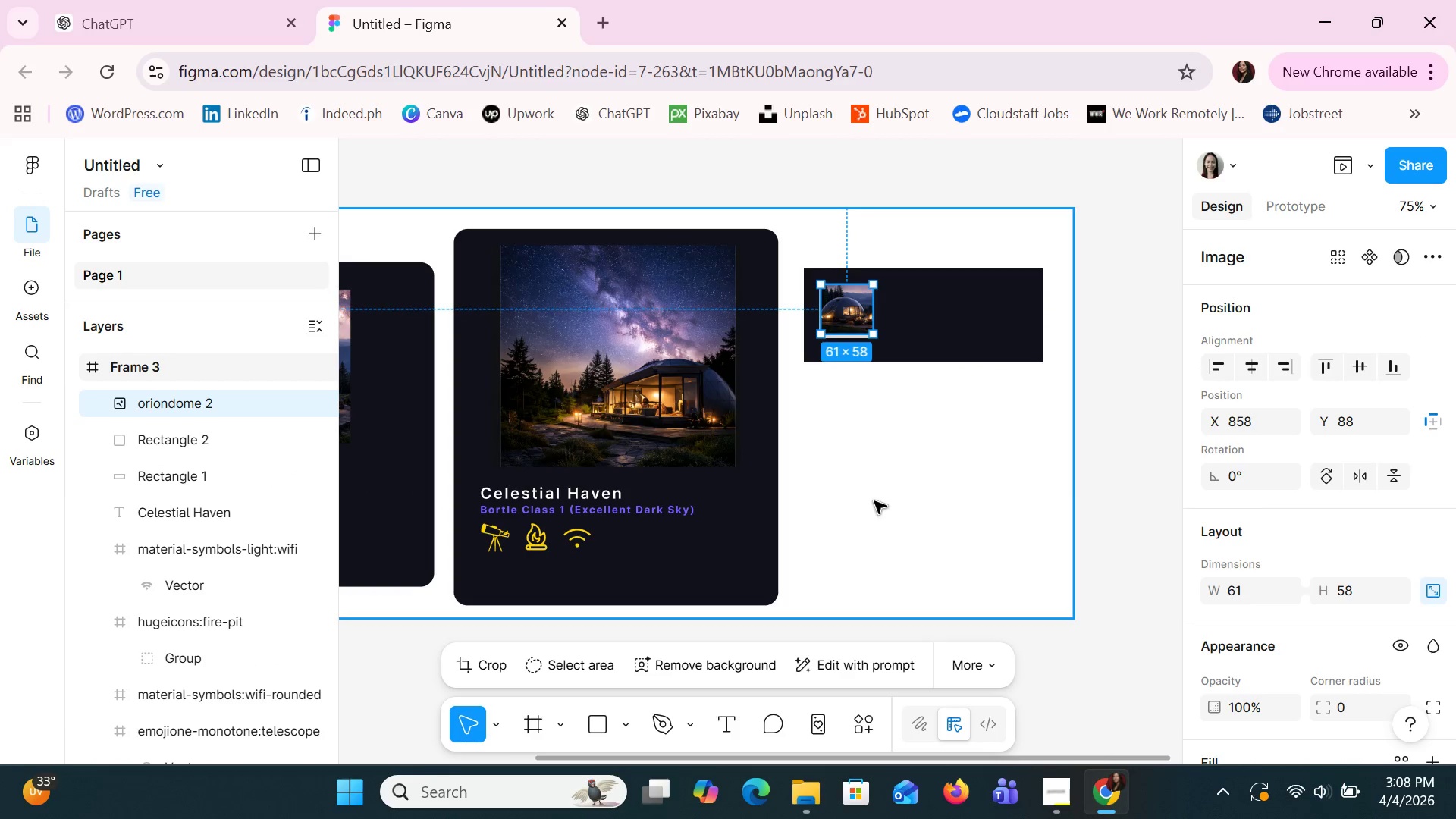 
key(Control+Z)
 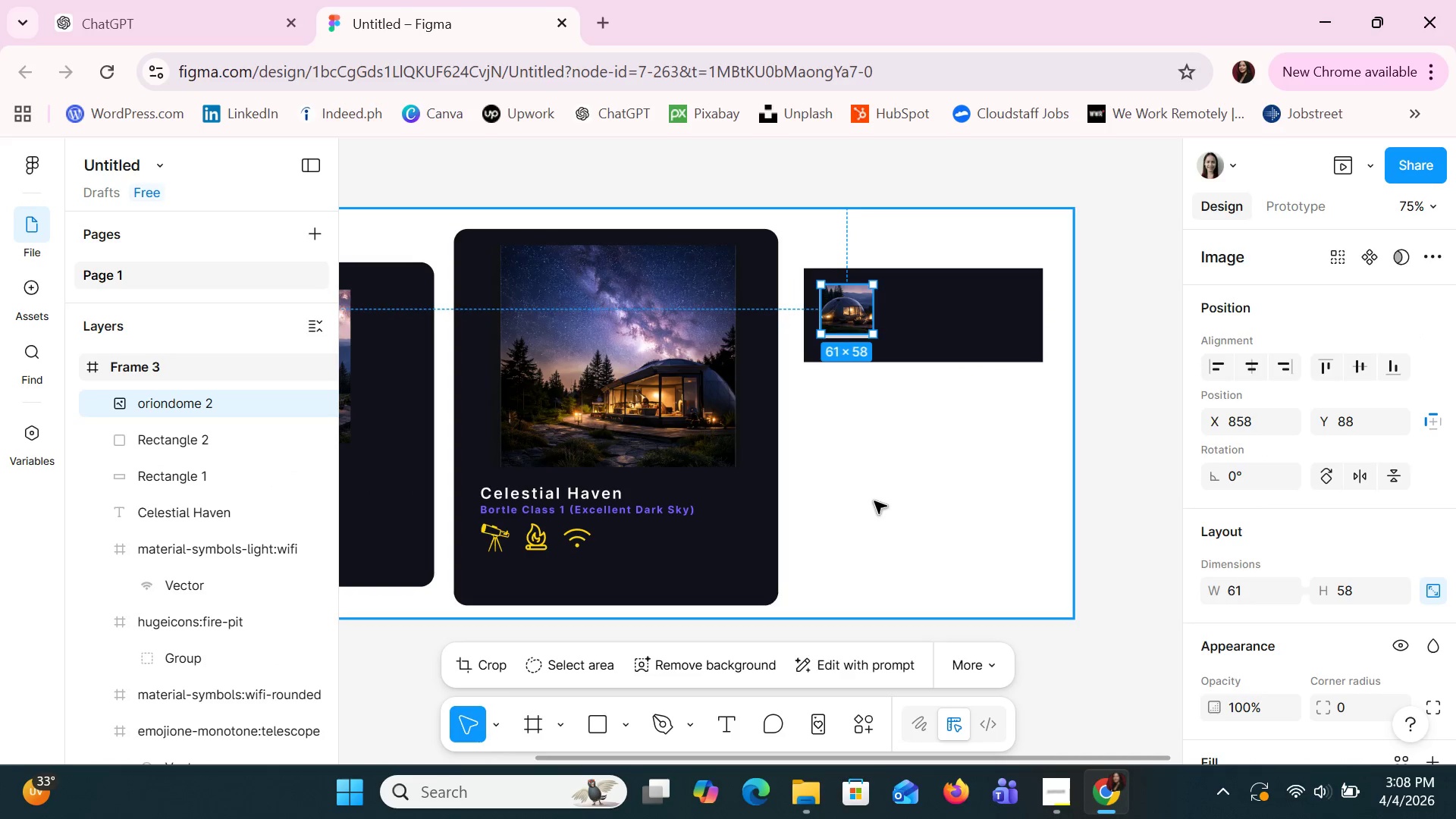 
key(Control+Z)
 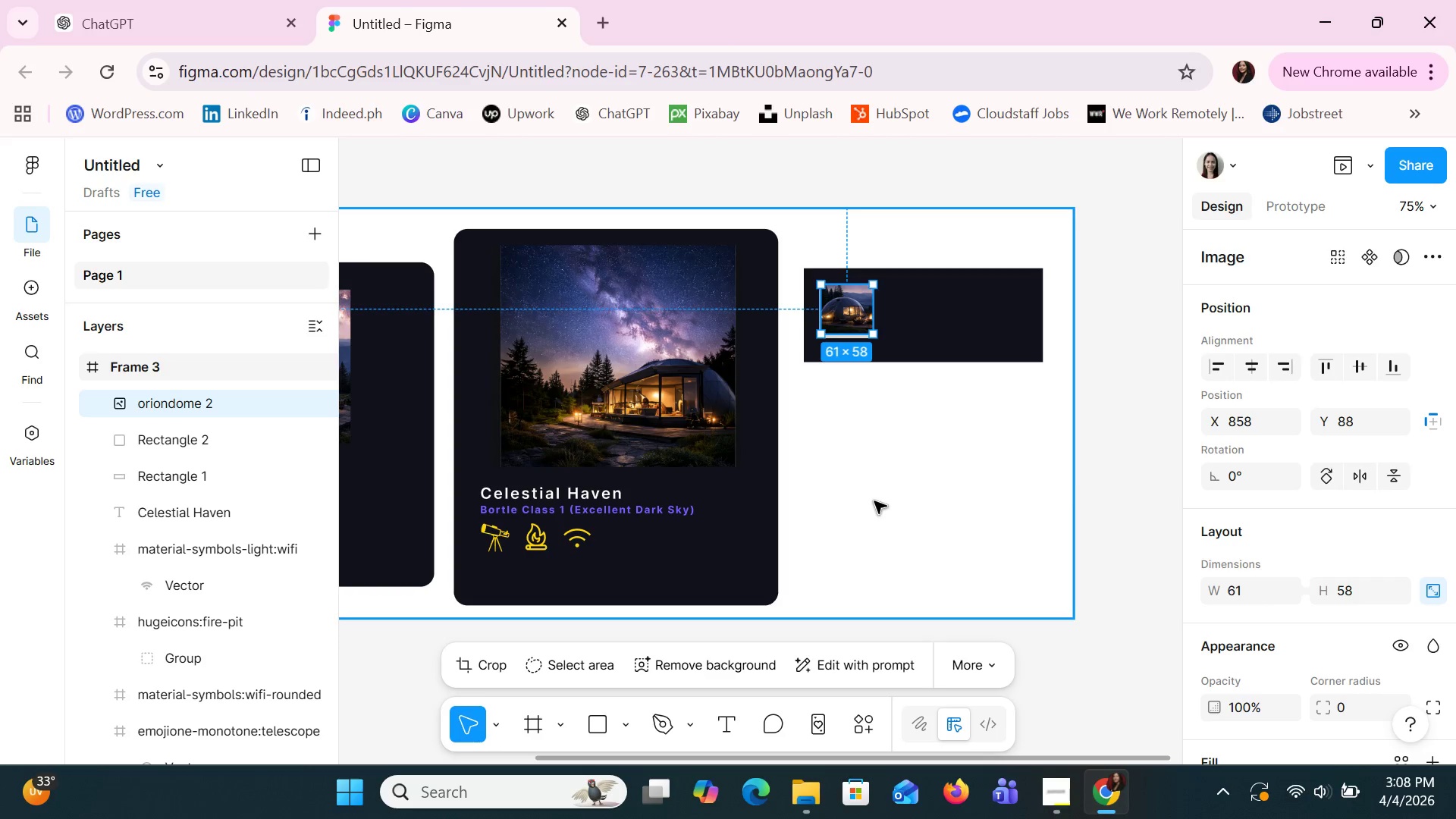 
key(Control+Z)
 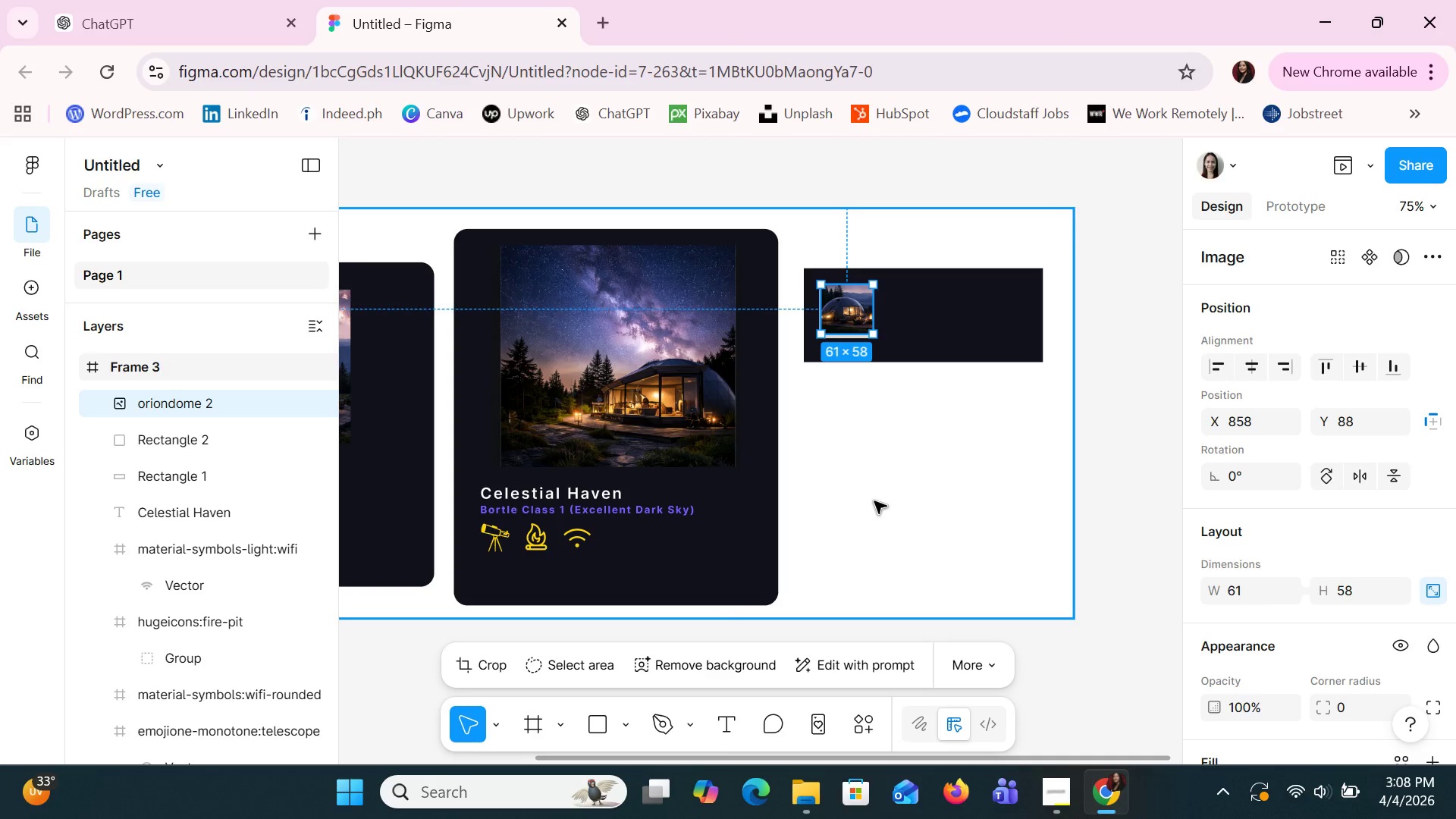 
key(Control+Z)
 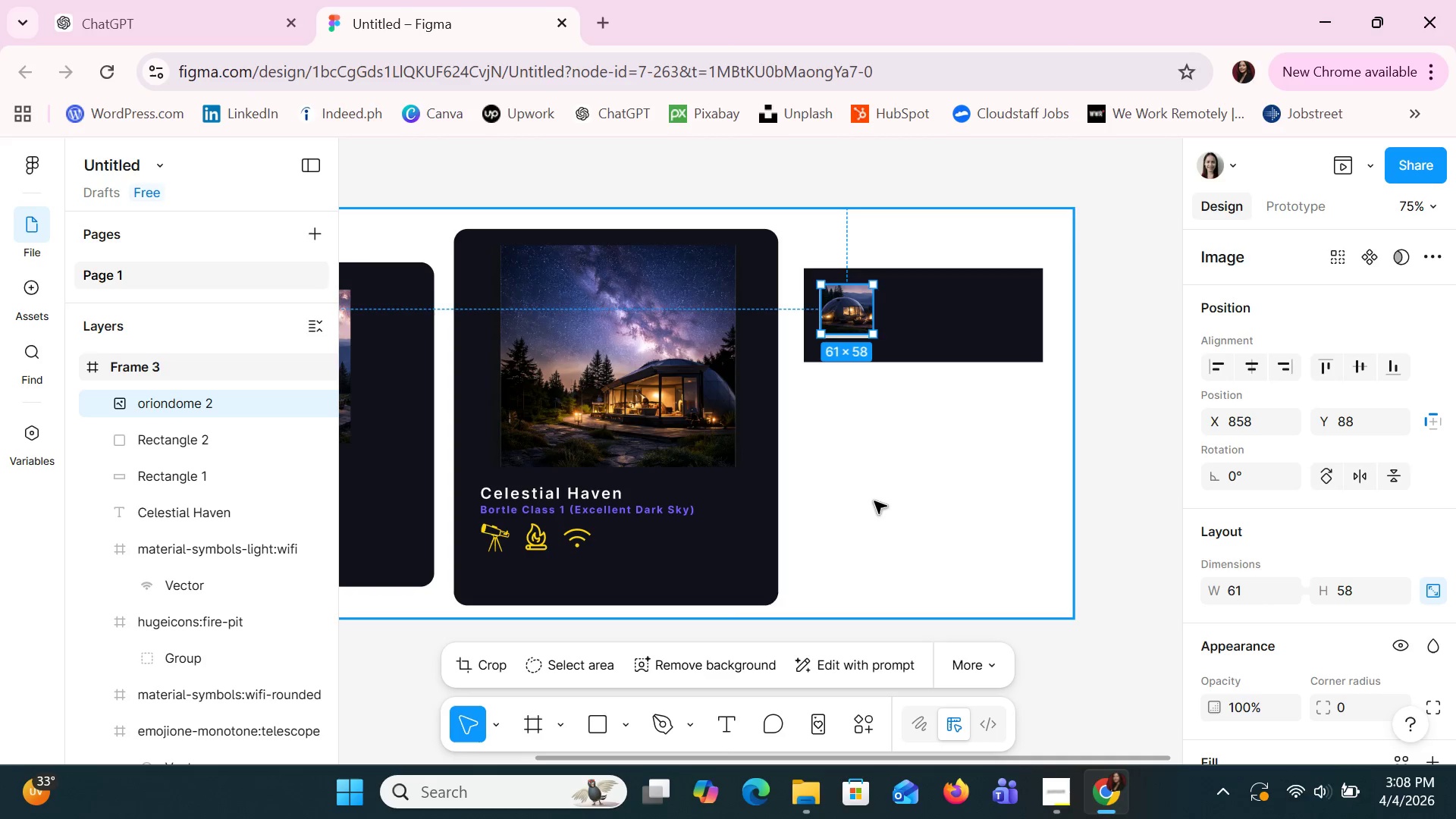 
key(Control+Z)
 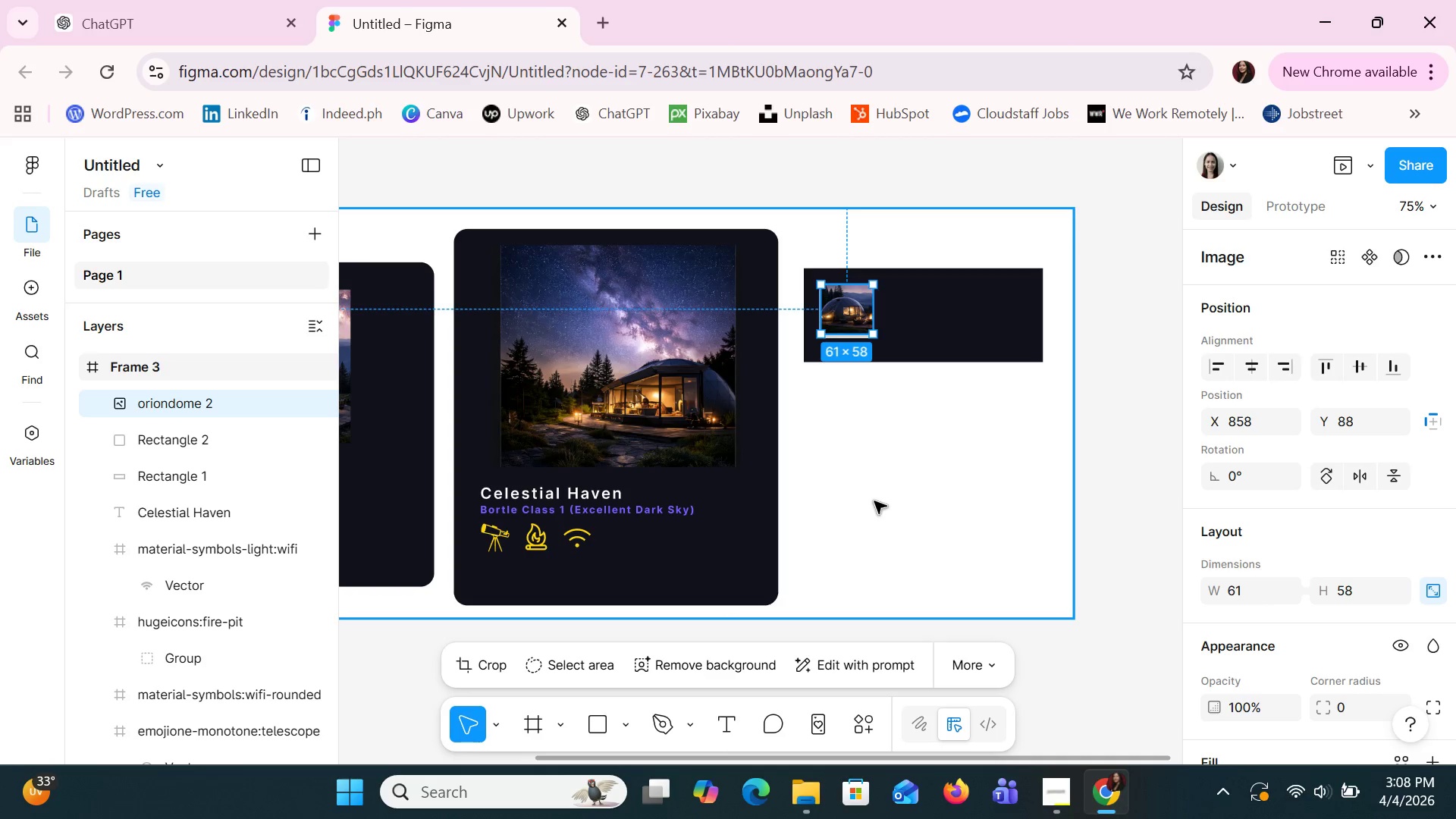 
key(Control+Z)
 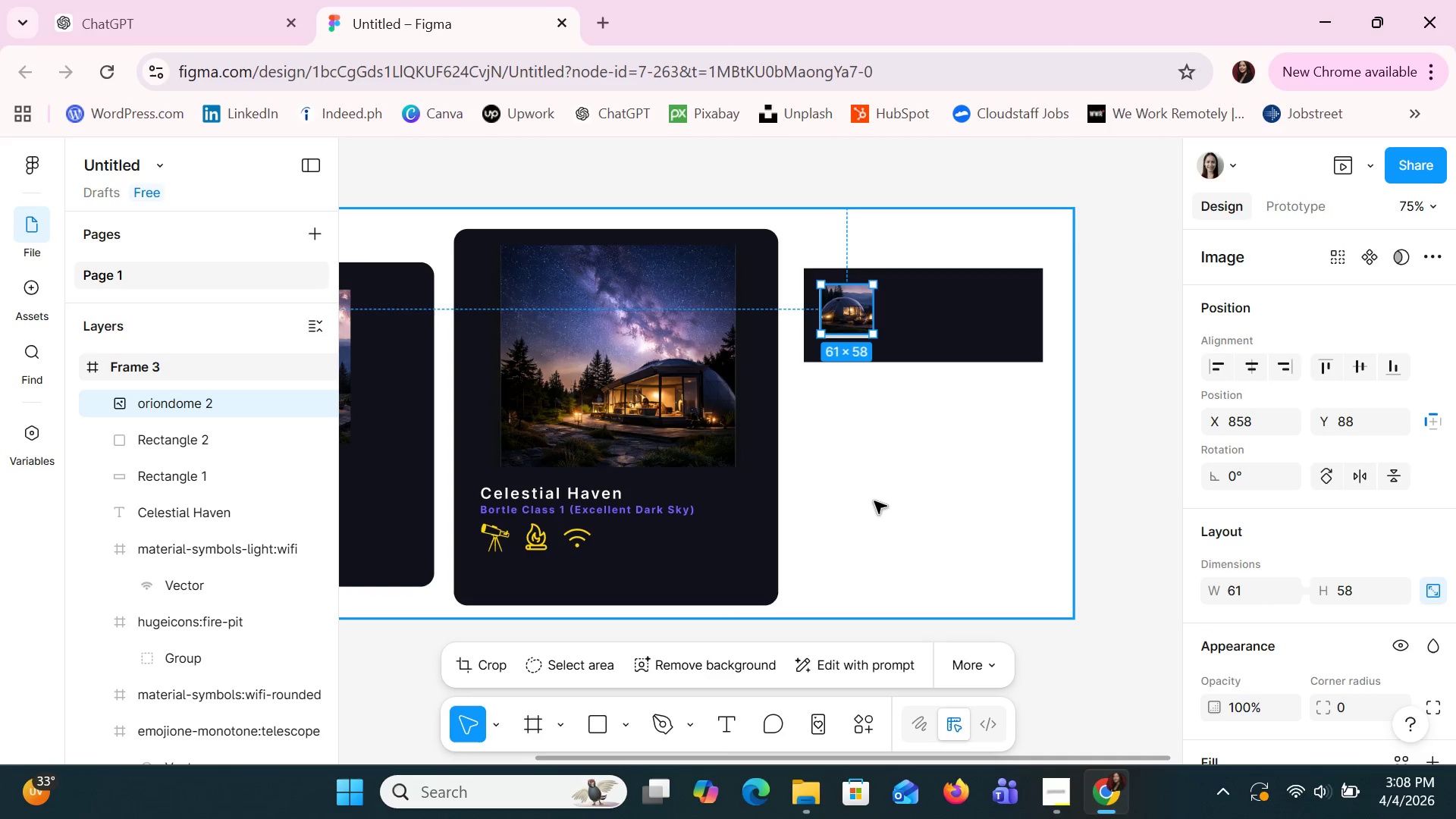 
key(Control+Z)
 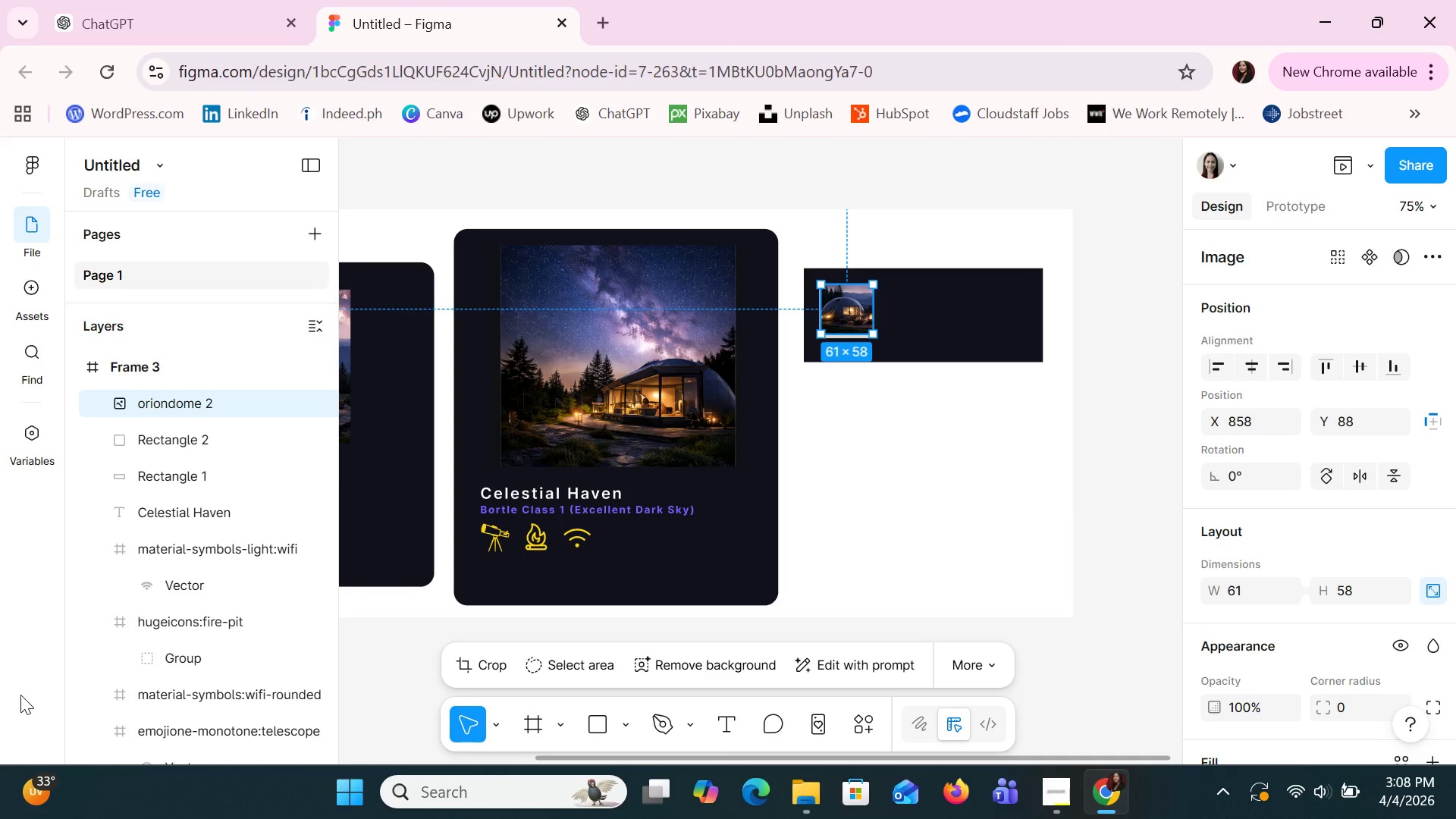 
scroll: coordinate [154, 607], scroll_direction: down, amount: 9.0
 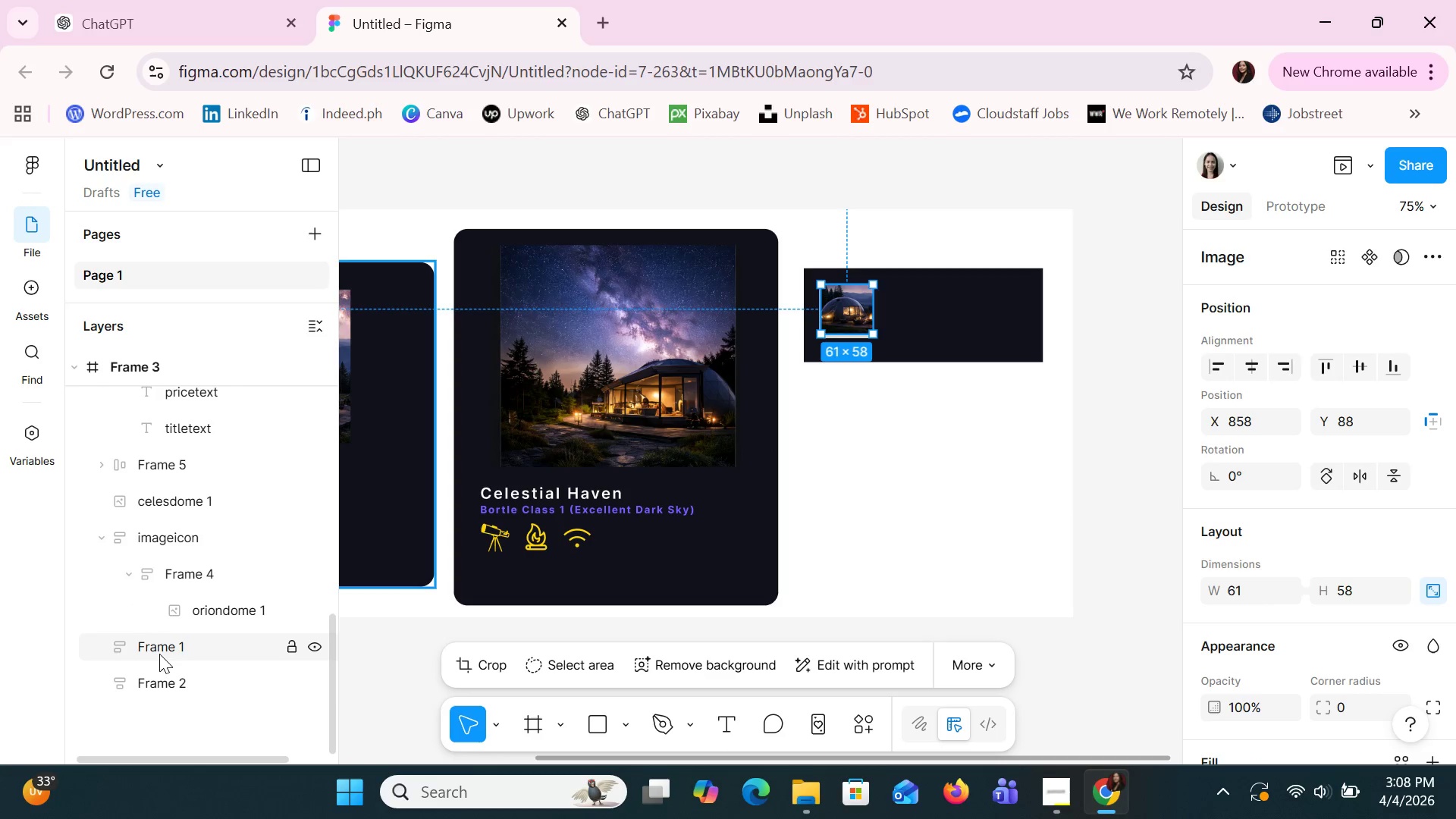 
left_click([159, 652])
 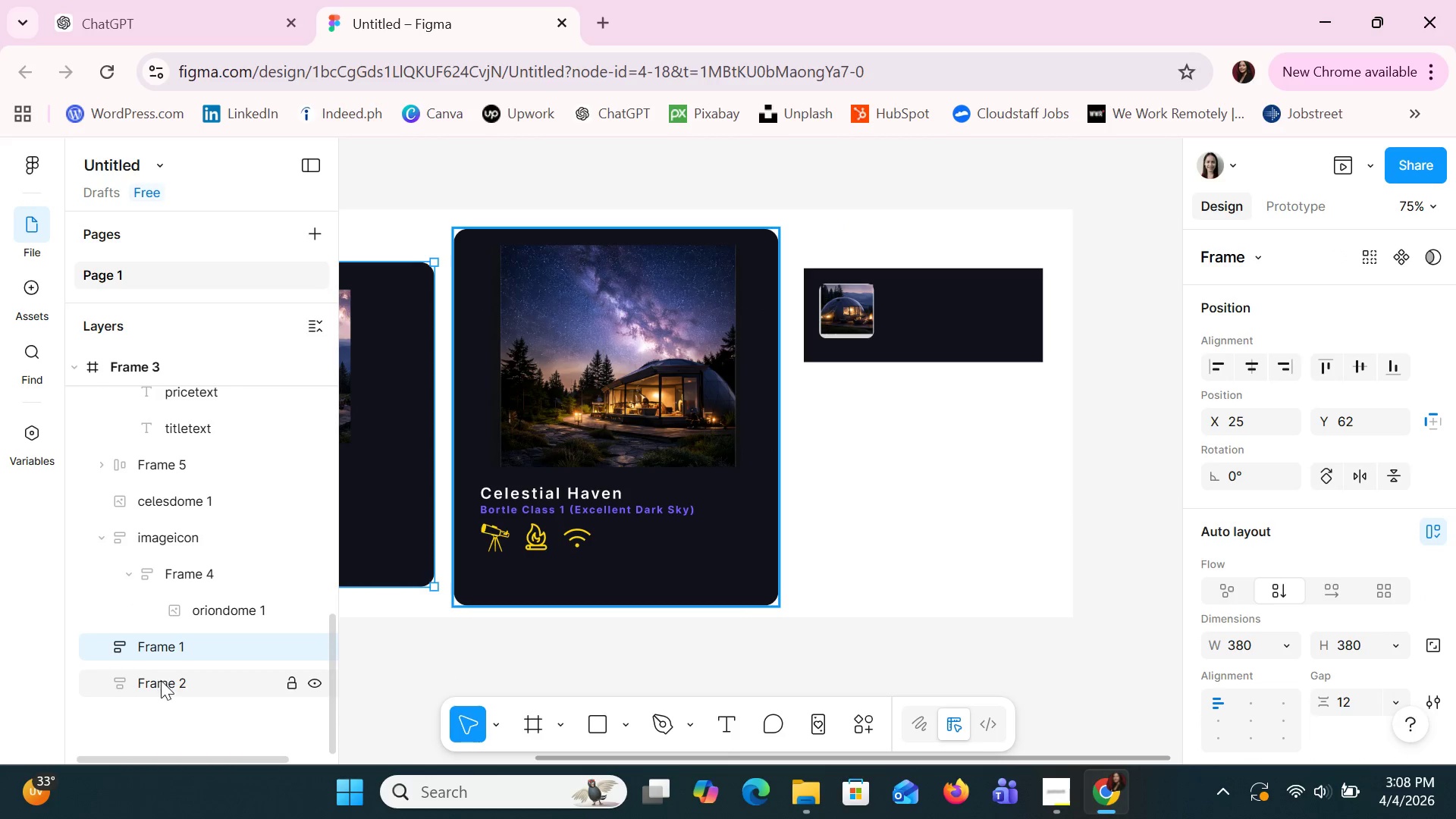 
left_click([164, 688])
 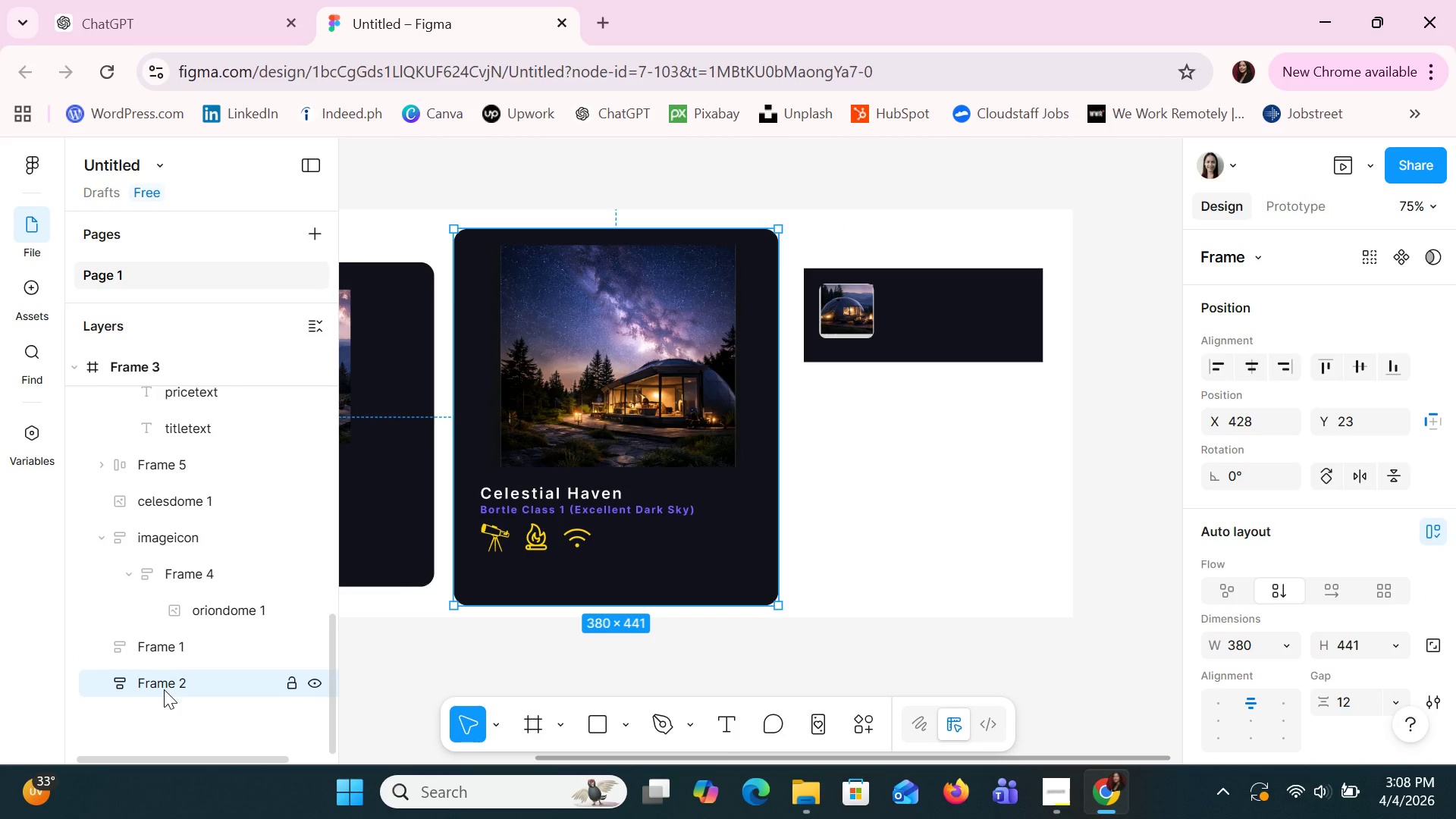 
wait(25.44)
 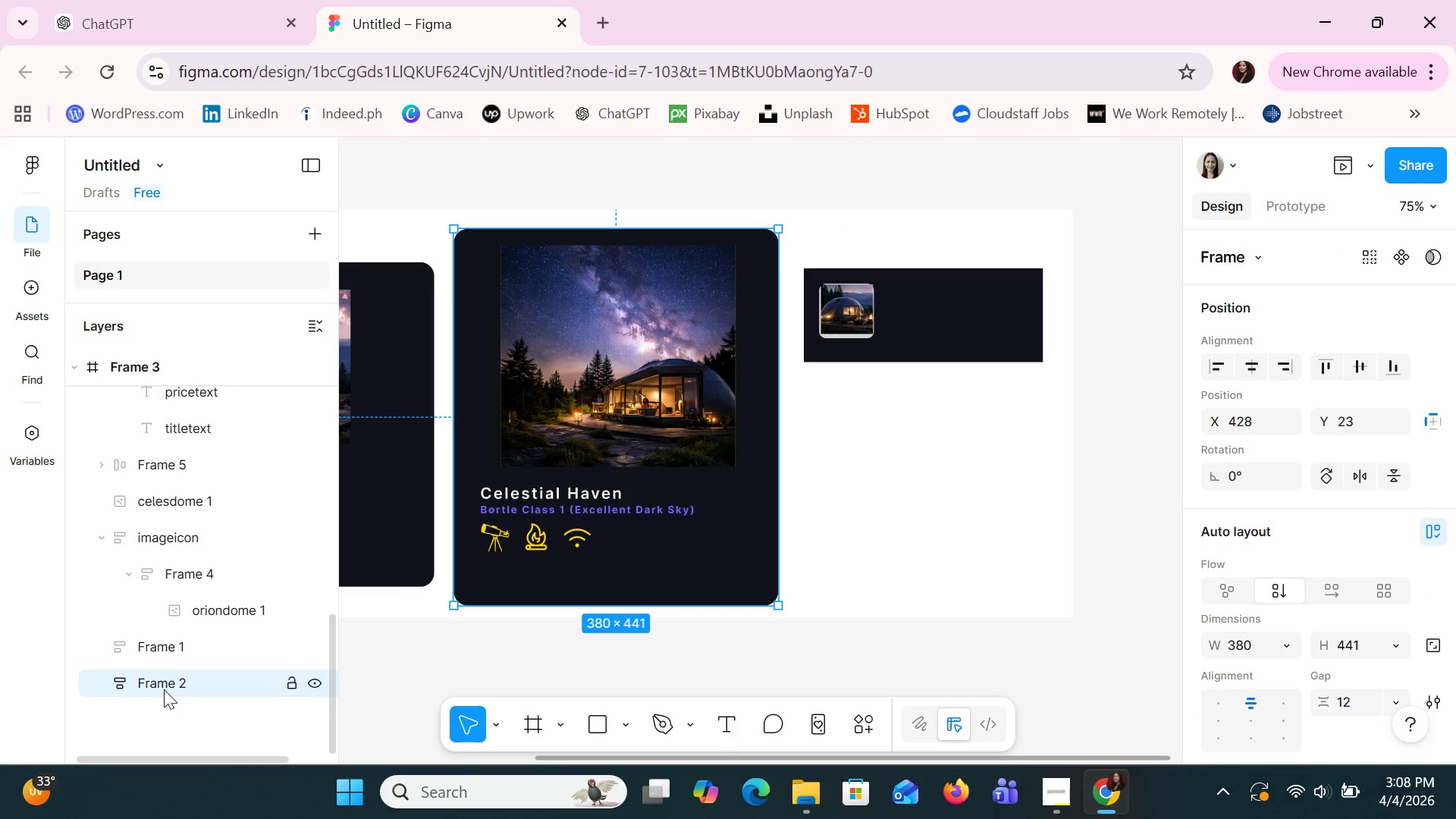 
key(Control+Z)
 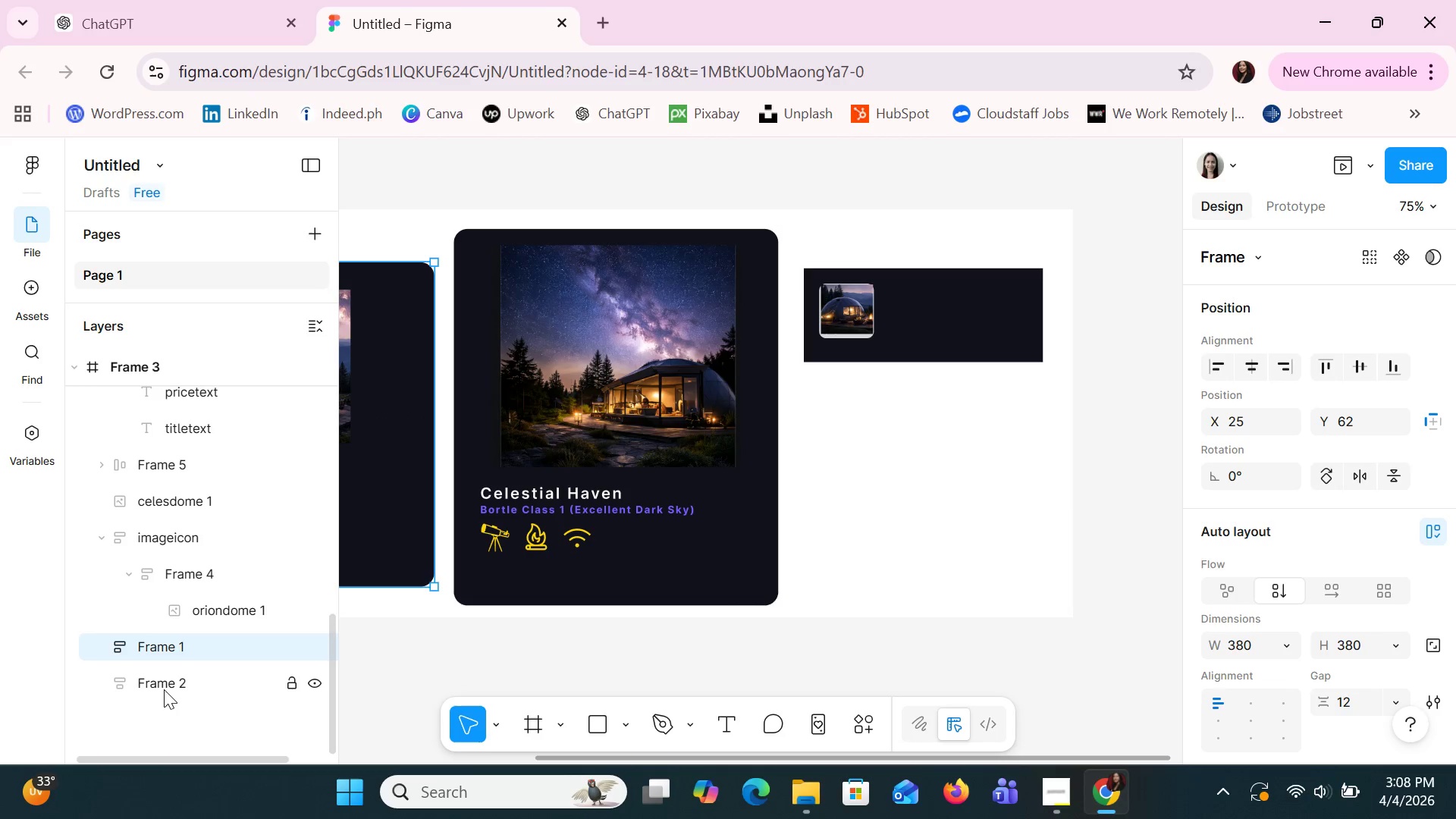 
key(Control+Z)
 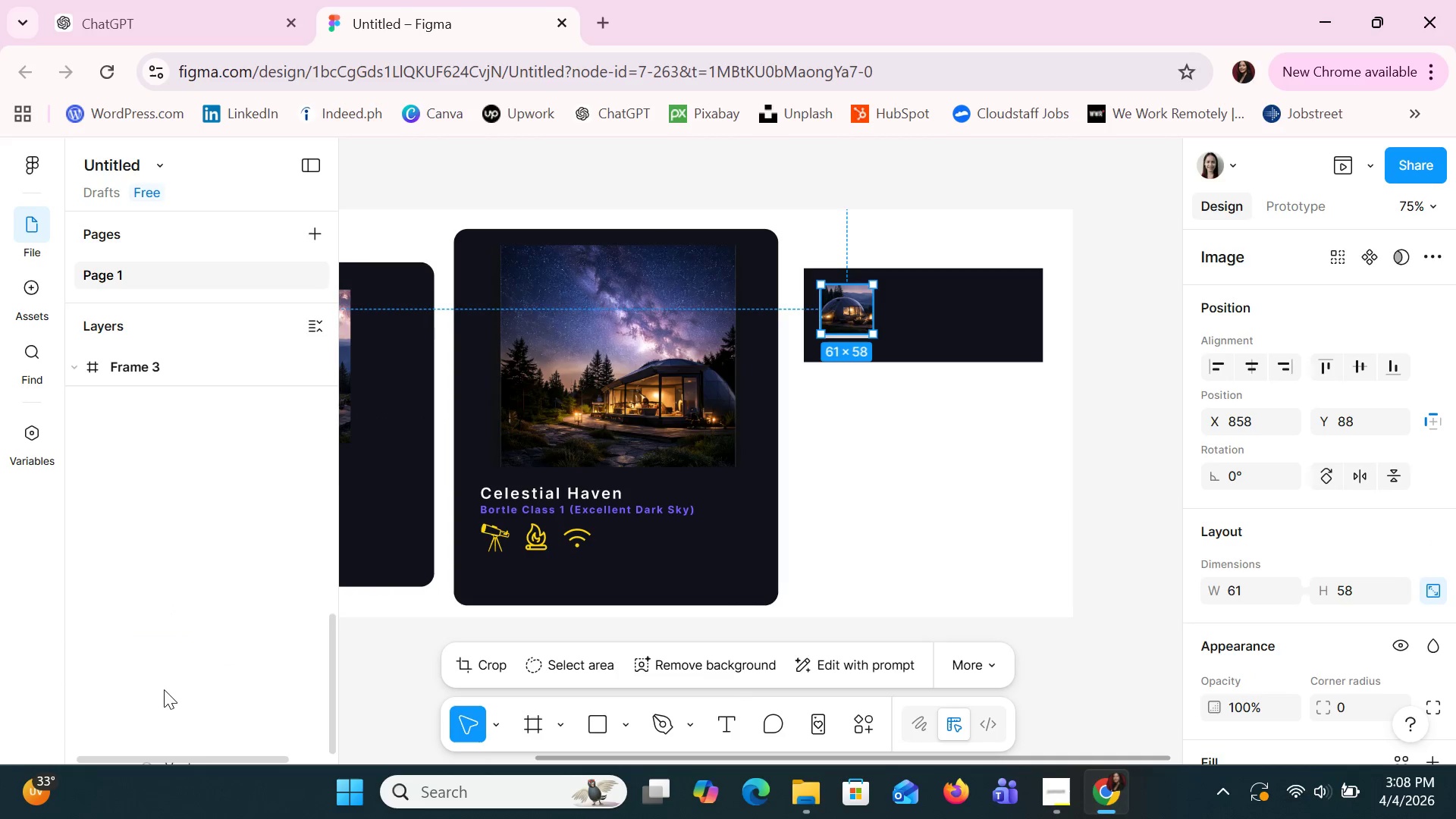 
key(Control+Z)
 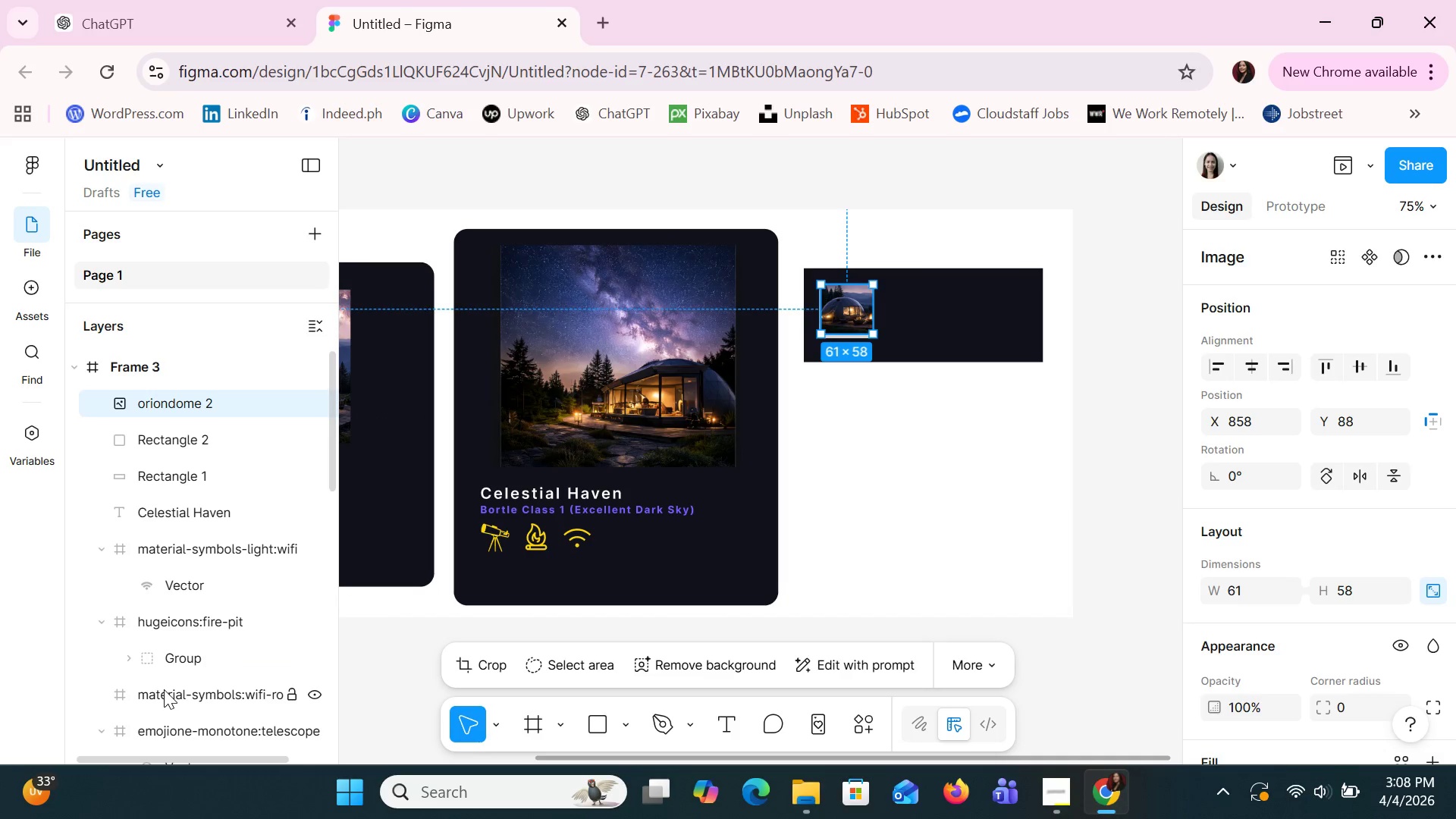 
key(Control+Z)
 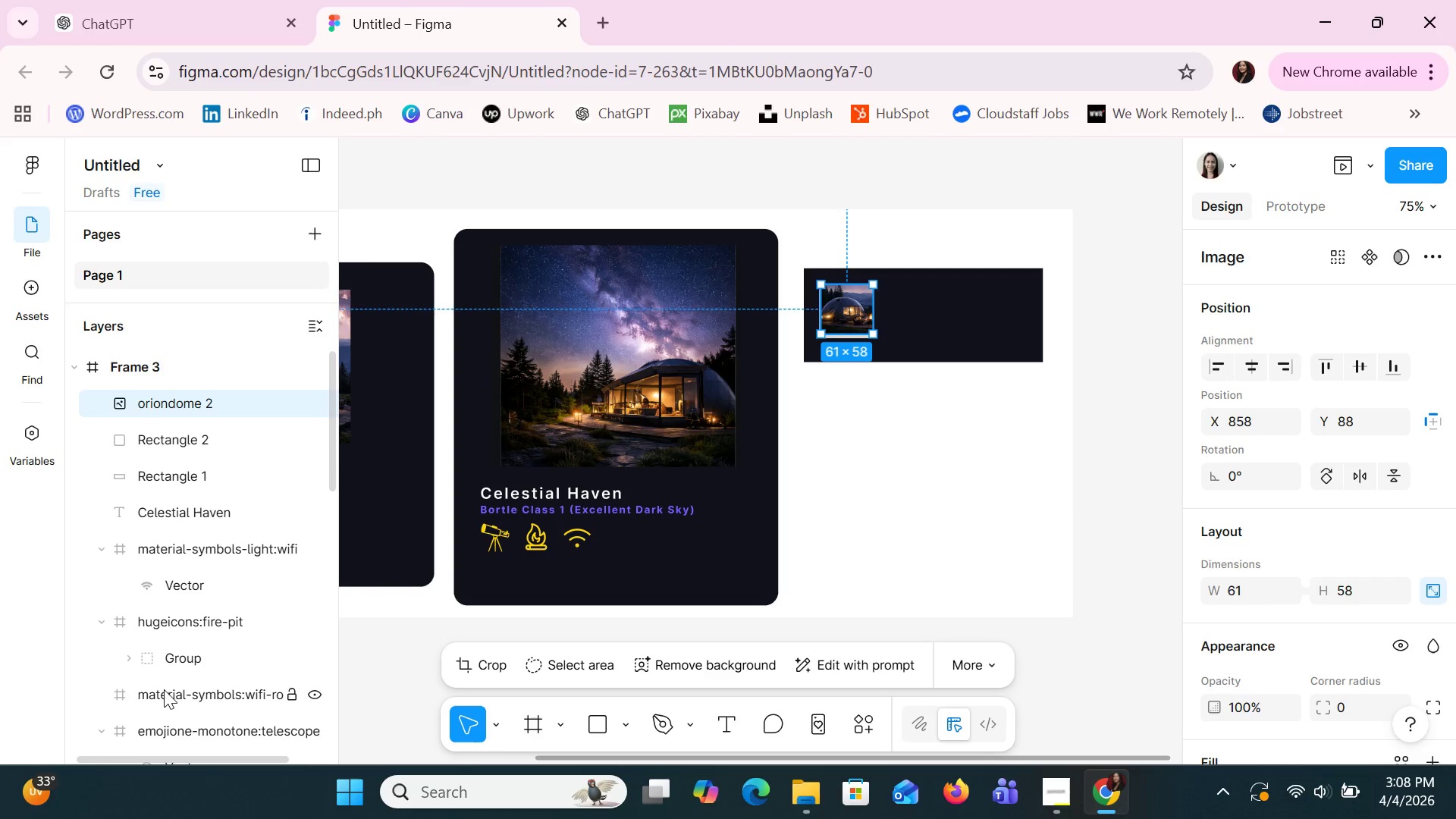 
key(Control+Z)
 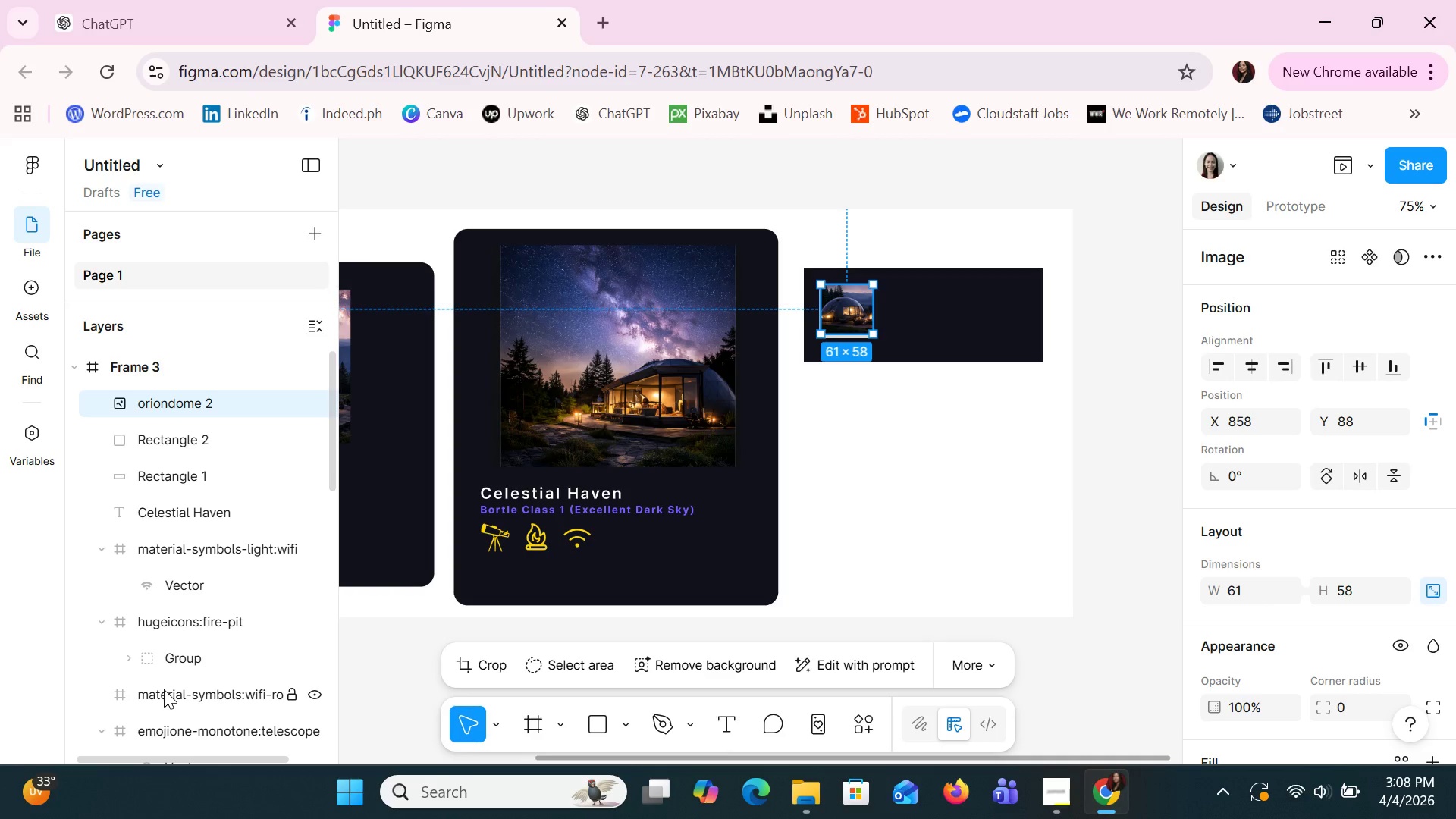 
key(Control+Z)
 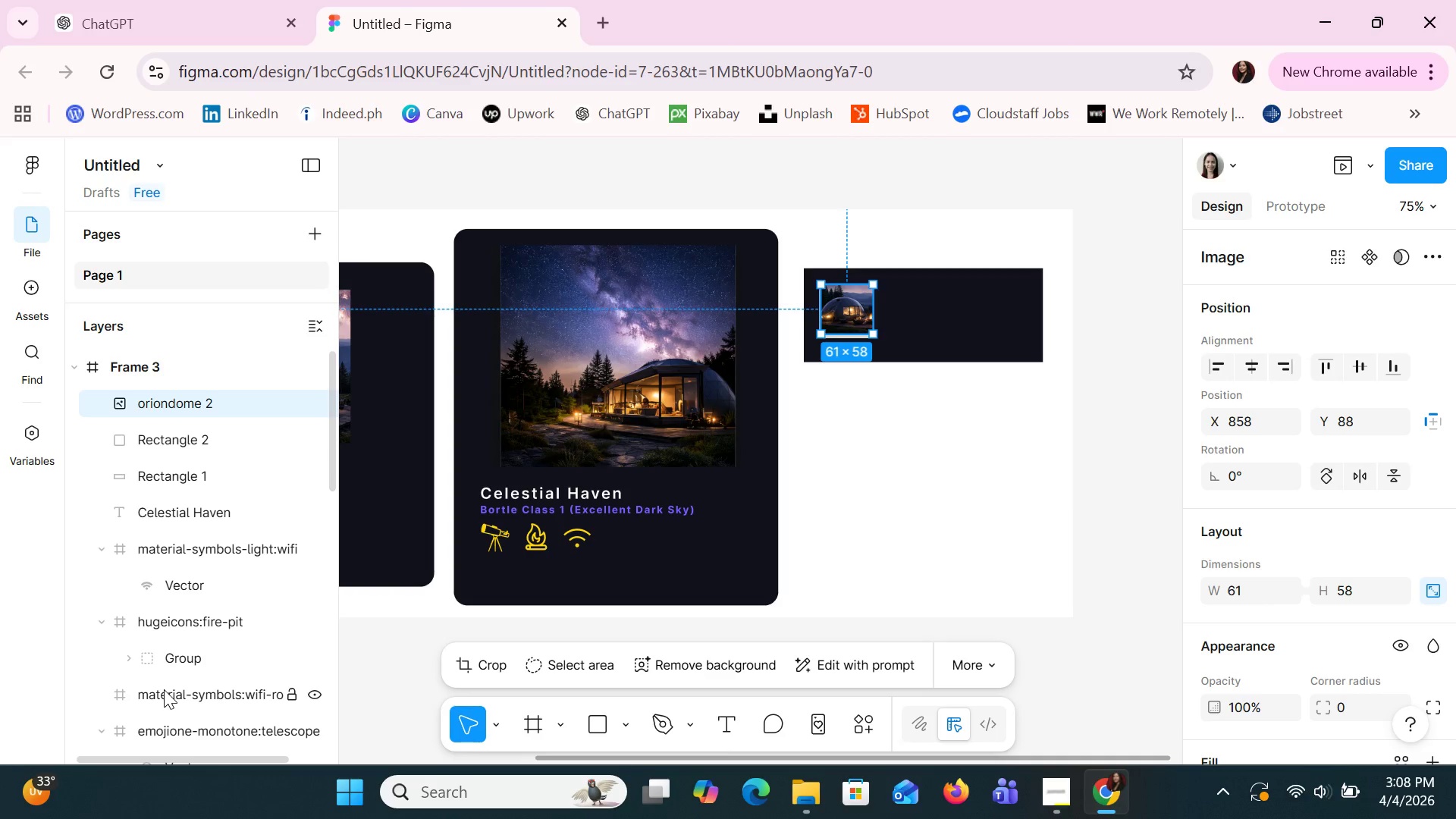 
key(Control+Z)
 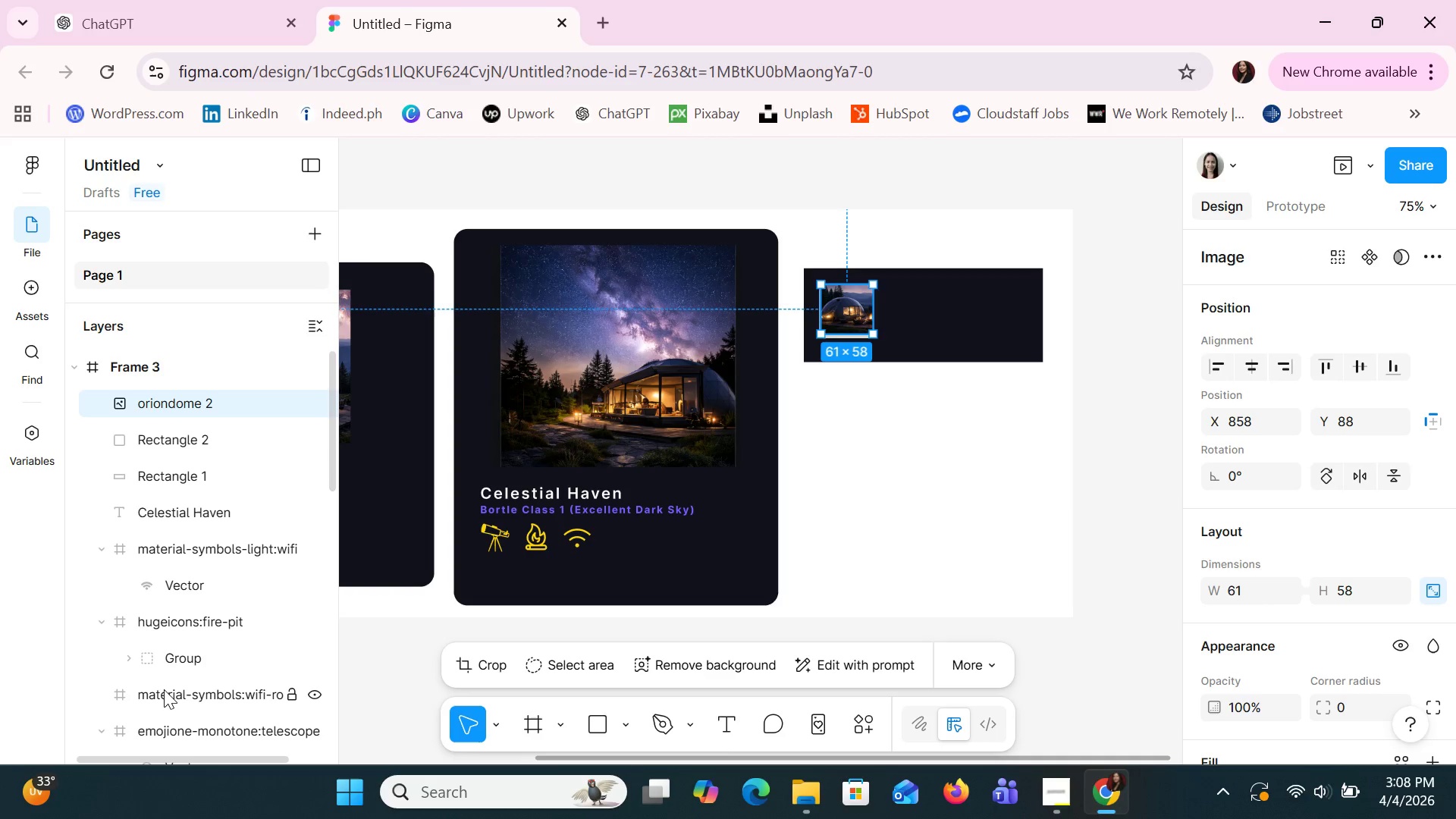 
key(Control+Z)
 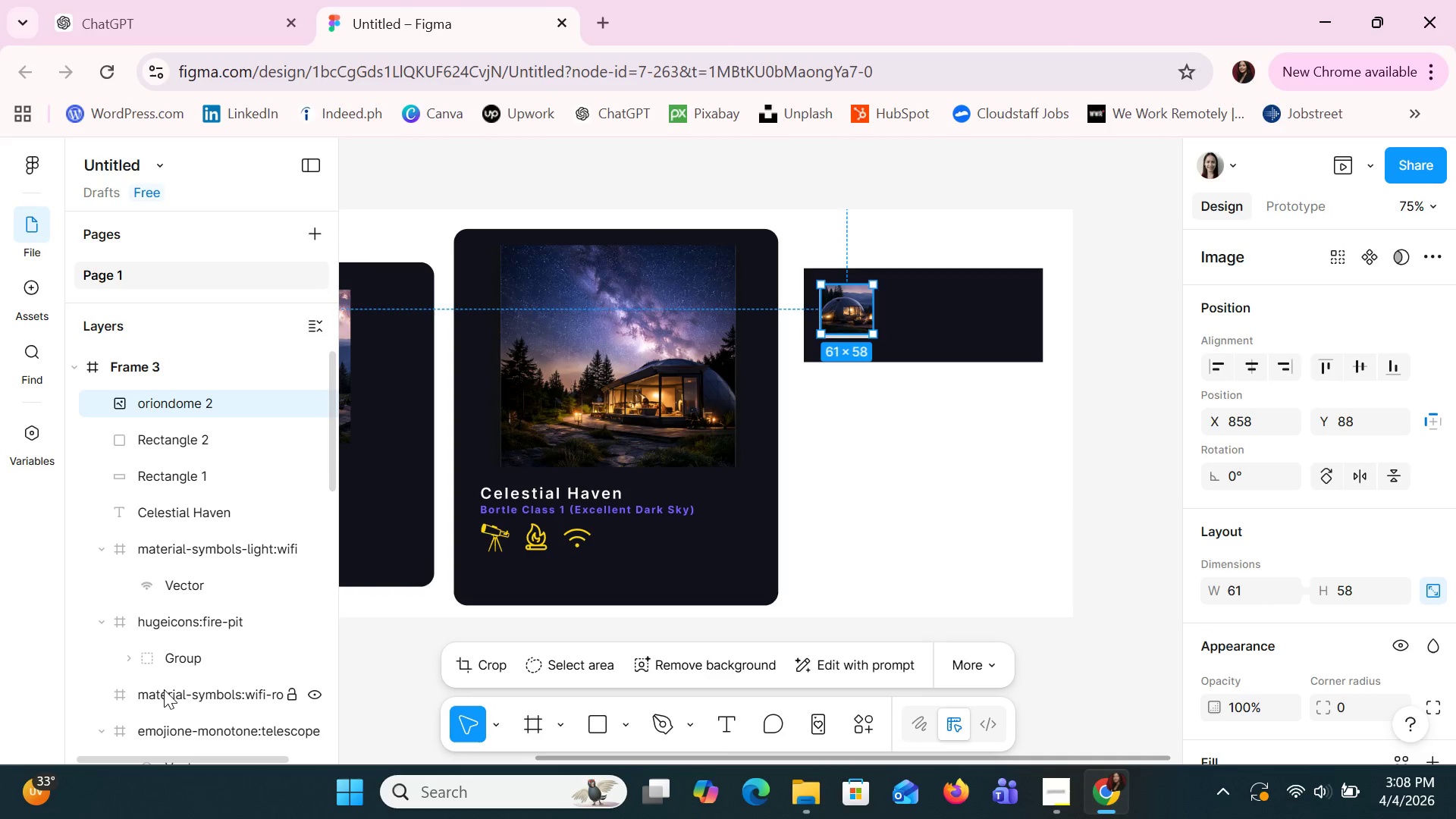 
key(Control+Z)
 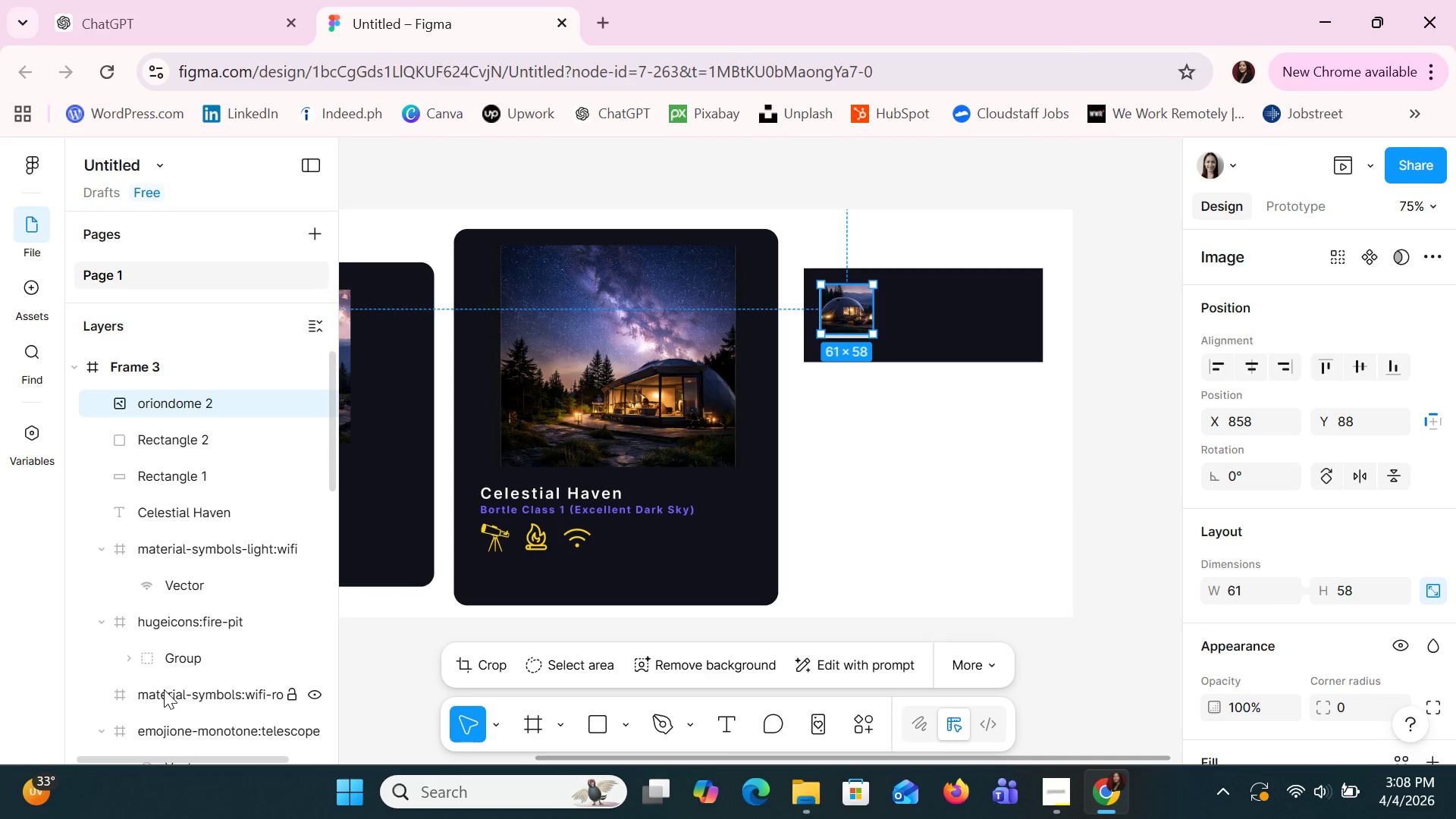 
key(Control+Z)
 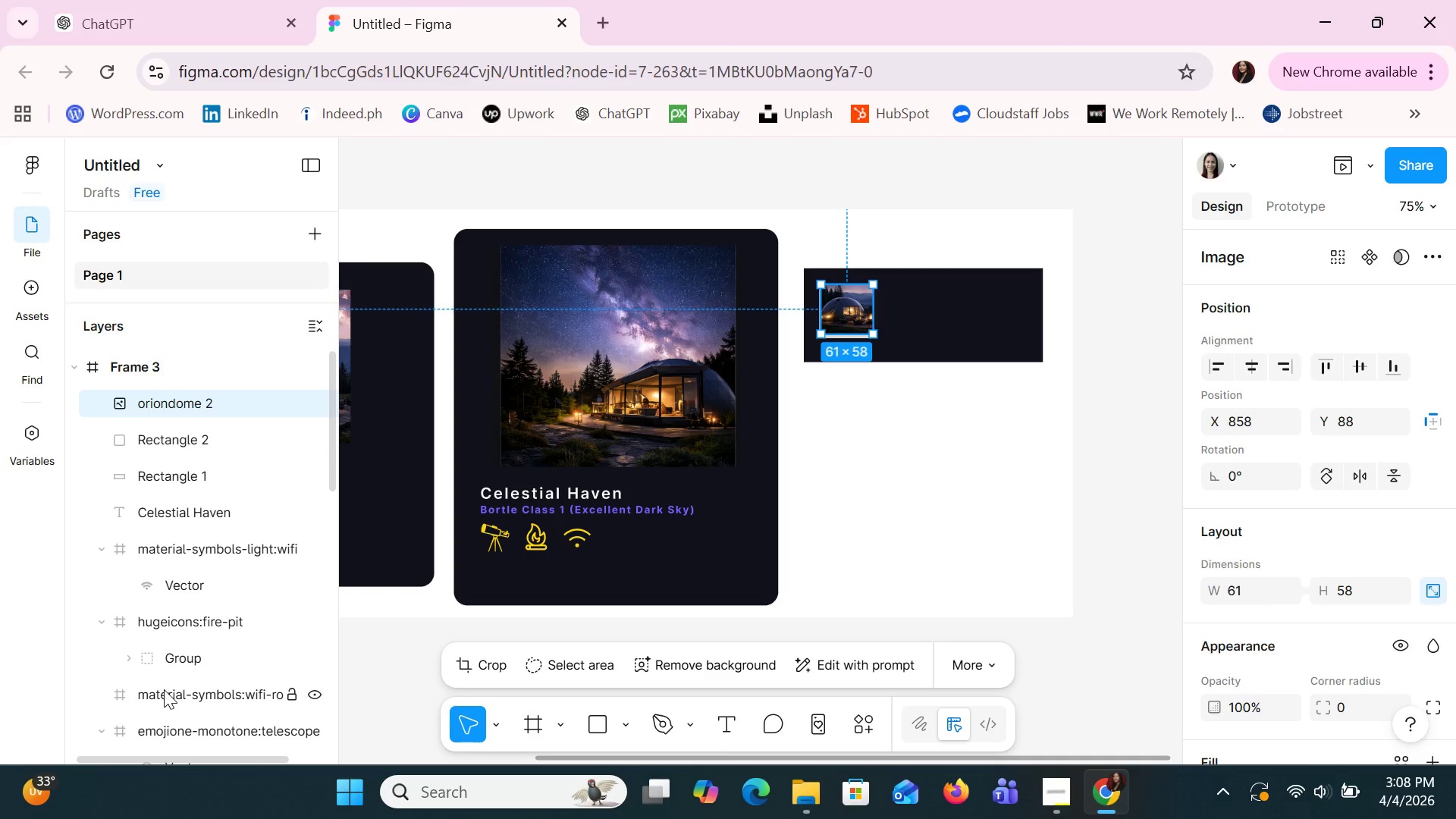 
key(Control+Z)
 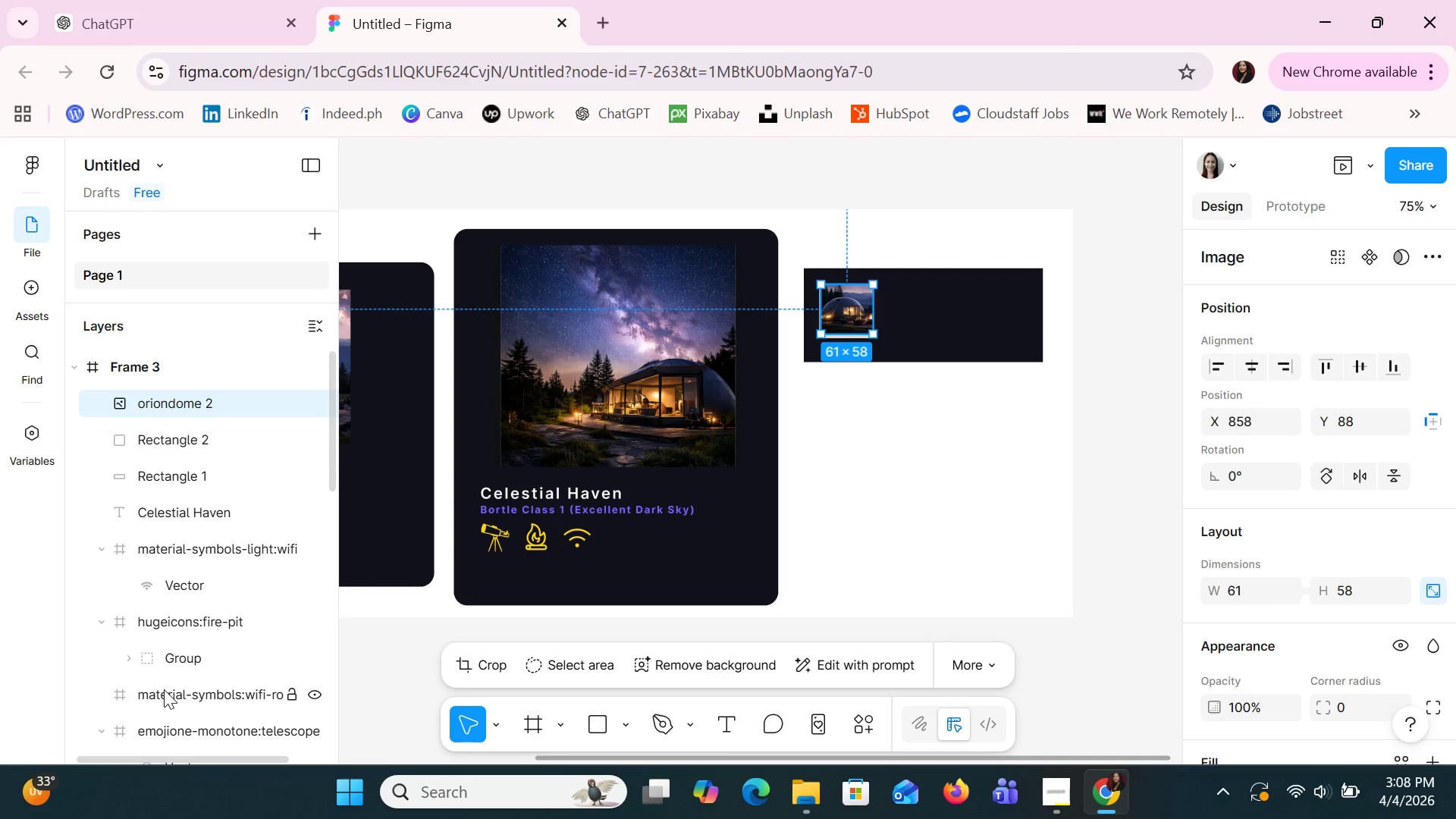 
key(Control+Z)
 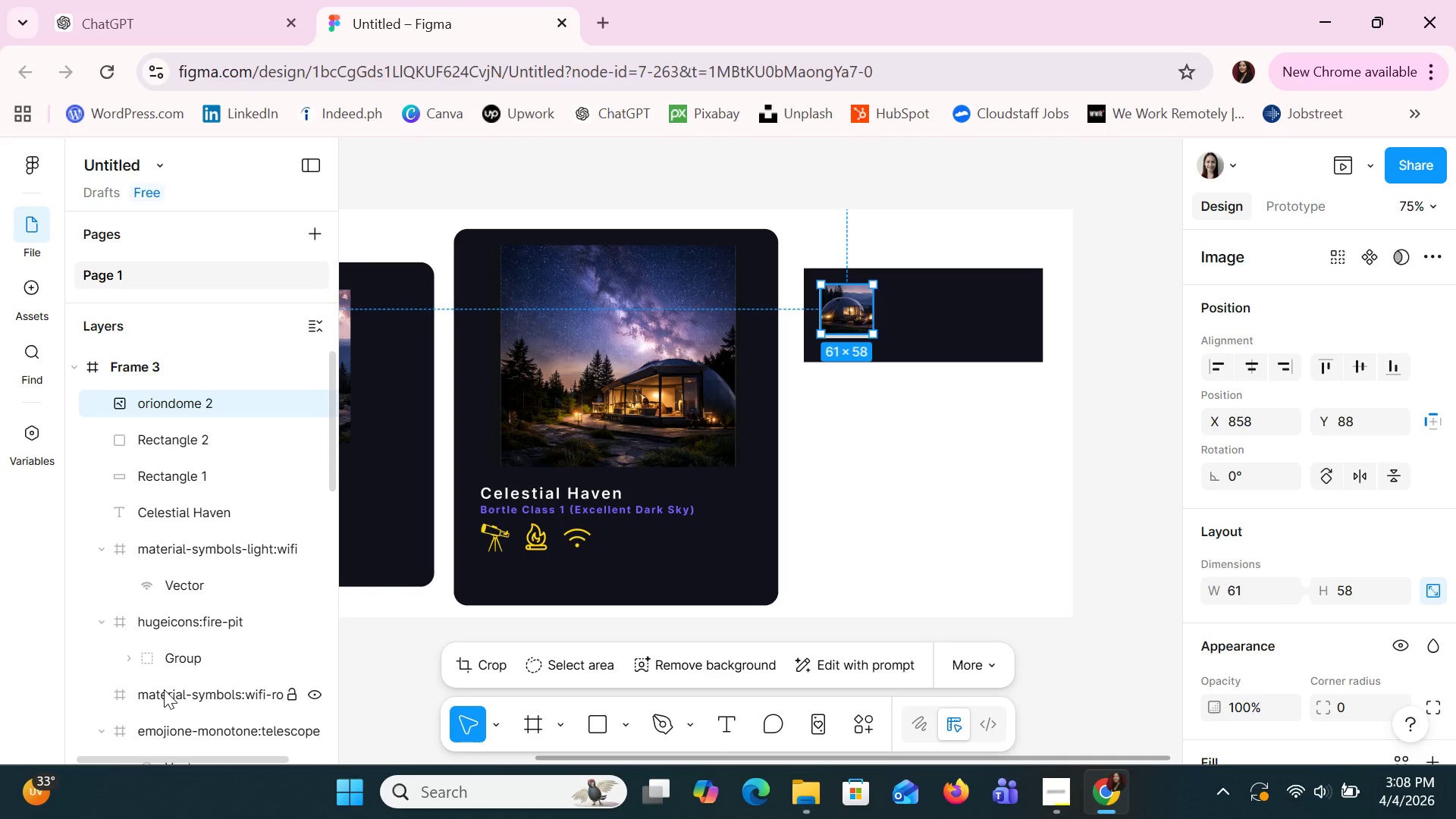 
key(Control+Z)
 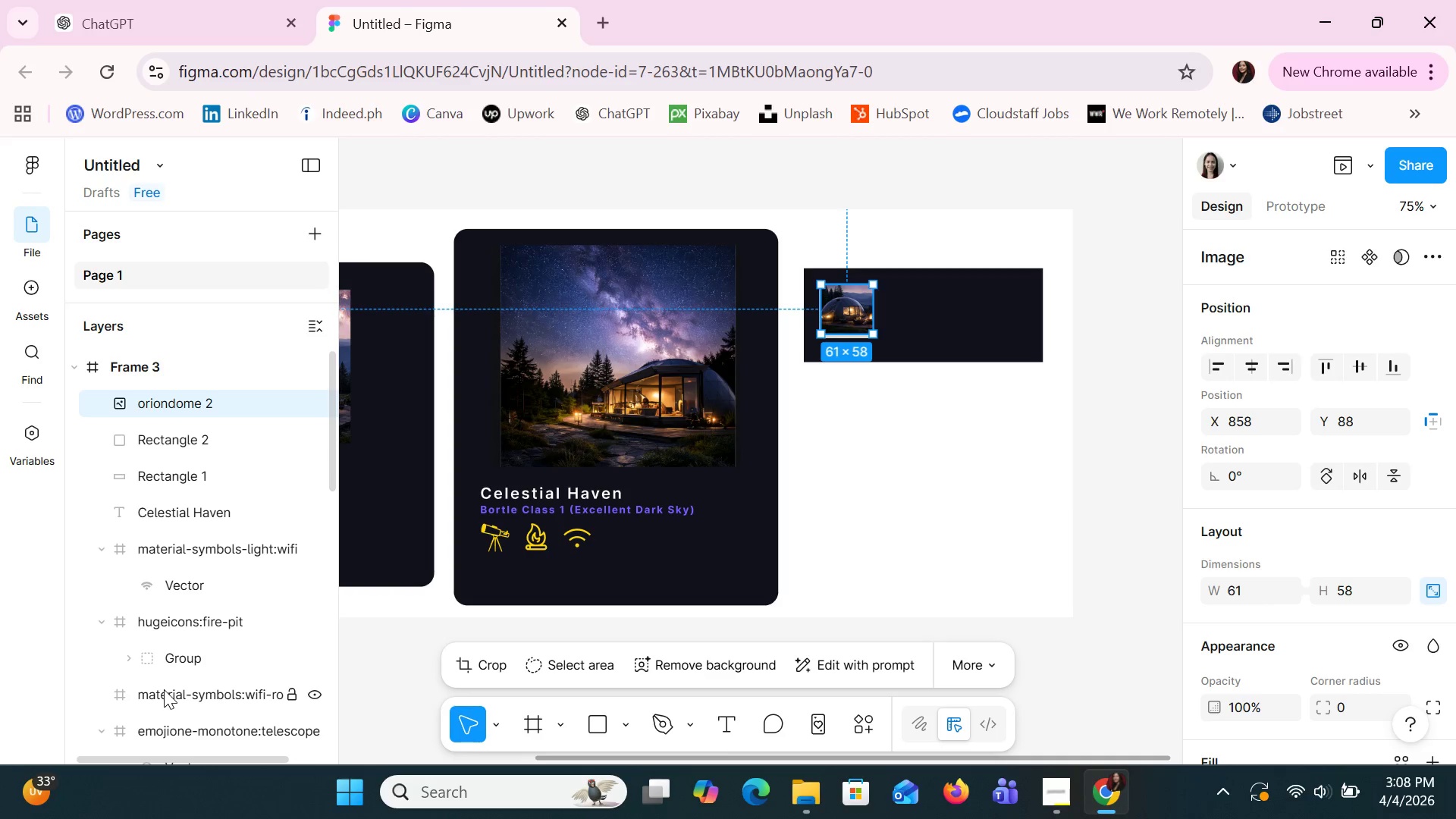 
key(Control+Z)
 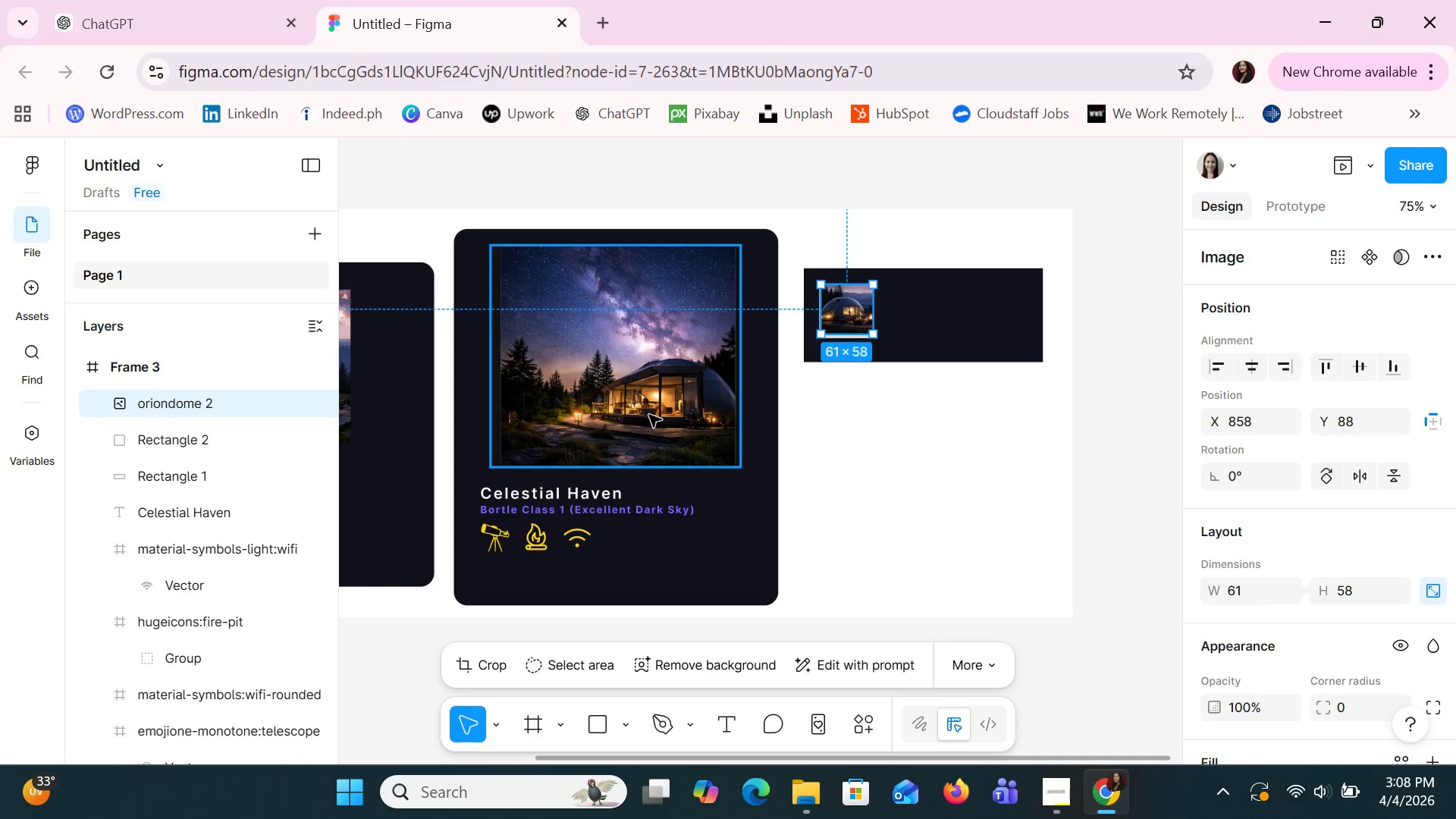 
scroll: coordinate [654, 492], scroll_direction: down, amount: 2.0
 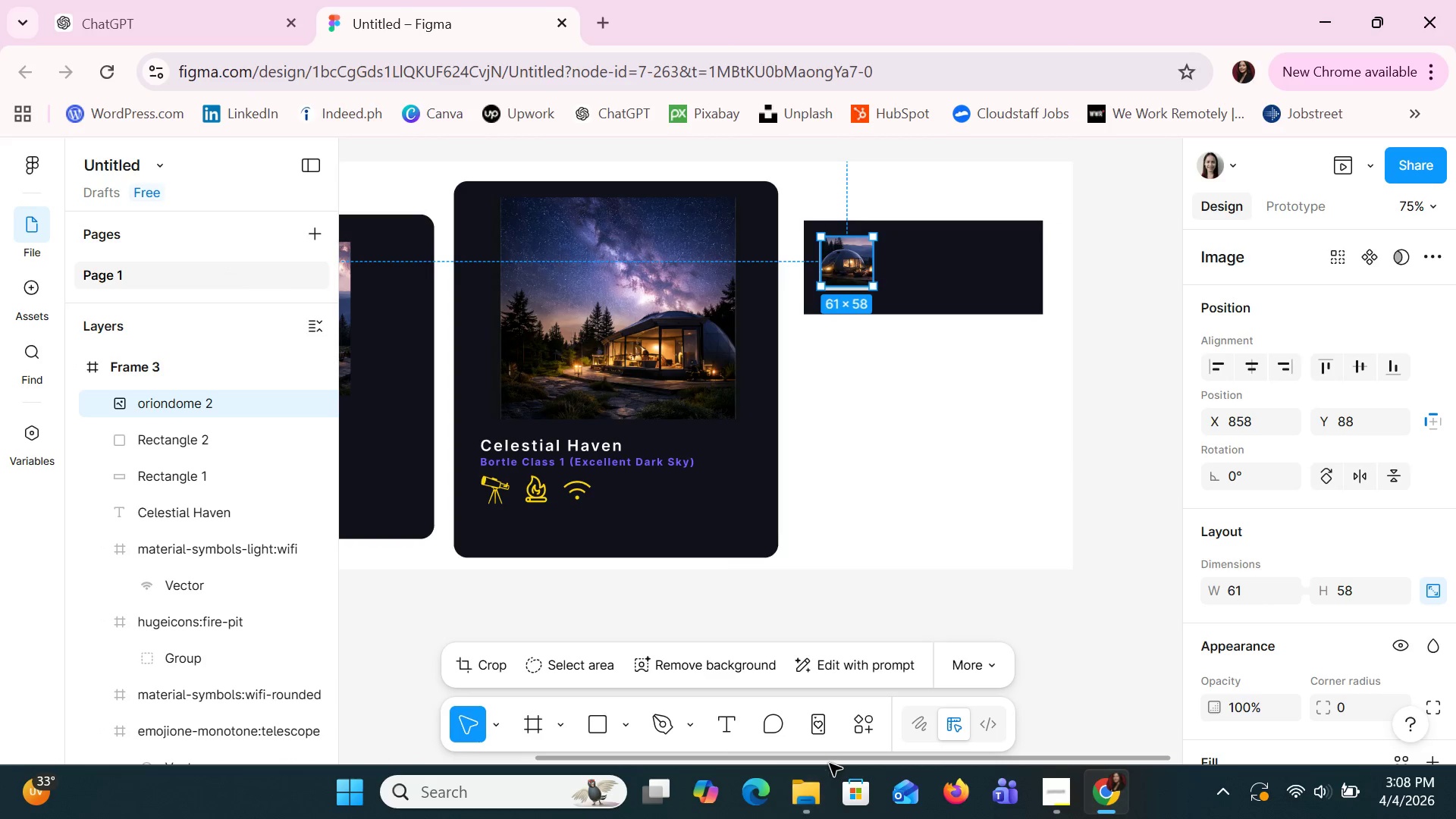 
left_click_drag(start_coordinate=[830, 764], to_coordinate=[551, 766])
 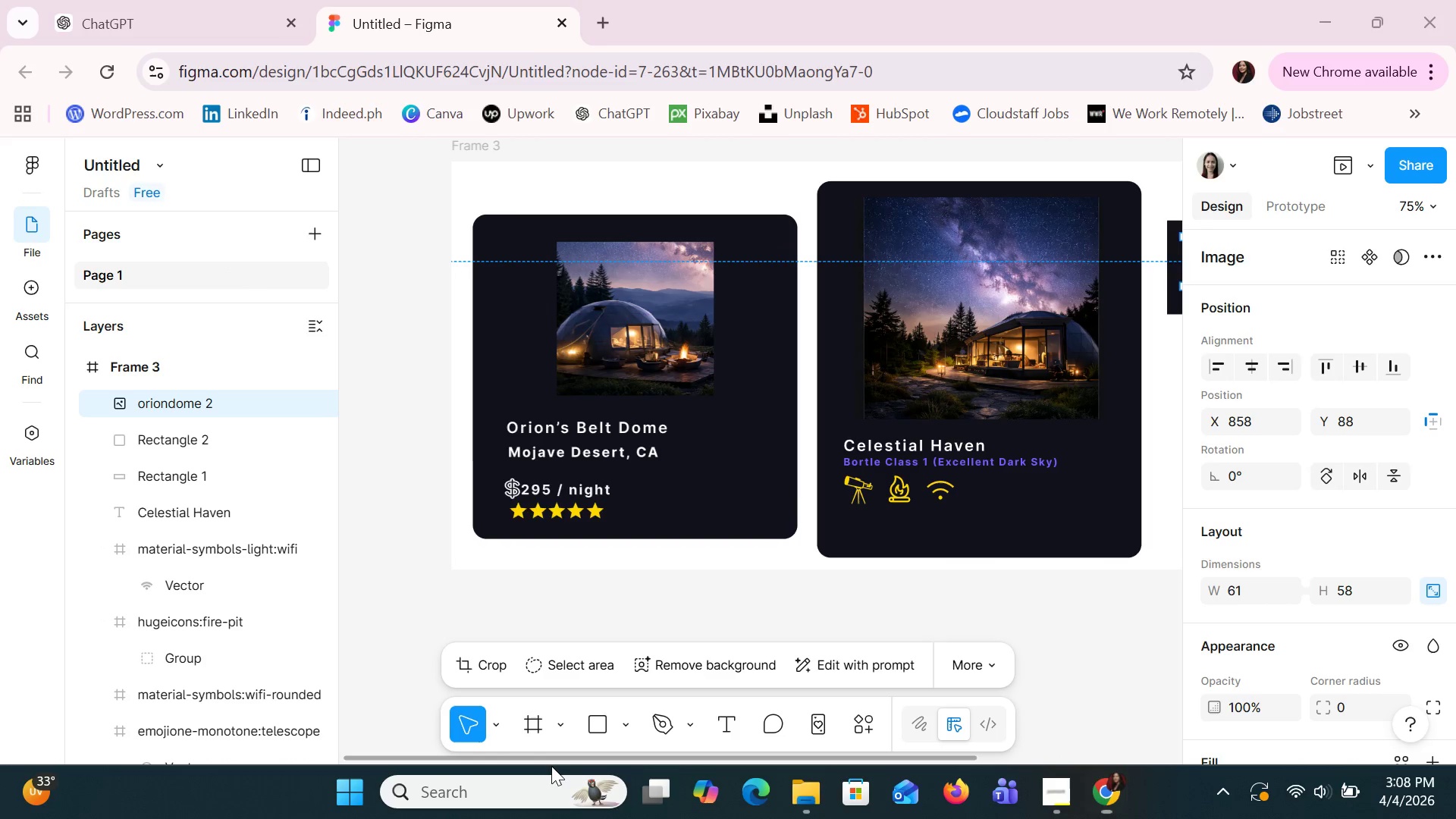 
left_click_drag(start_coordinate=[551, 766], to_coordinate=[838, 767])
 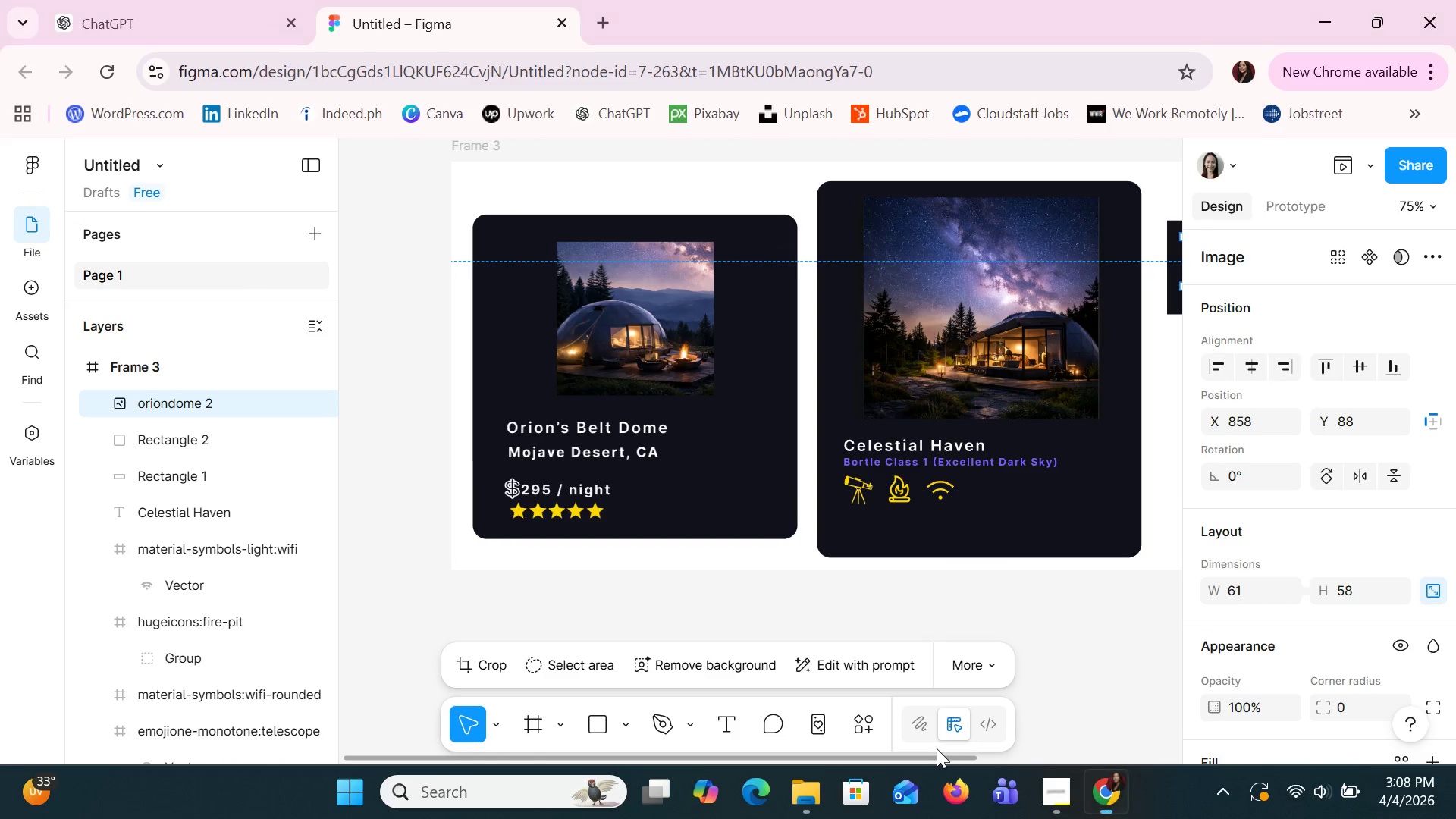 
left_click([937, 748])
 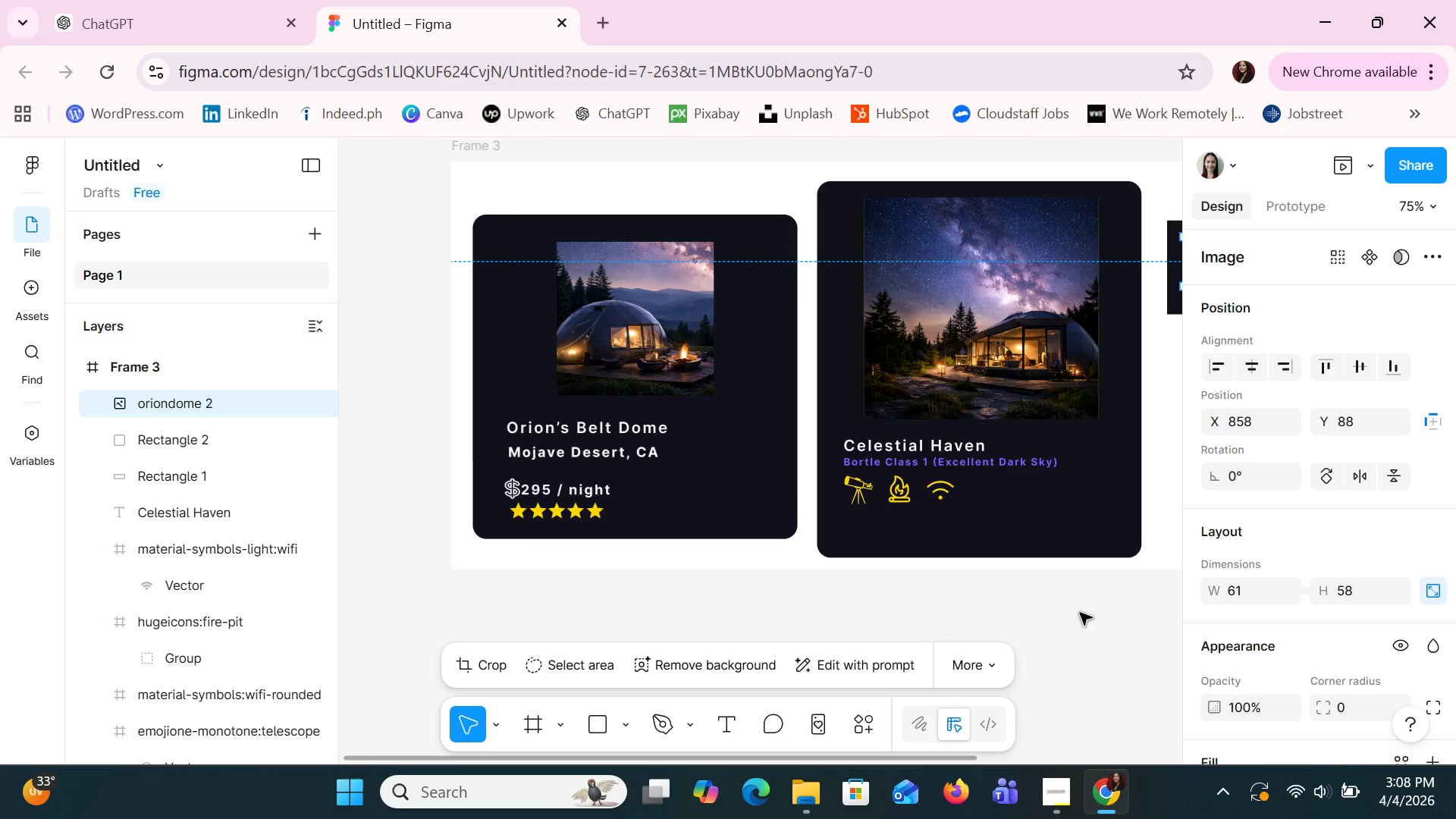 
left_click([1073, 590])
 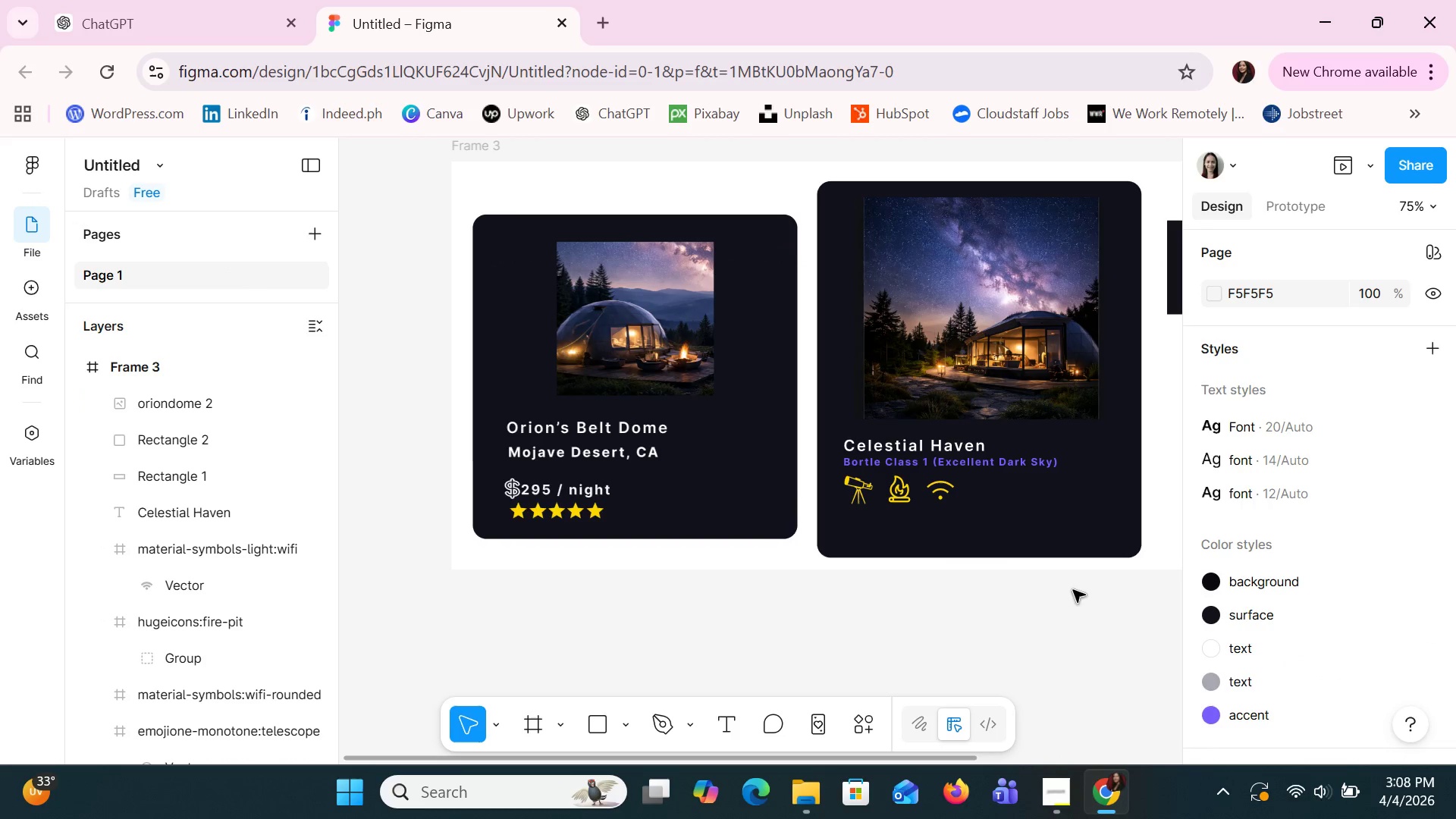 
key(Control+Z)
 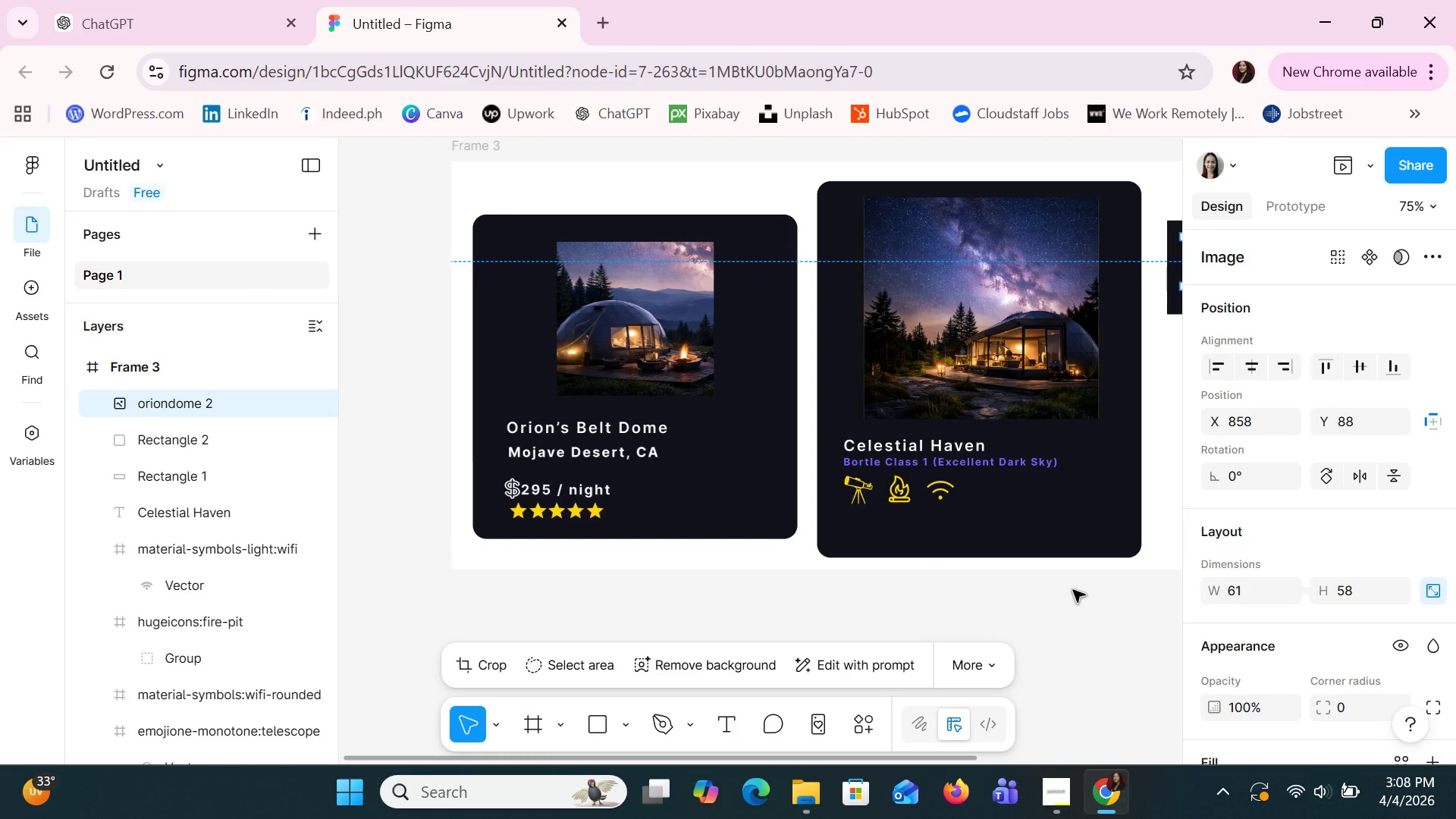 
key(Control+Z)
 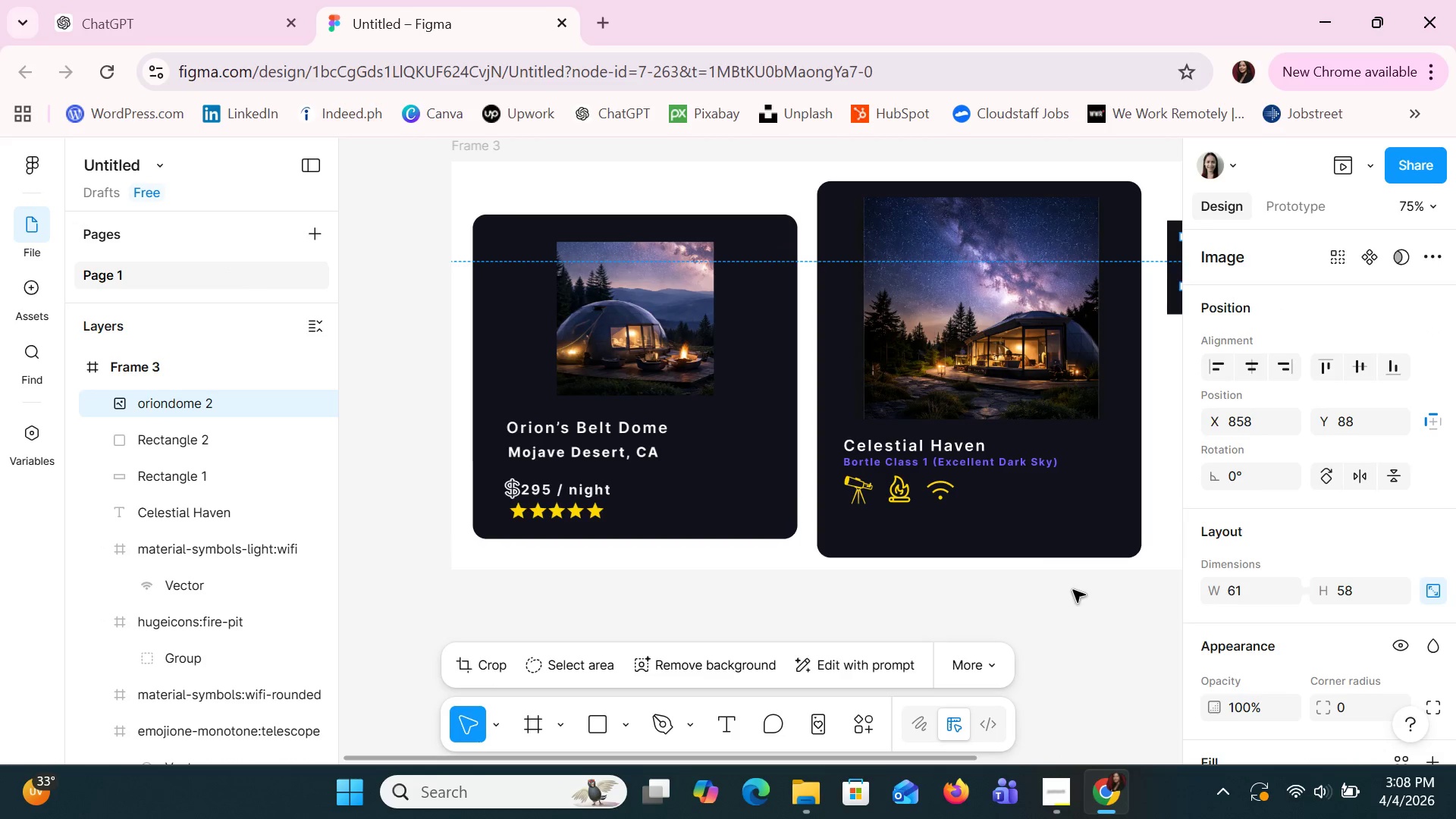 
key(Control+Z)
 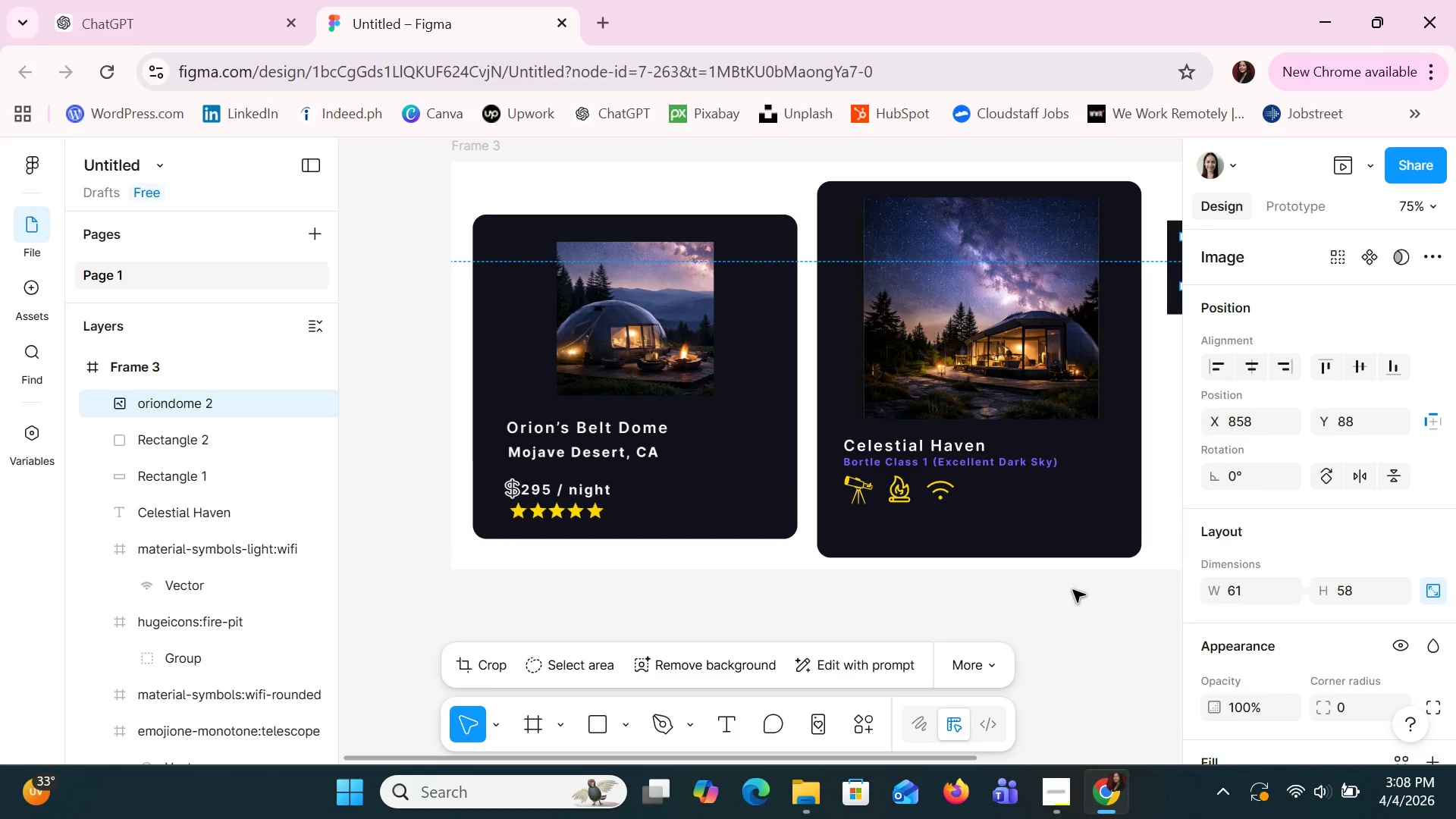 
key(Control+Z)
 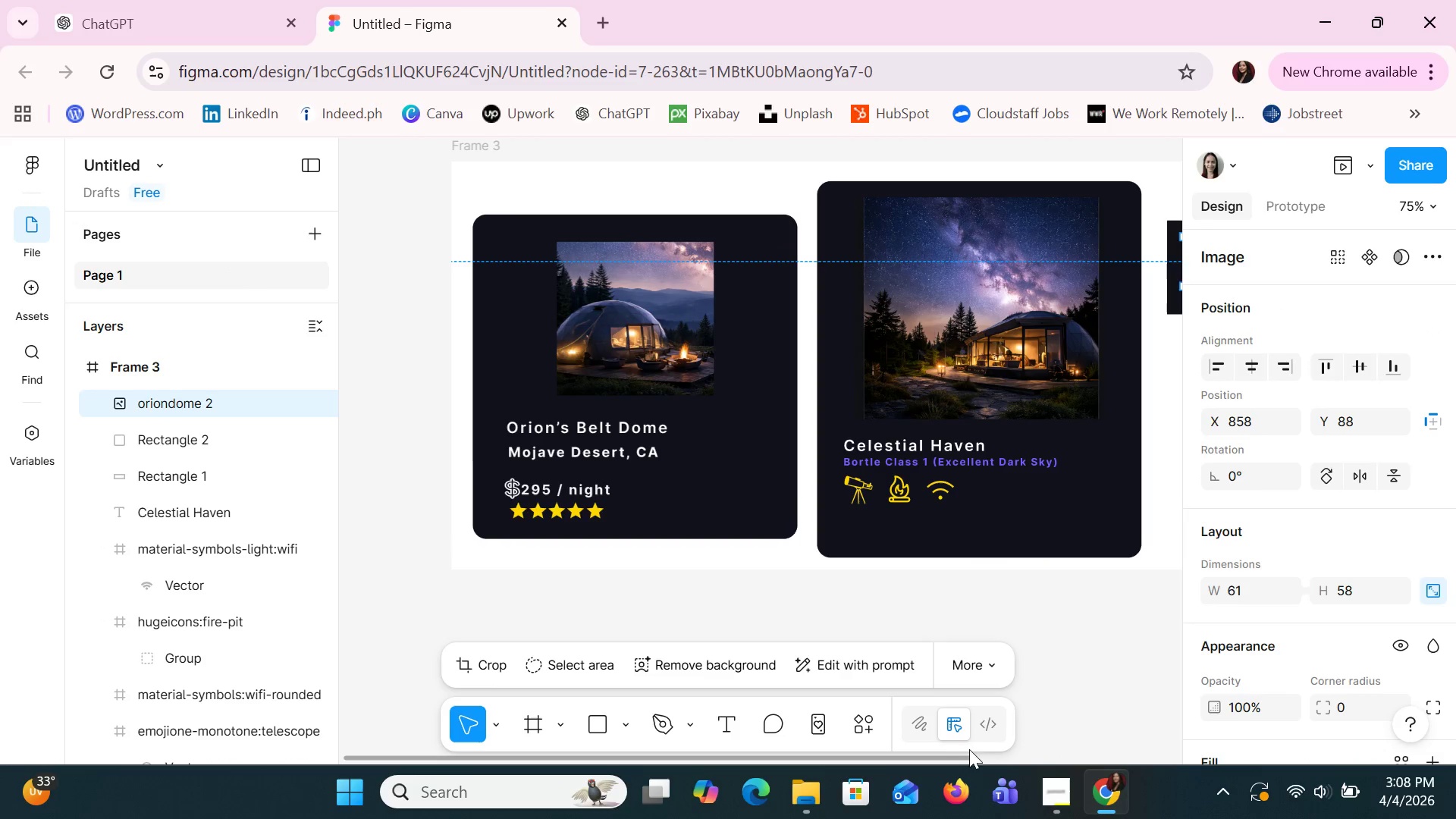 
left_click_drag(start_coordinate=[968, 755], to_coordinate=[1095, 771])
 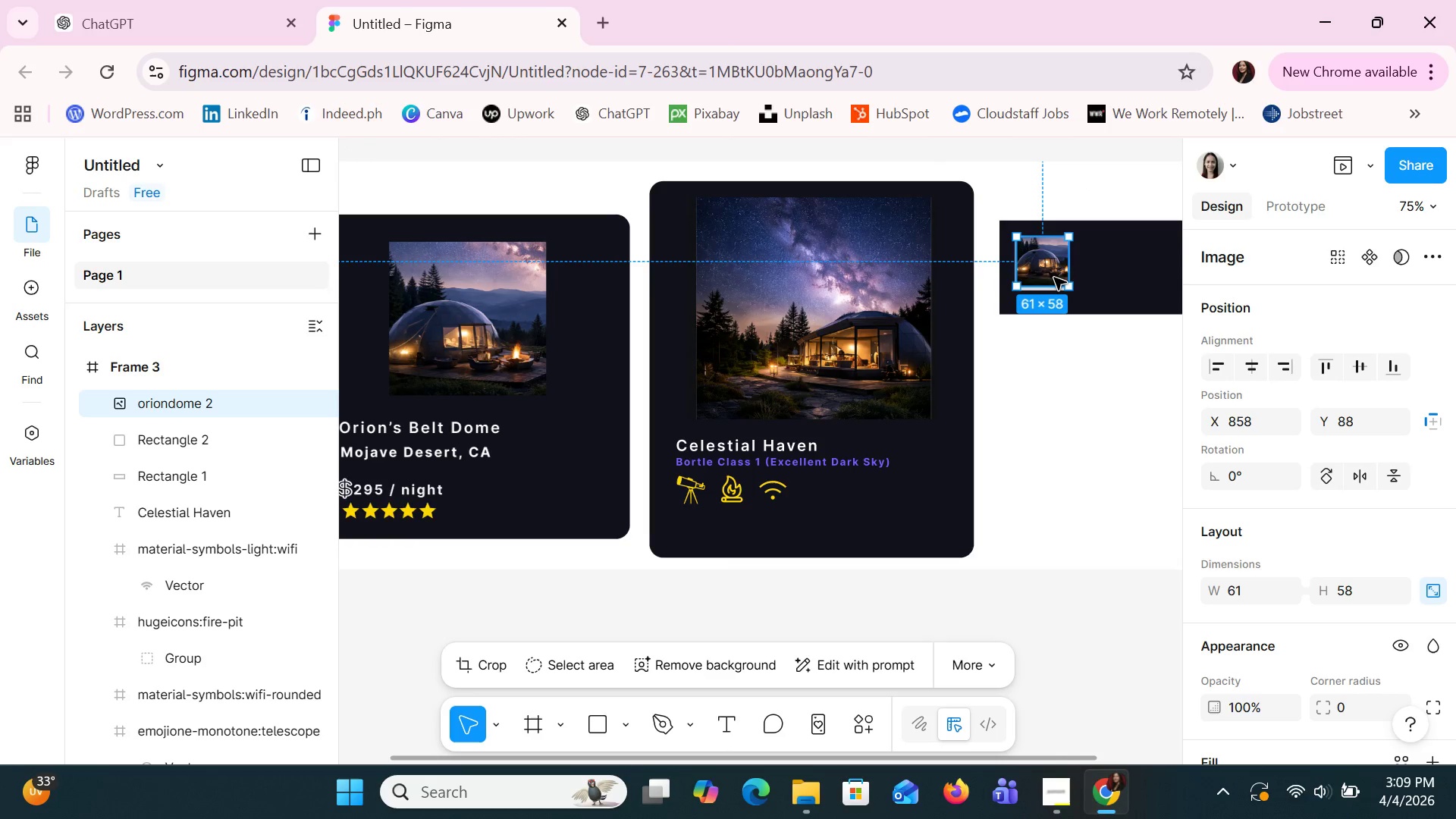 
left_click_drag(start_coordinate=[1054, 278], to_coordinate=[1125, 275])
 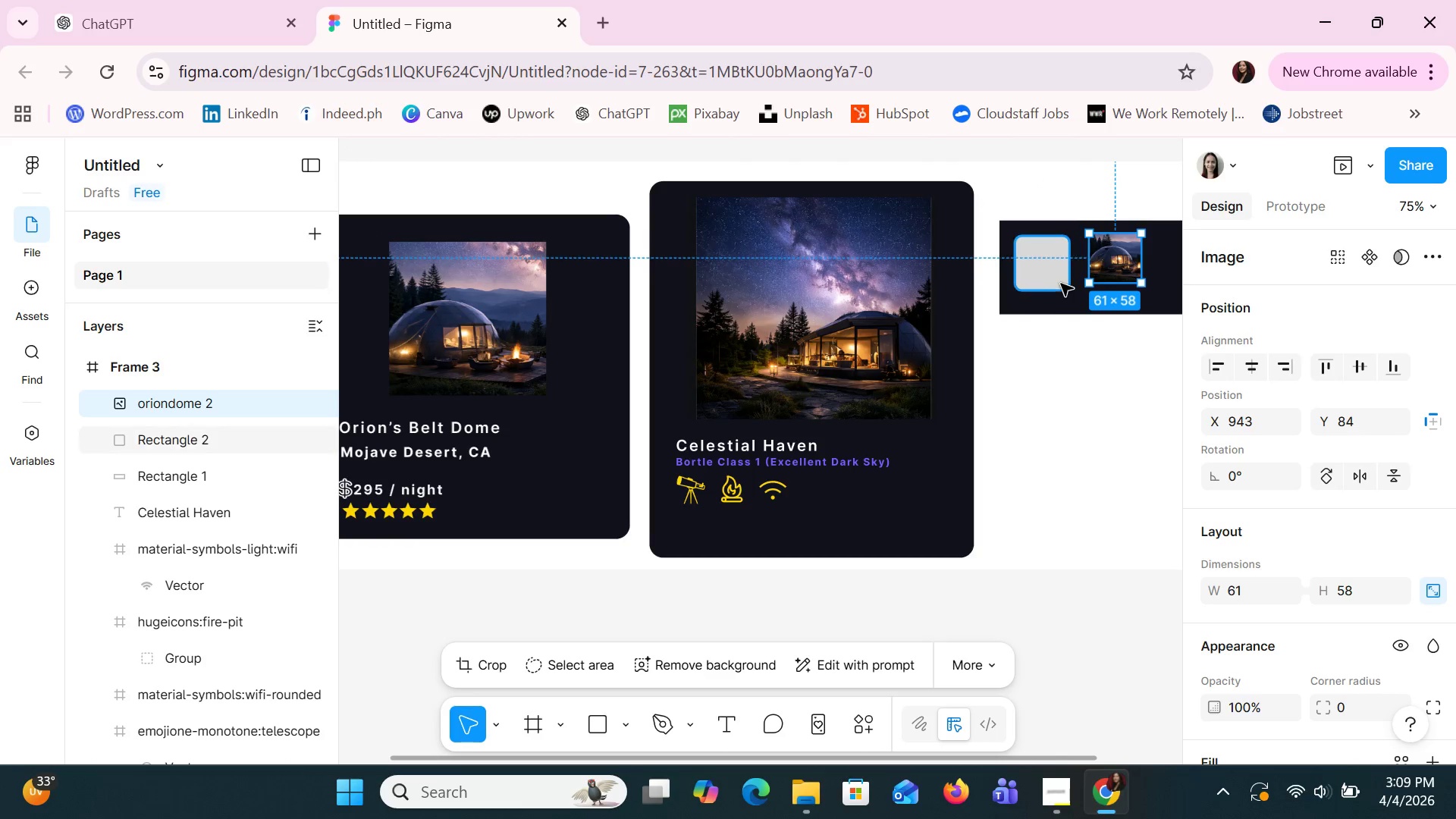 
left_click([1056, 281])
 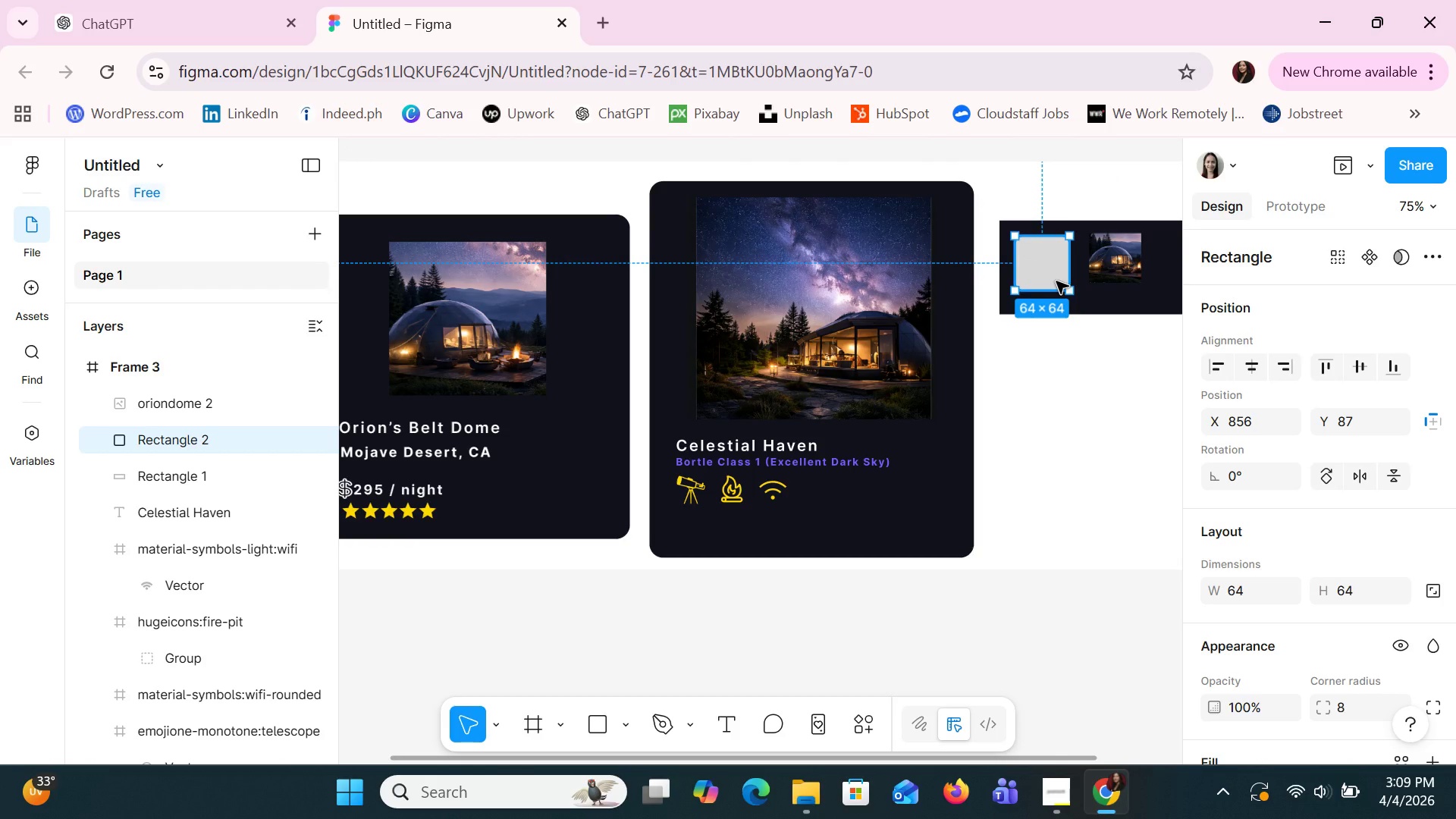 
key(Delete)
 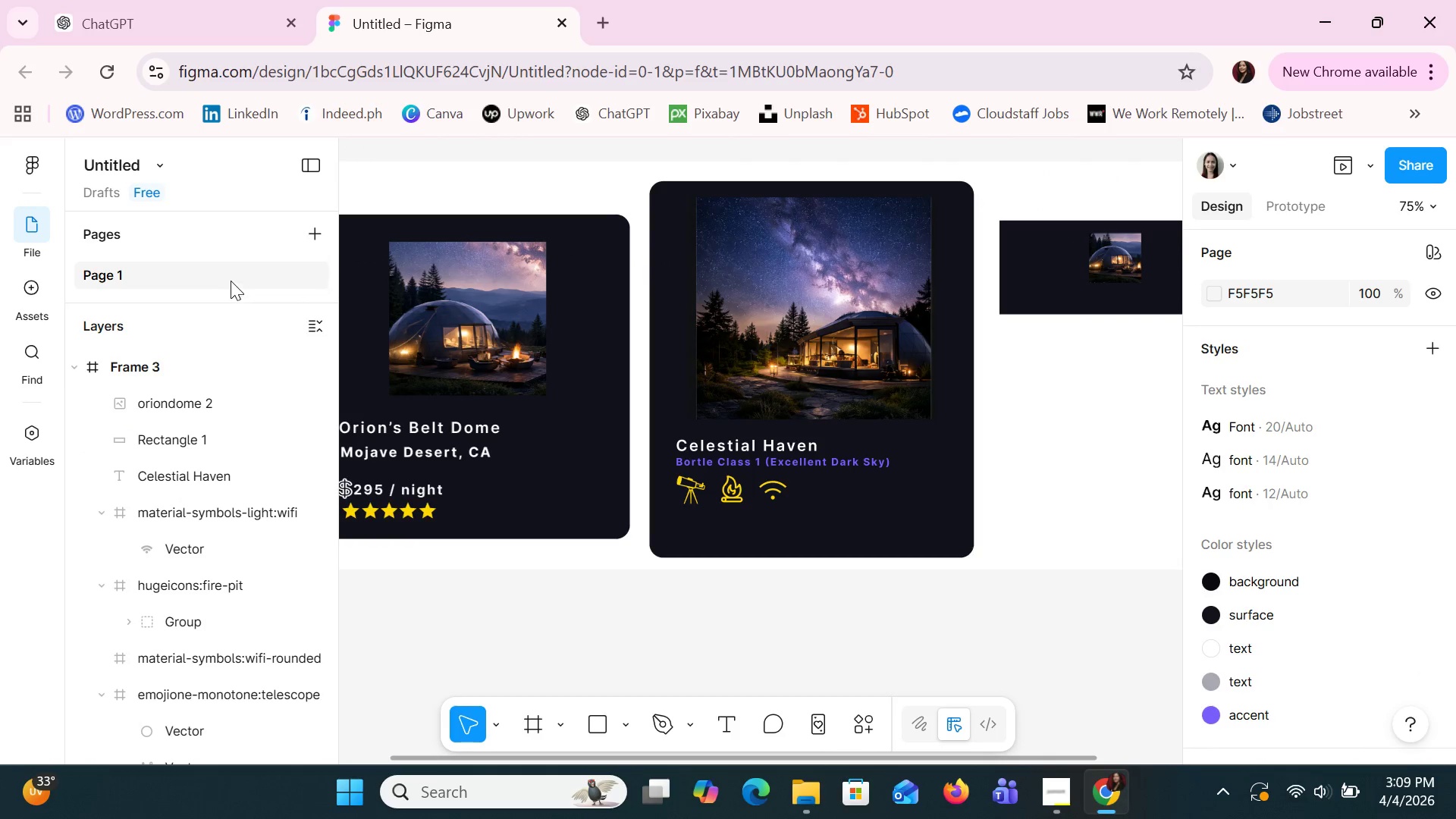 
wait(6.19)
 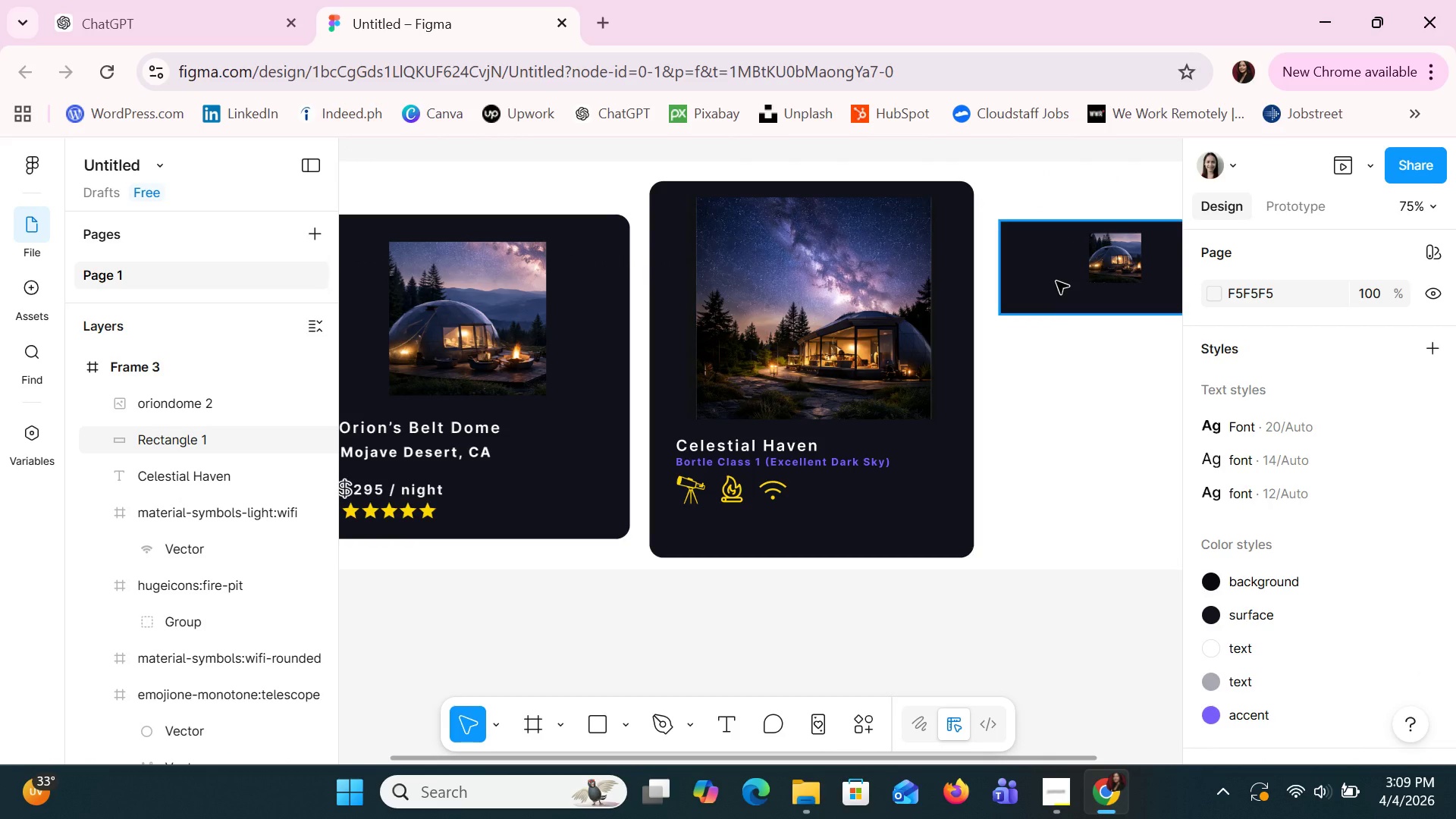 
key(Control+F)
 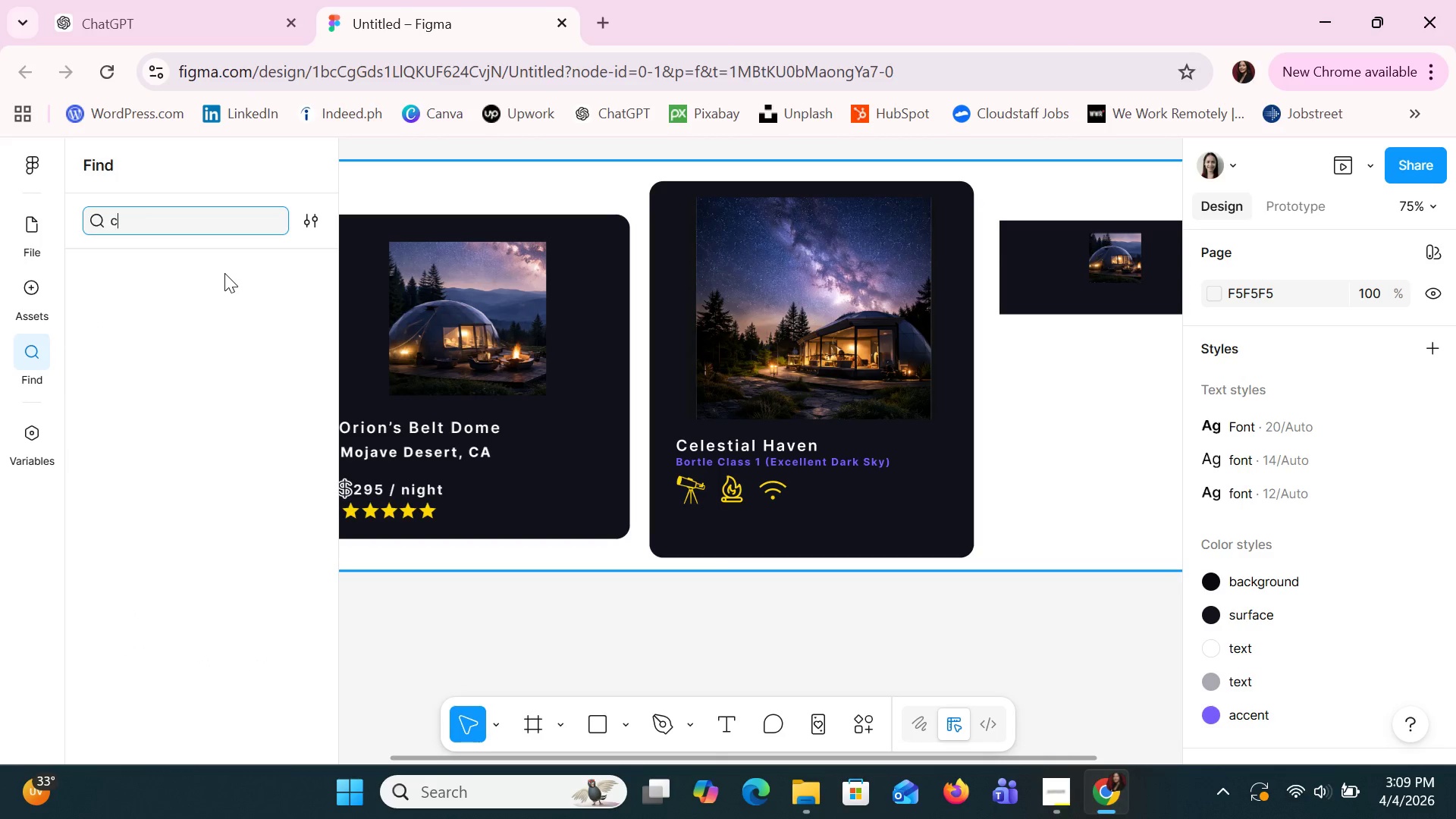 
type(ceh=)
key(Backspace)
key(Backspace)
key(Backspace)
type(heck ava)
key(Backspace)
key(Backspace)
key(Backspace)
key(Backspace)
key(Backspace)
key(Backspace)
key(Backspace)
key(Backspace)
key(Backspace)
key(Backspace)
 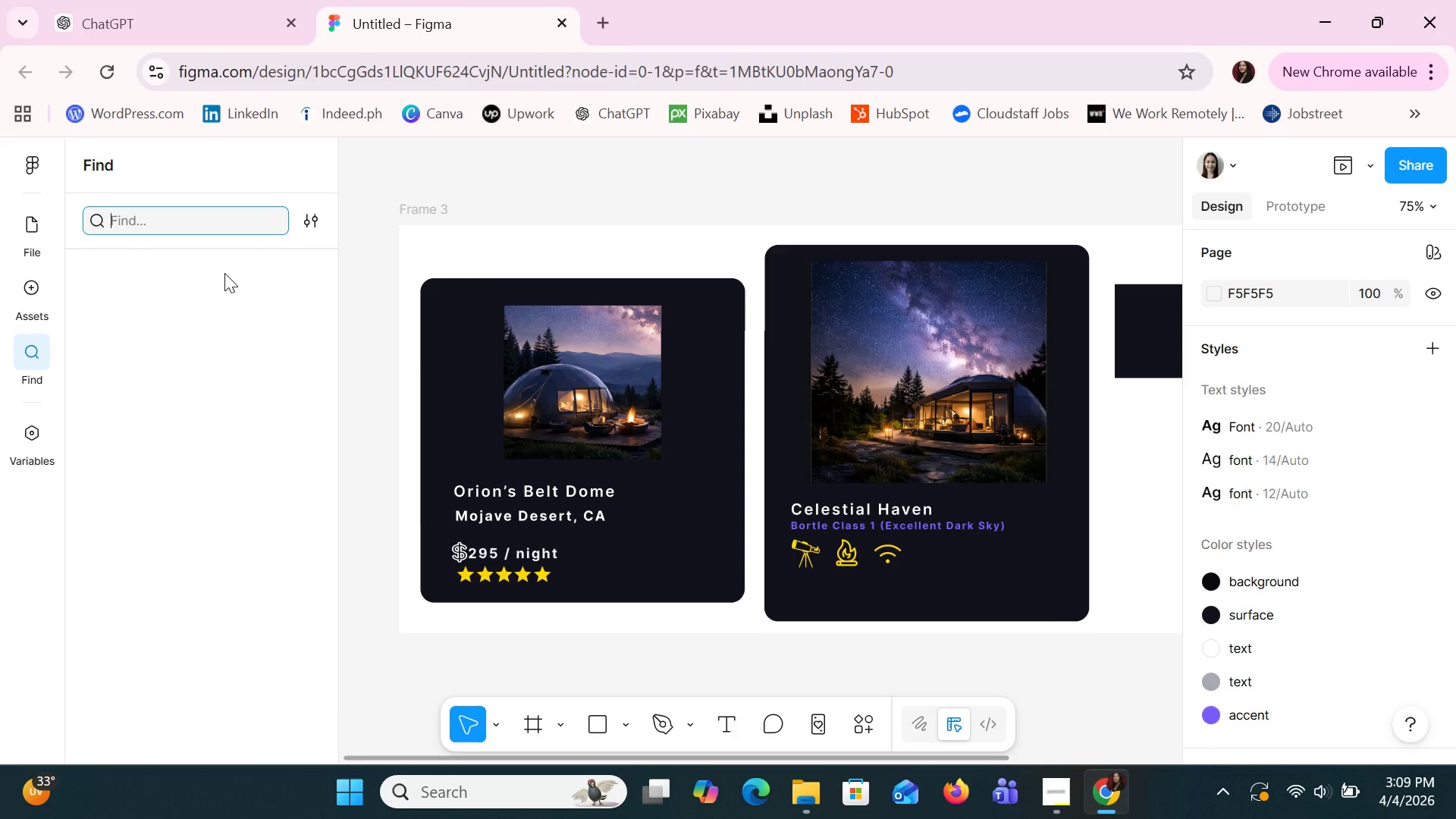 
hold_key(key=Enter, duration=1.06)
 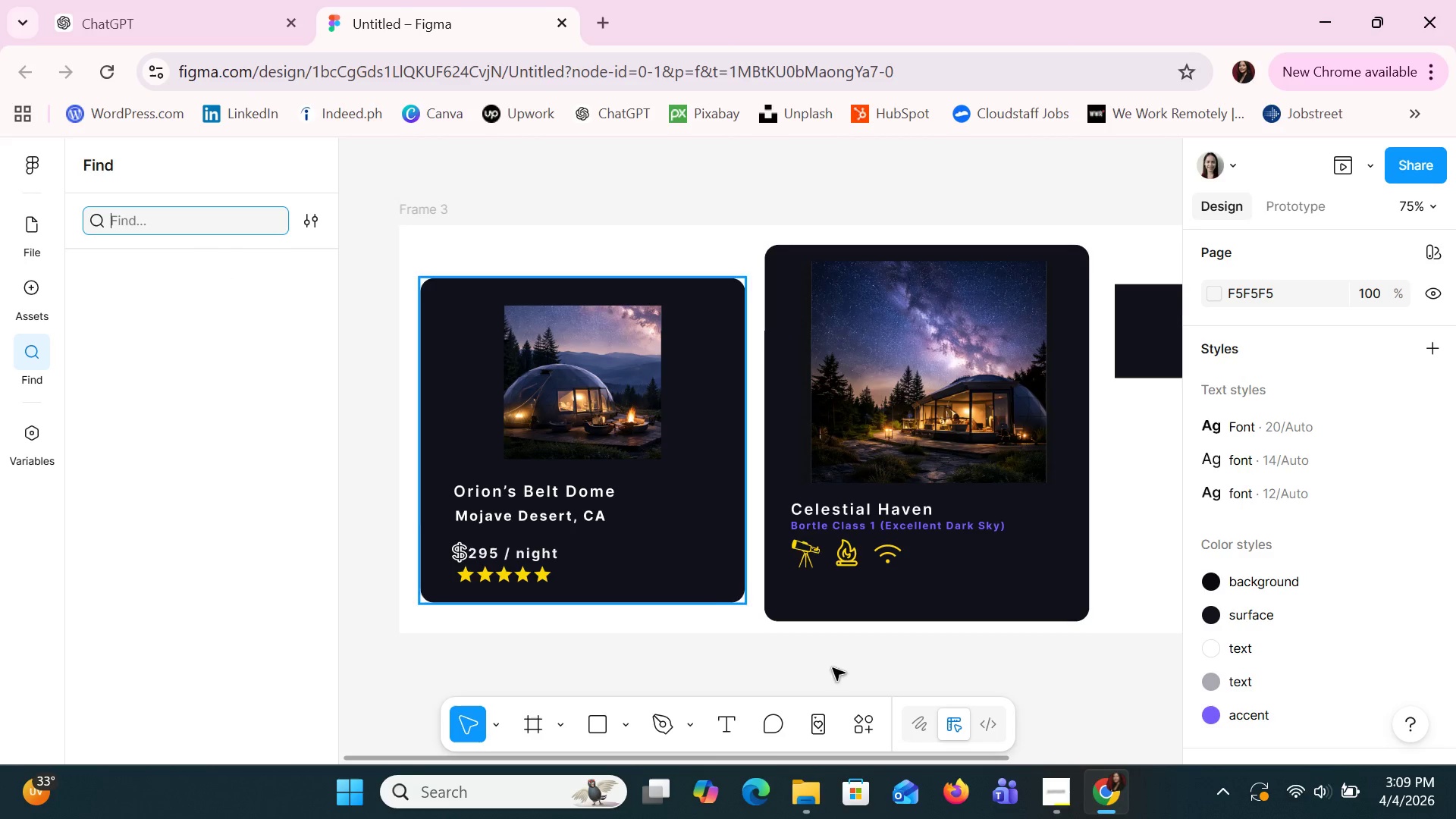 
left_click_drag(start_coordinate=[781, 758], to_coordinate=[880, 789])
 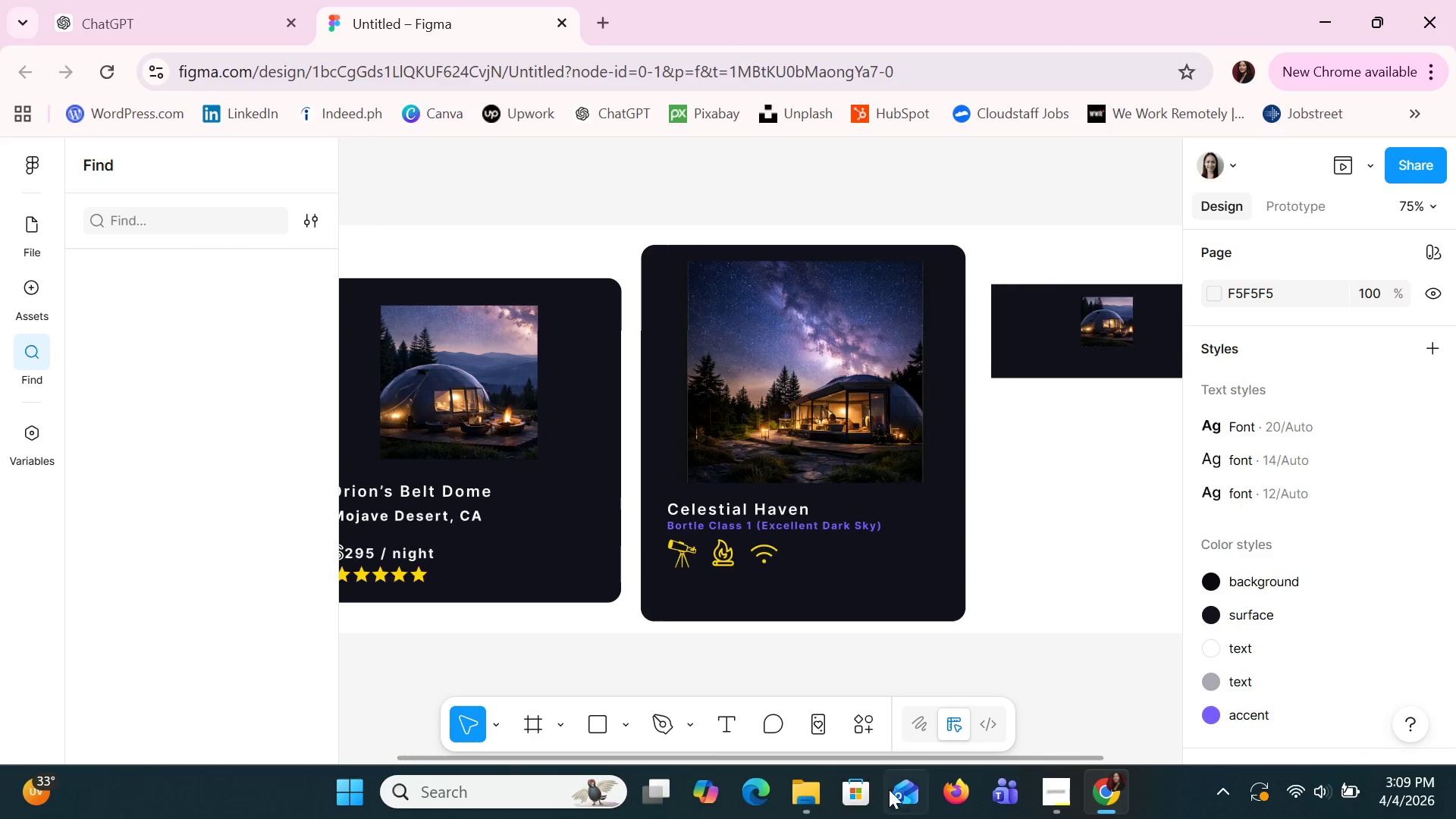 
left_click_drag(start_coordinate=[885, 789], to_coordinate=[987, 806])
 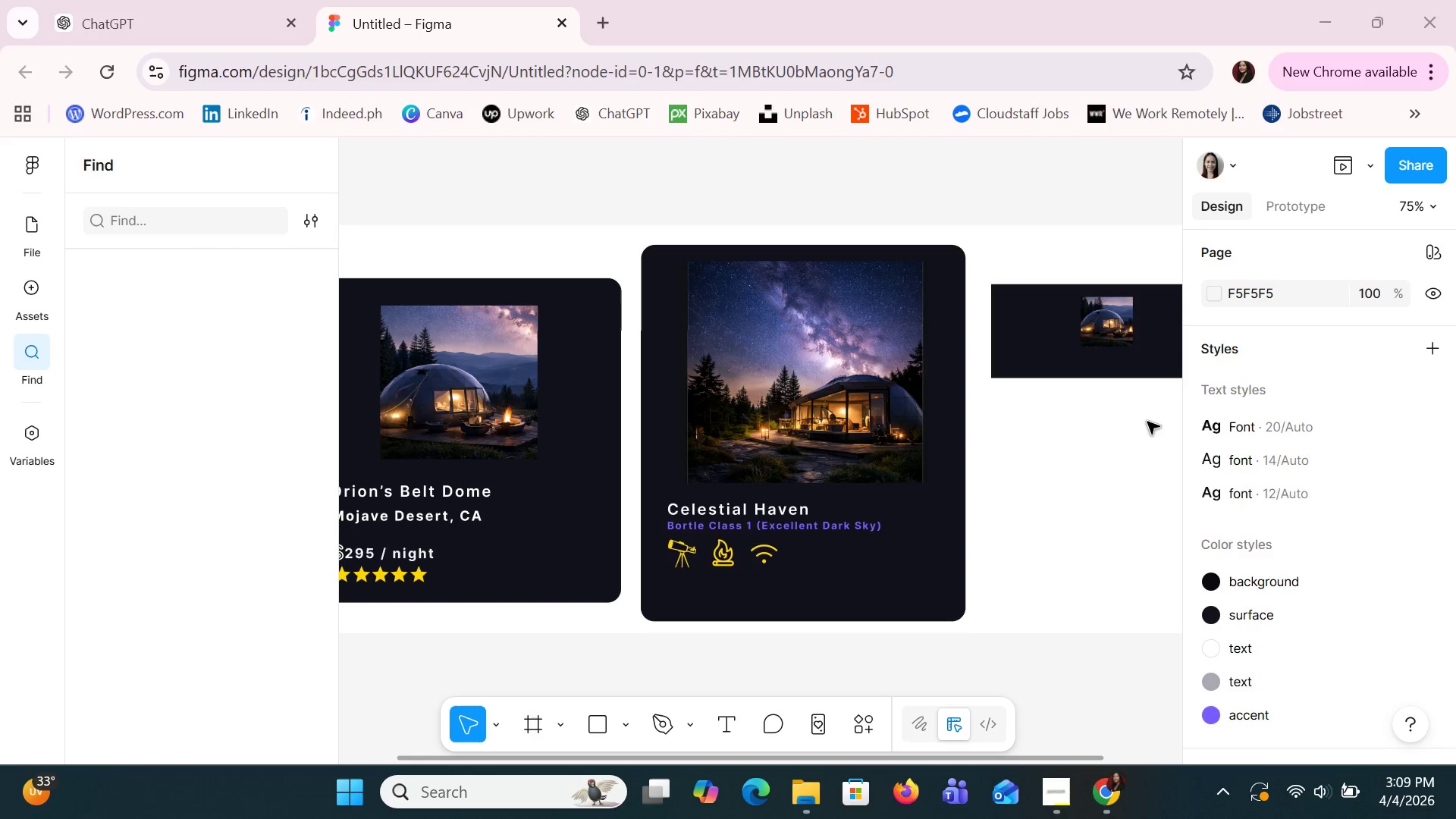 
left_click([1147, 422])
 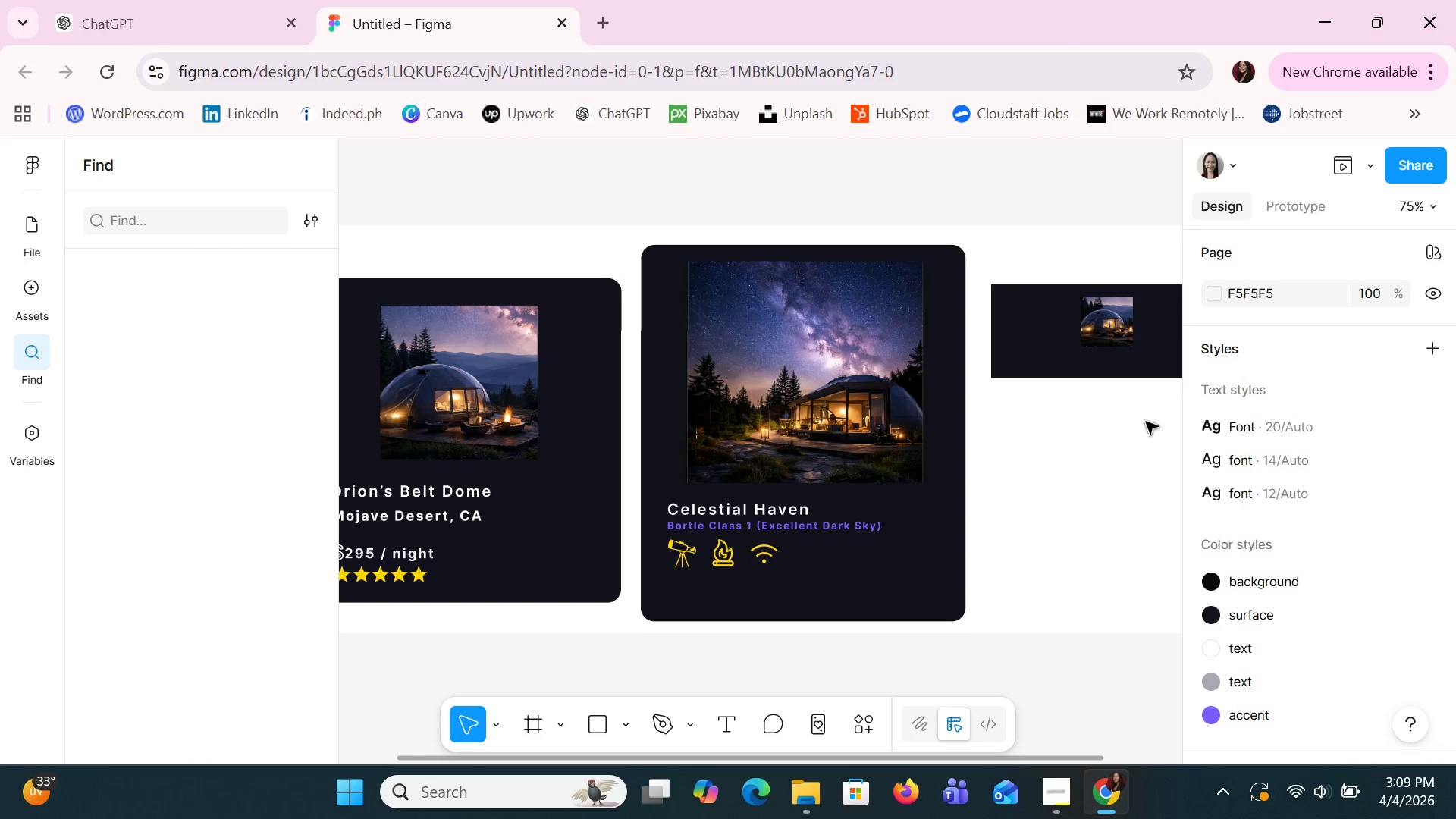 
hold_key(key=ControlLeft, duration=1.3)
scroll: coordinate [1099, 466], scroll_direction: up, amount: 4.0
 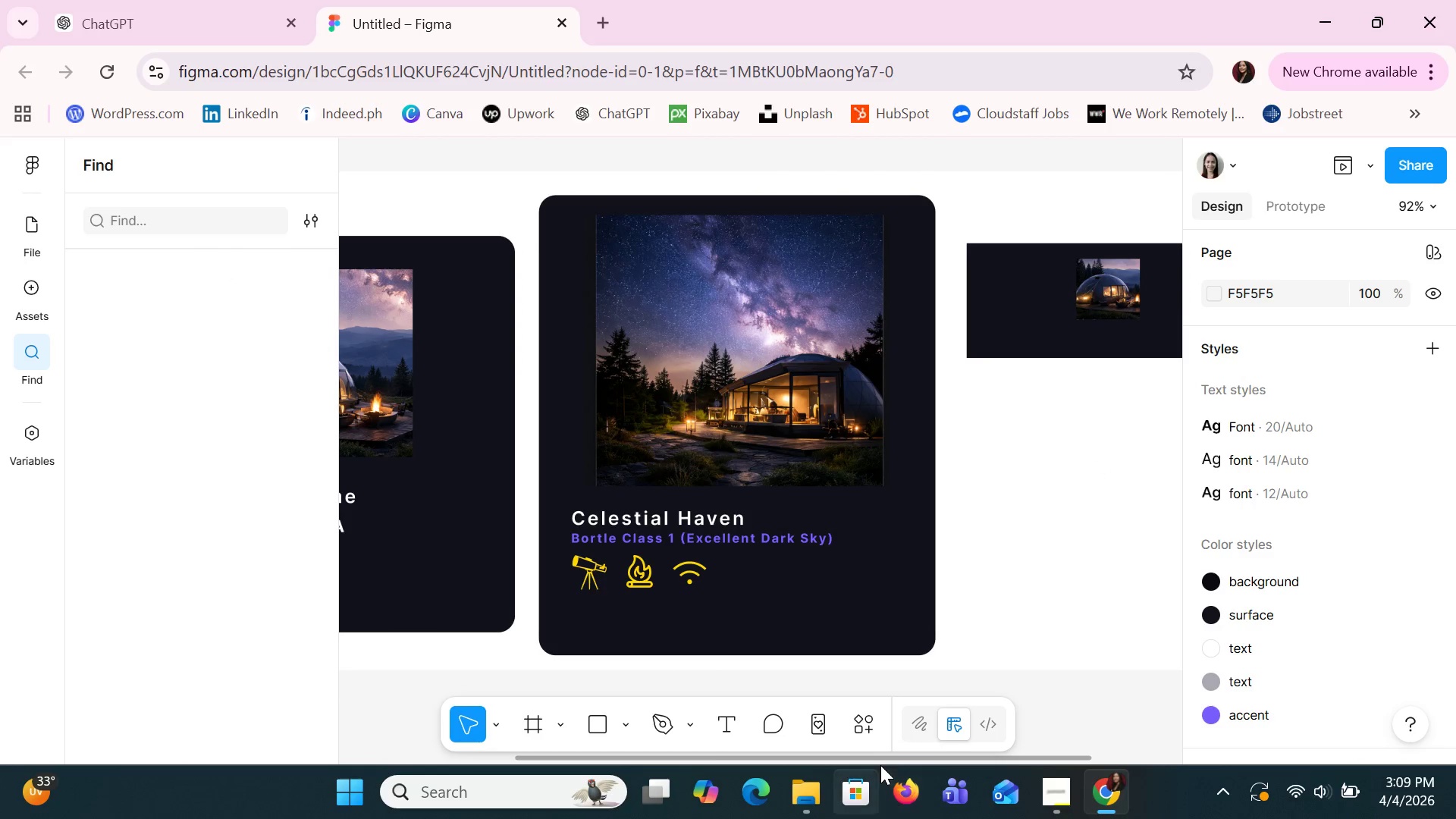 
left_click_drag(start_coordinate=[877, 762], to_coordinate=[1029, 753])
 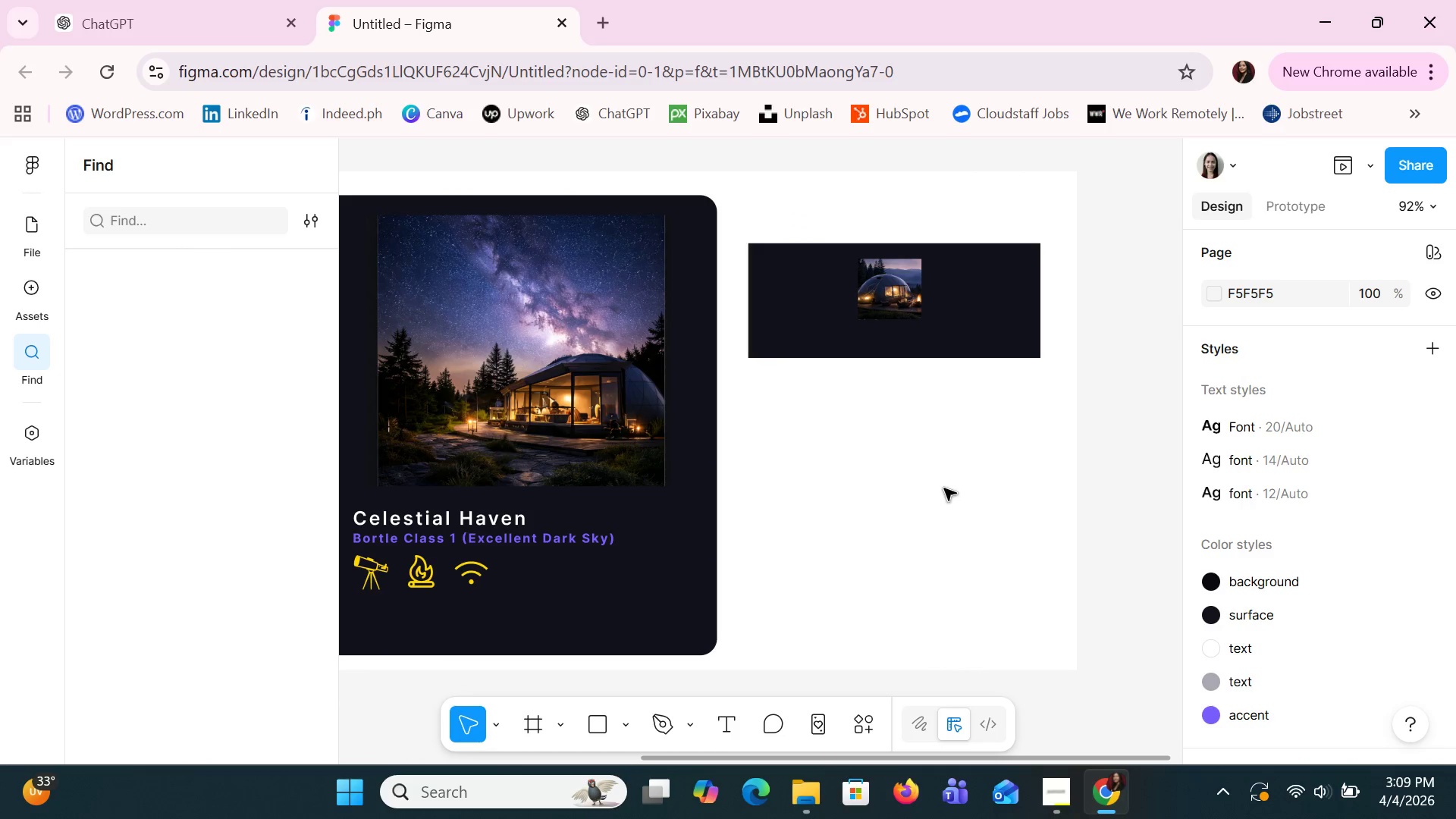 
left_click([944, 488])
 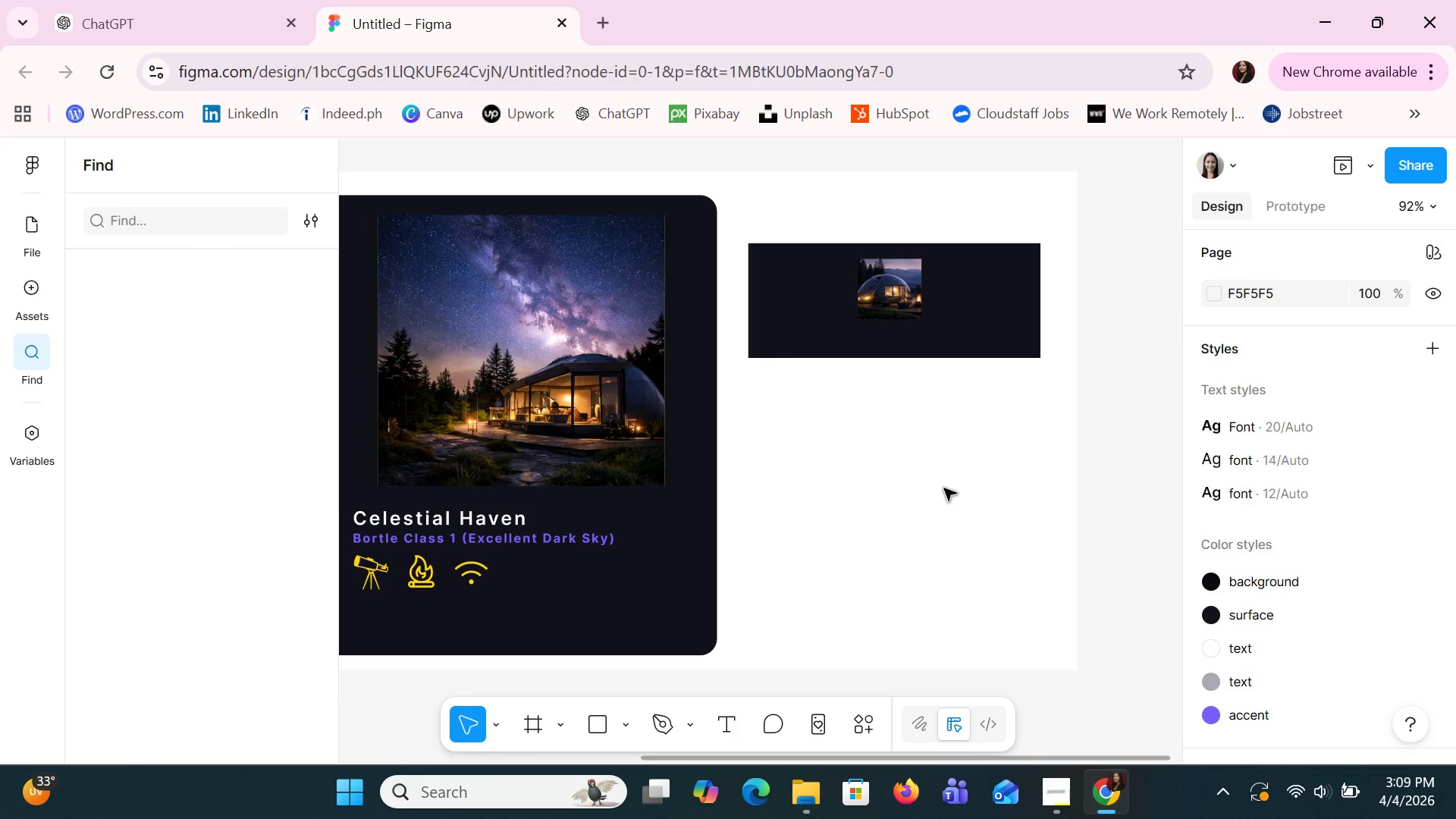 
hold_key(key=ControlLeft, duration=0.58)
scroll: coordinate [944, 488], scroll_direction: up, amount: 5.0
 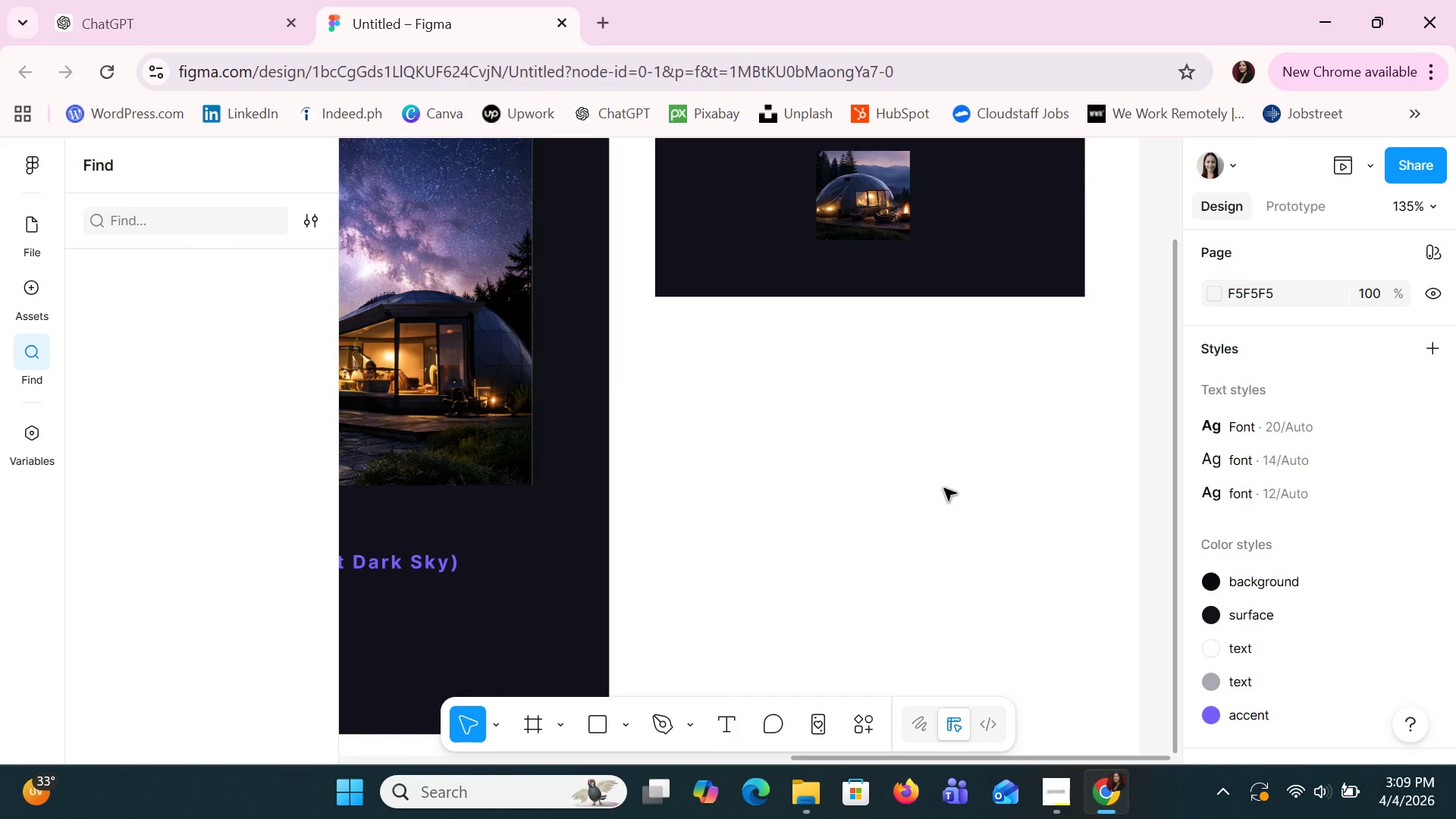 
wait(8.15)
 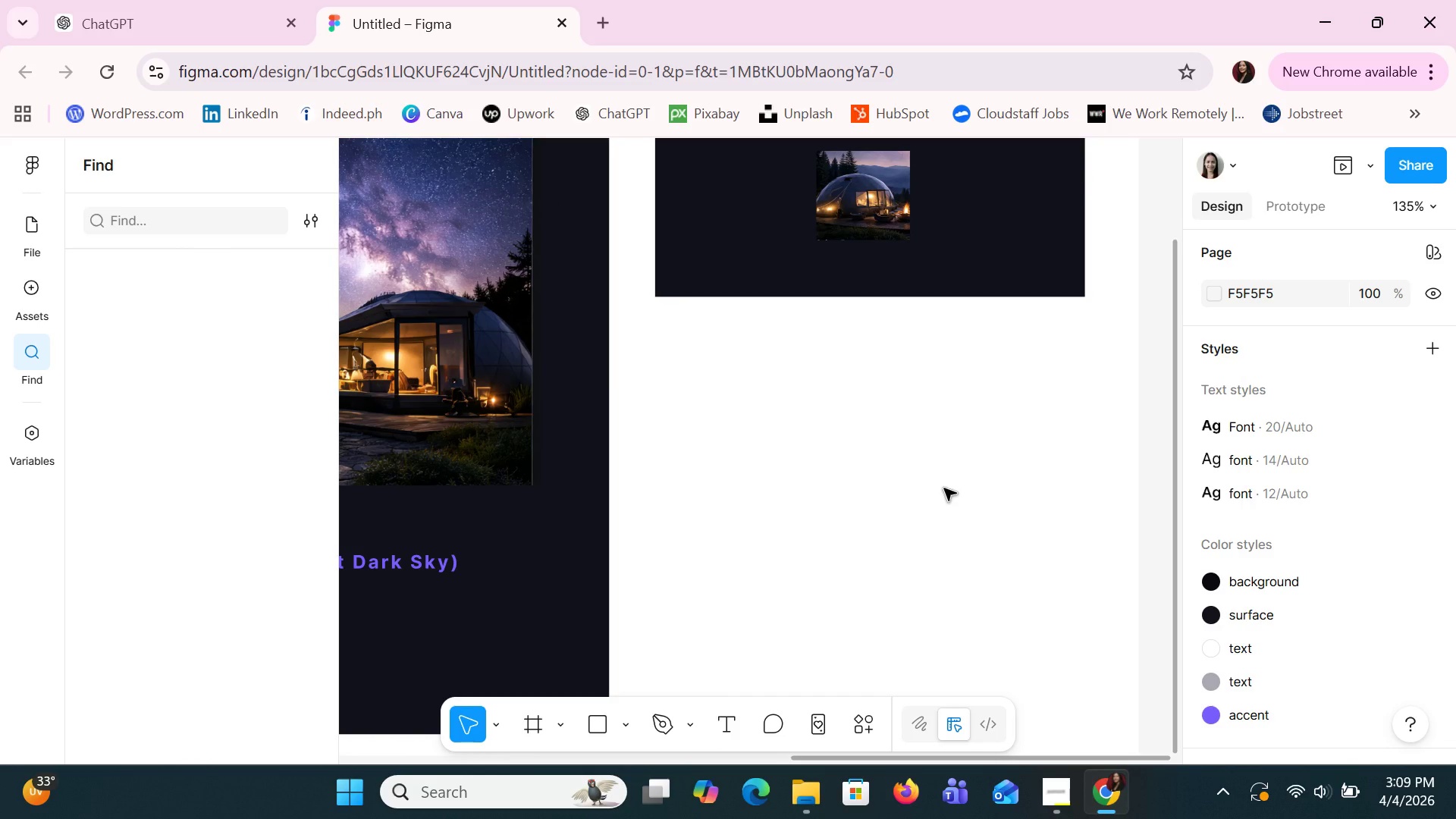 
scroll: coordinate [945, 487], scroll_direction: up, amount: 3.0
 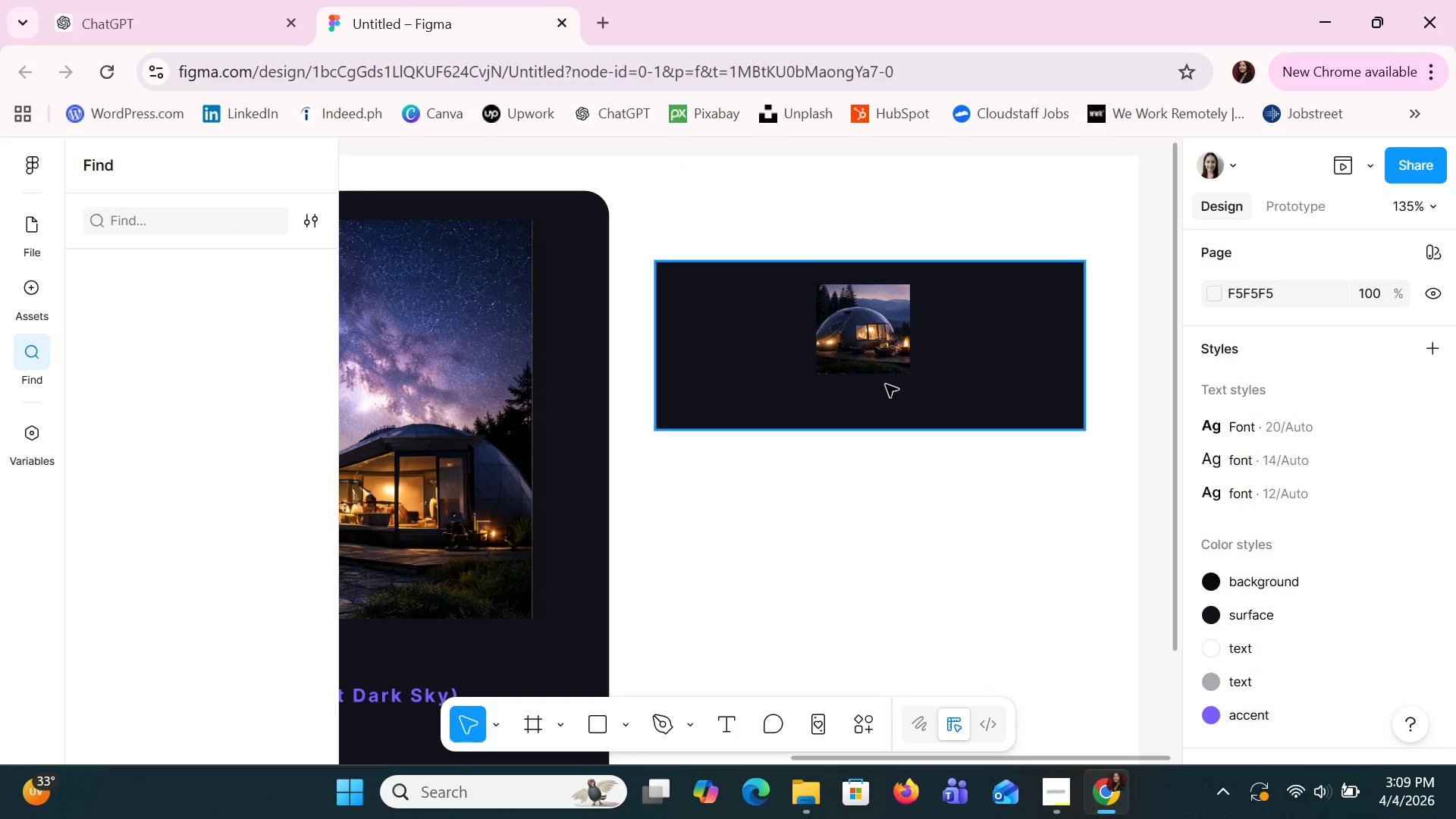 
left_click([878, 344])
 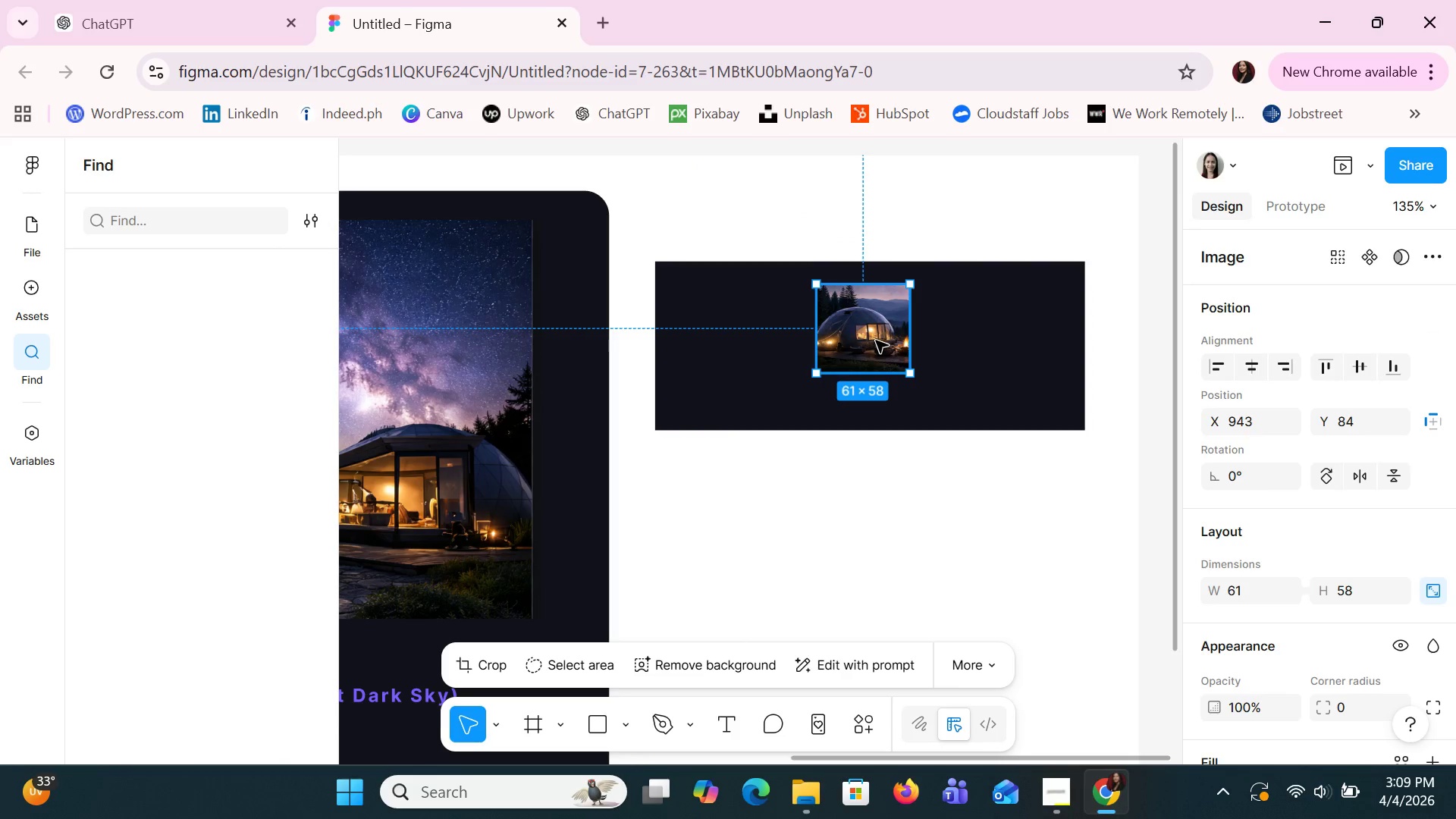 
key(Control+Y)
 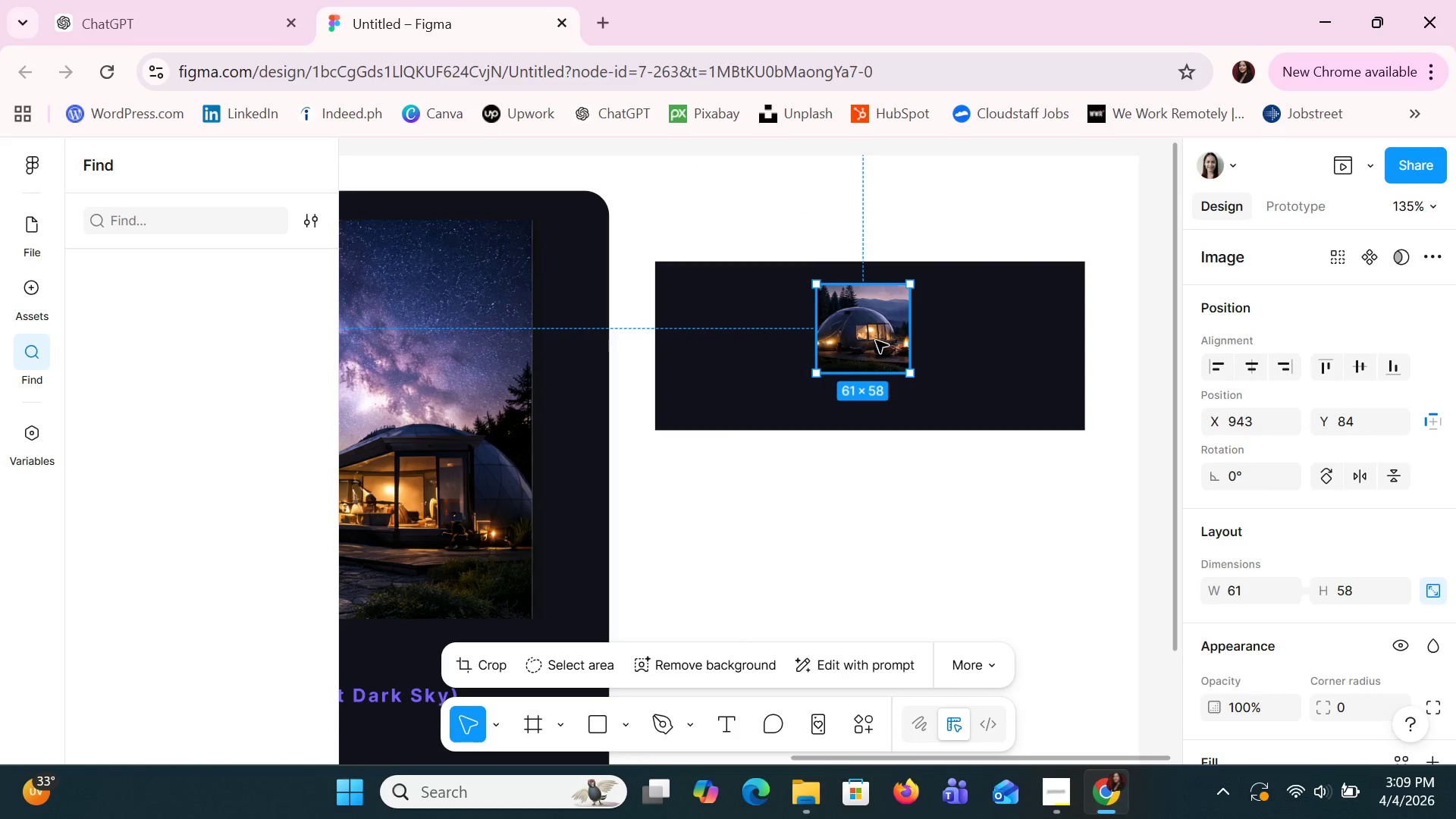 
key(Control+Y)
 